 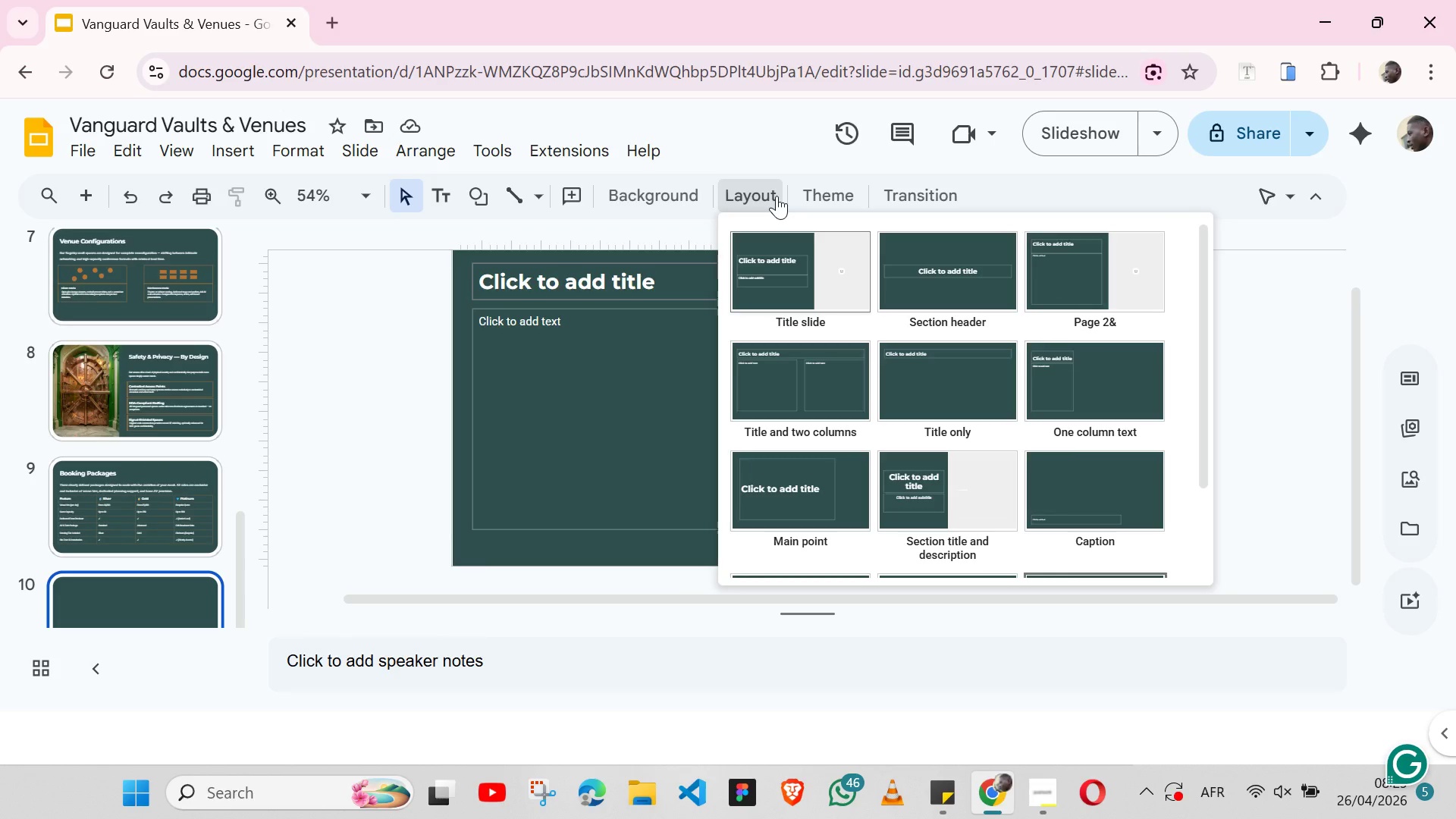 
left_click([1079, 288])
 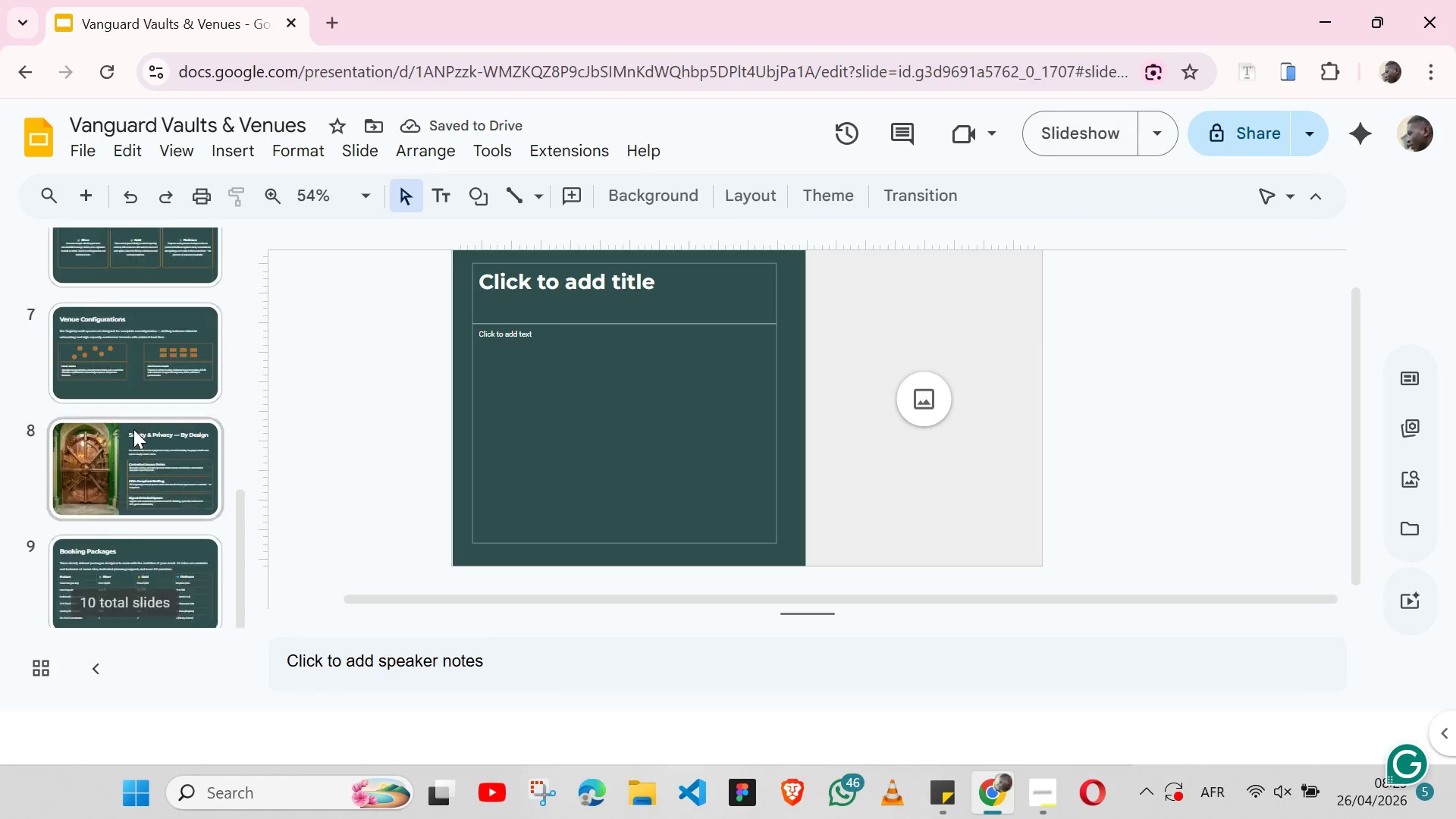 
wait(8.36)
 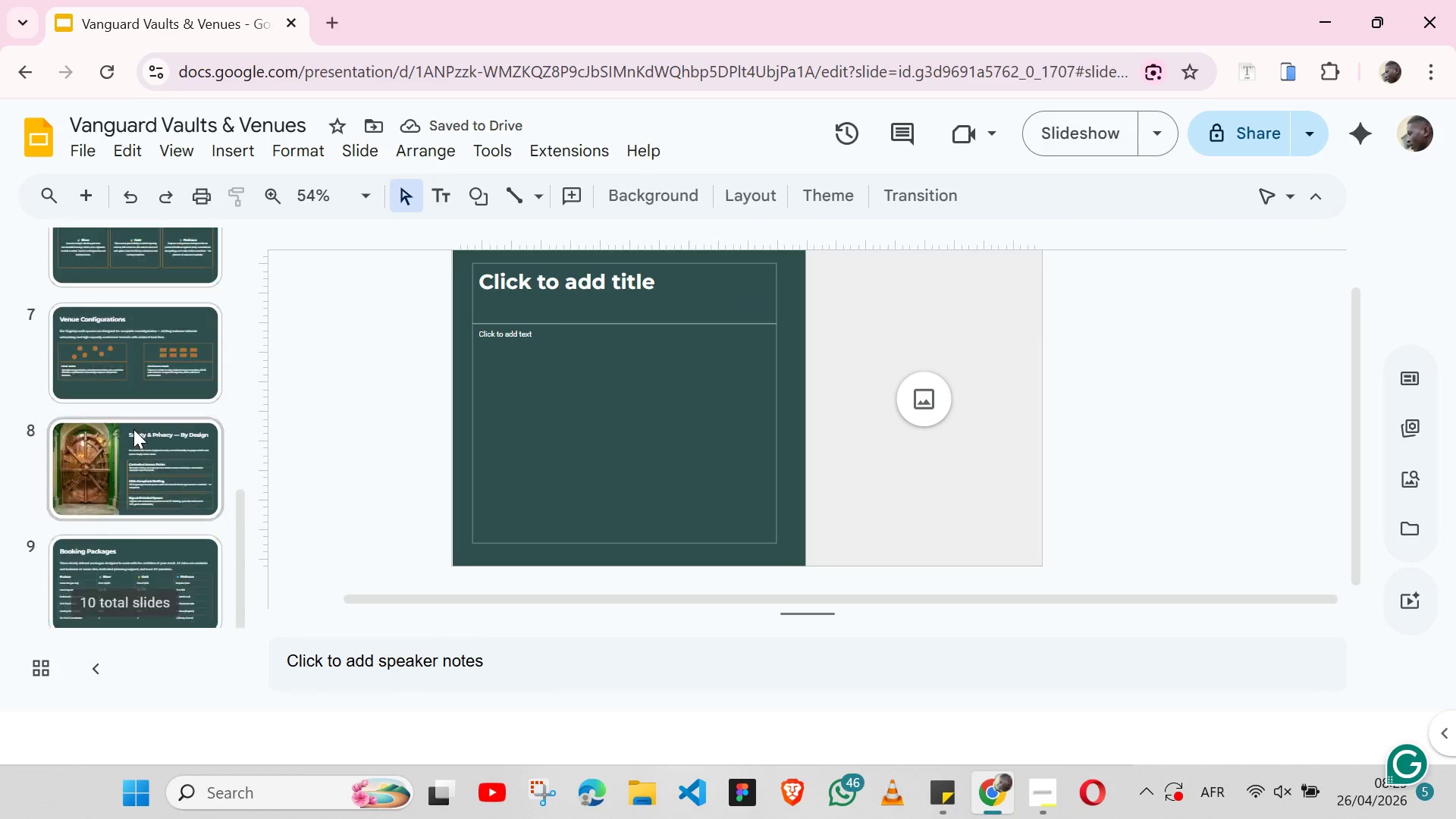 
left_click([527, 422])
 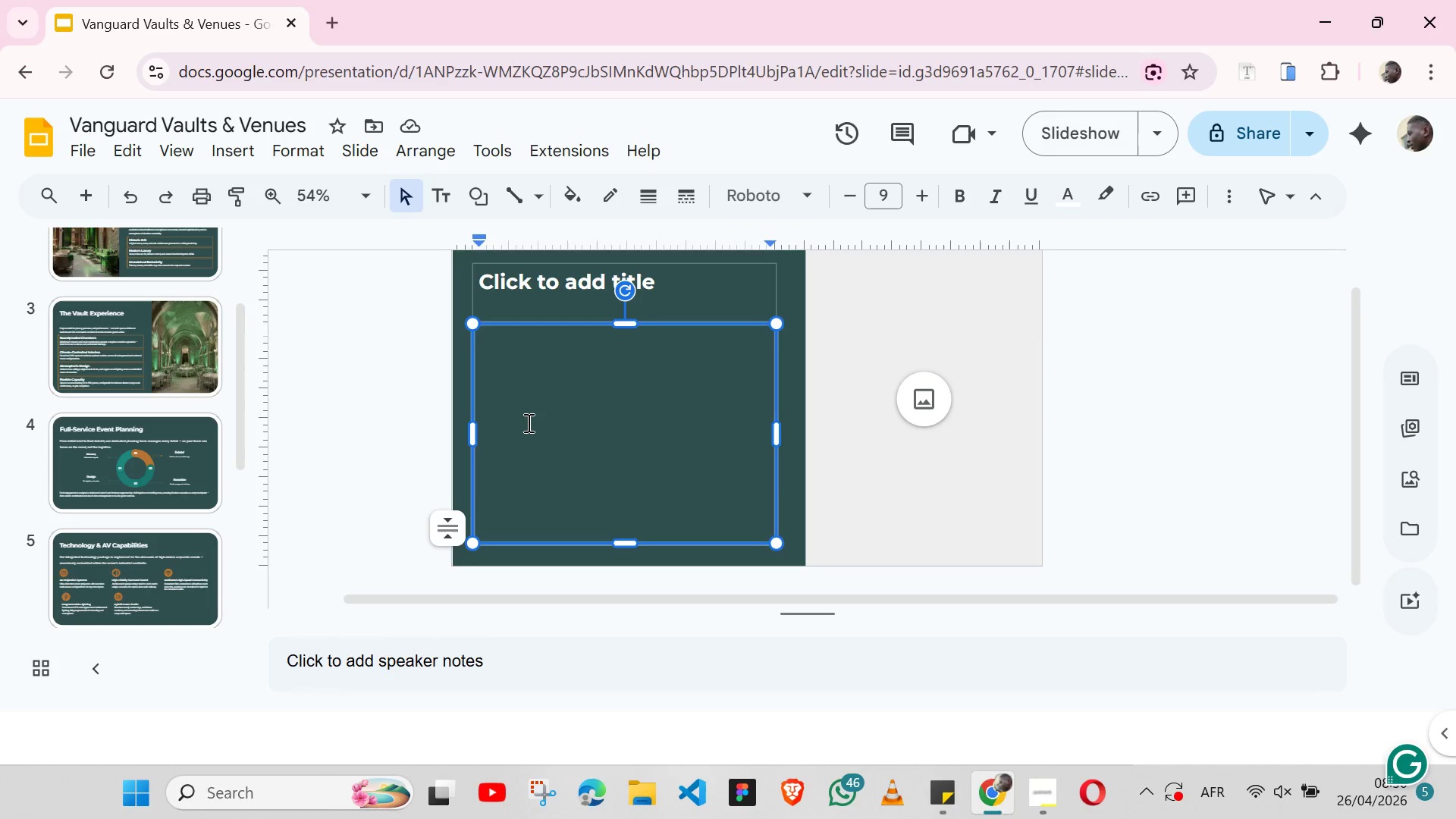 
hold_key(key=ShiftLeft, duration=1.52)
left_click([482, 292])
 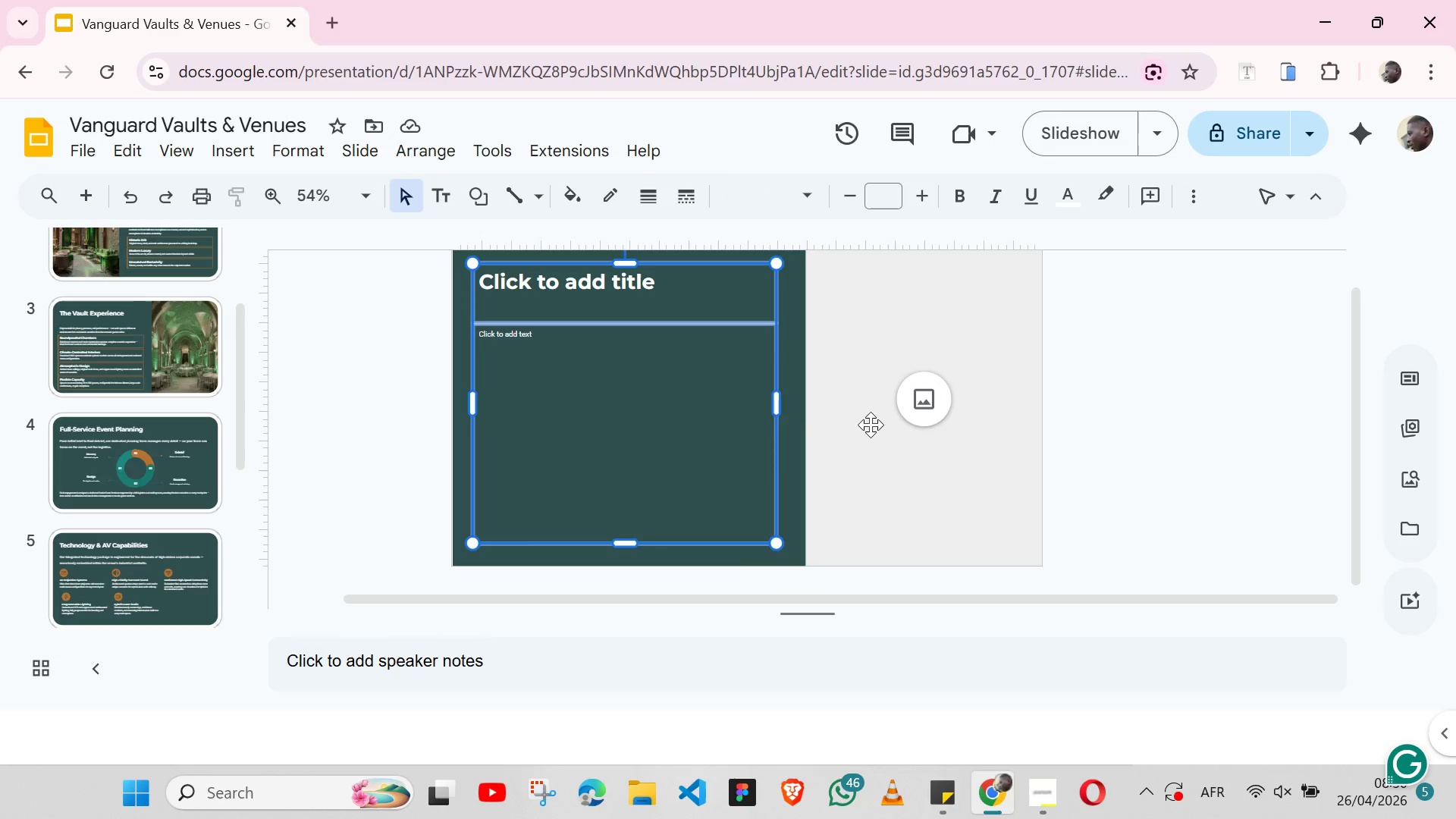 
hold_key(key=ShiftLeft, duration=0.73)
left_click([883, 419])
 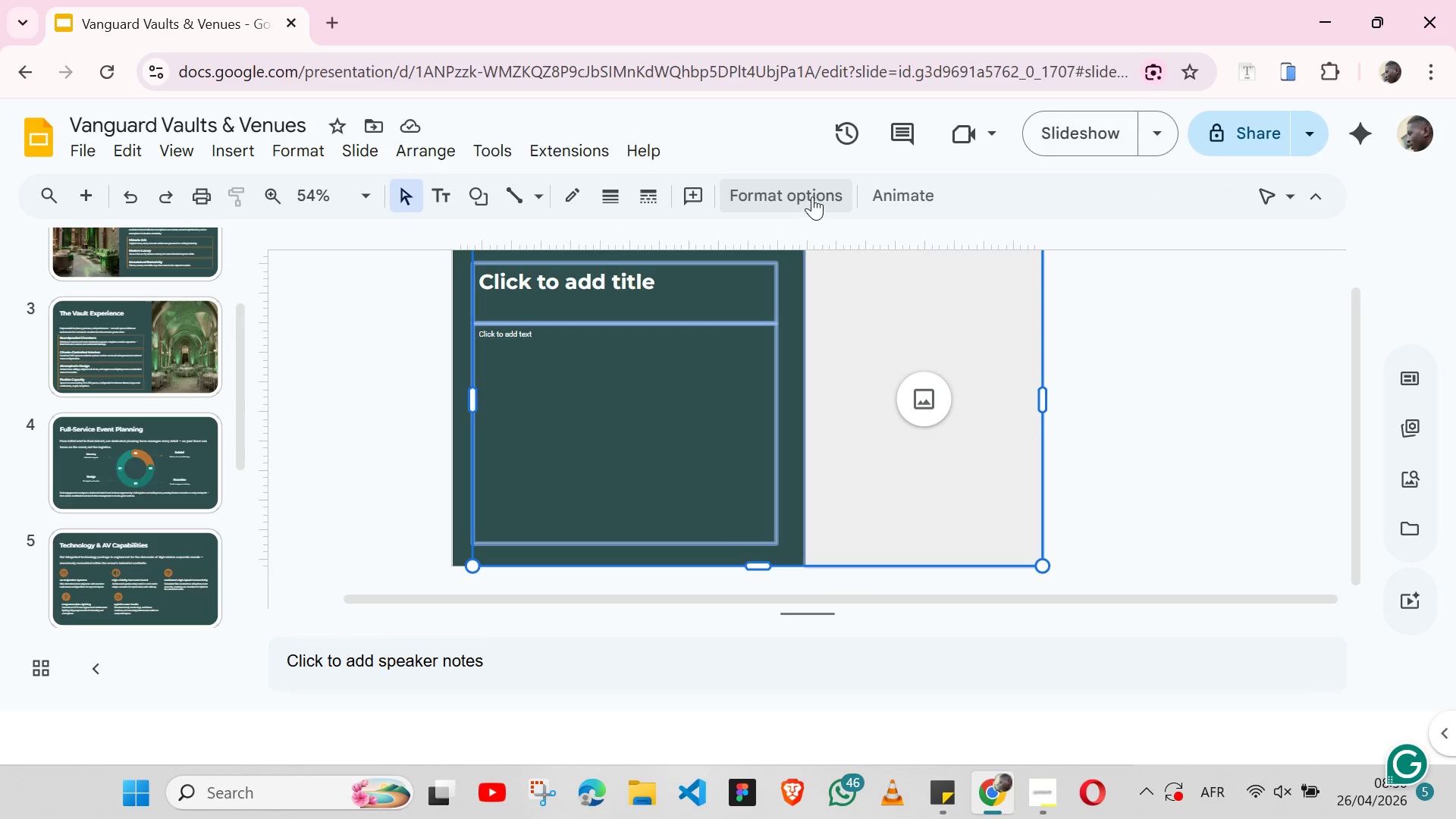 
left_click([812, 196])
 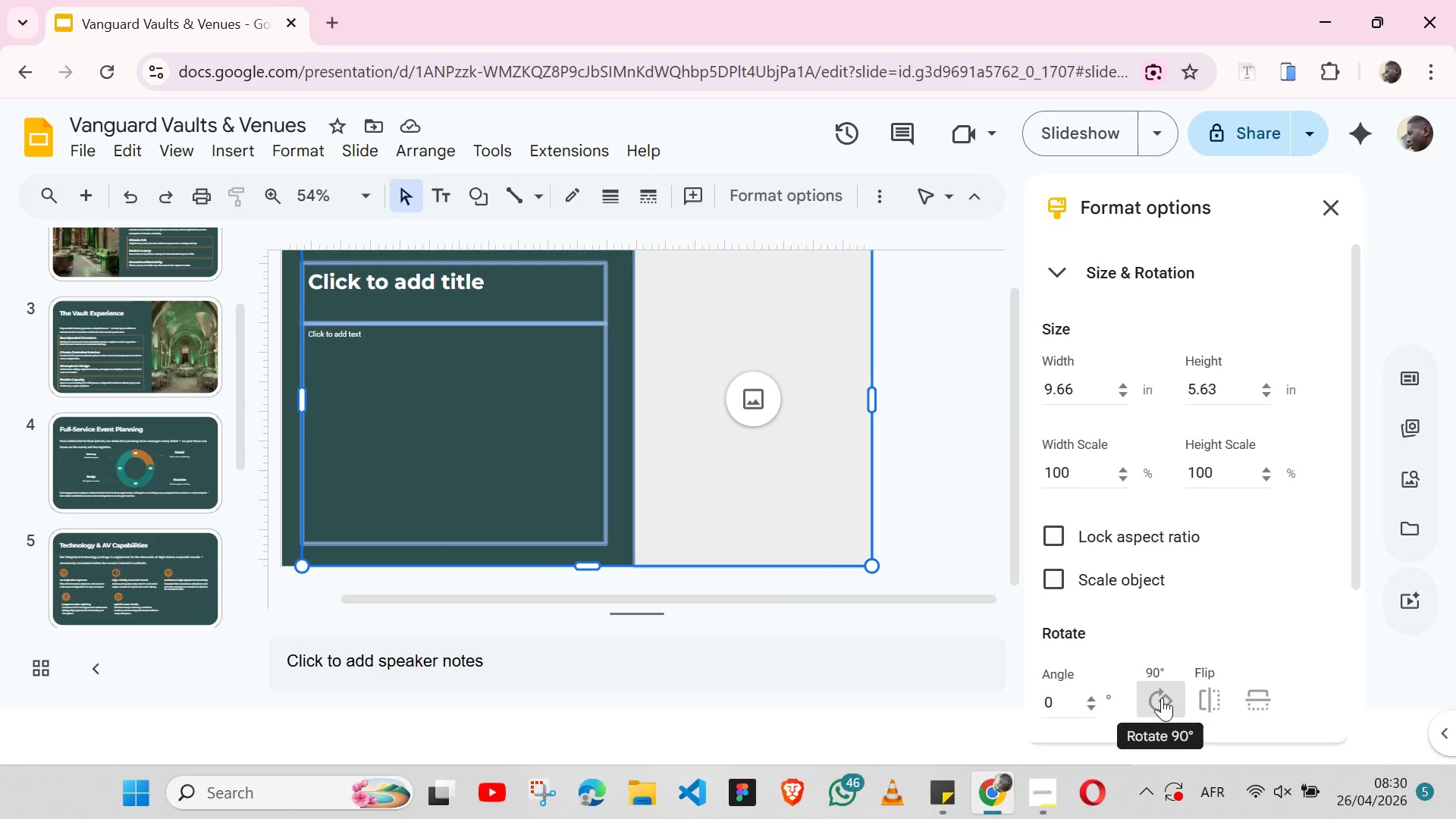 
left_click([1192, 699])
 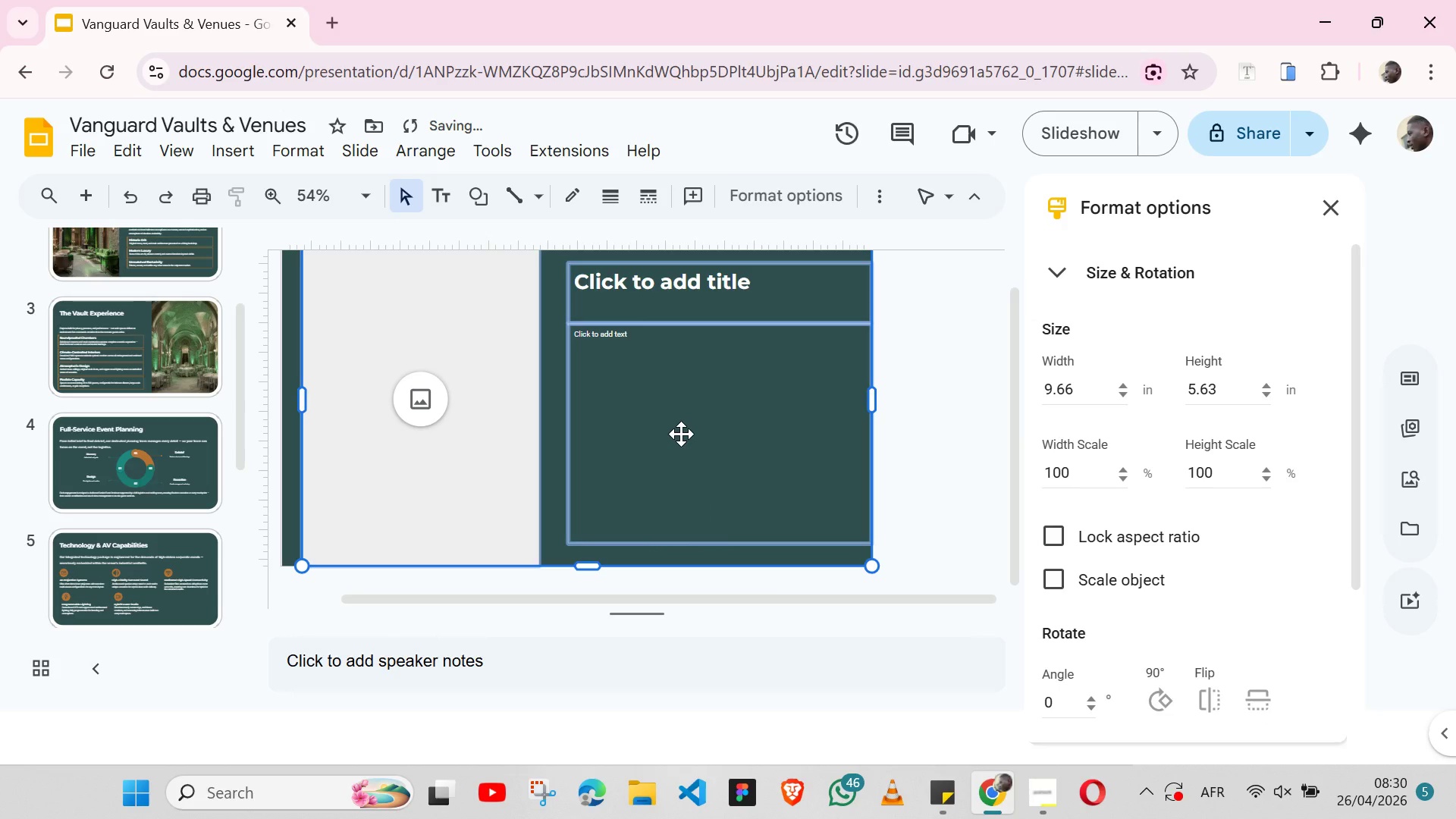 
left_click_drag(start_coordinate=[681, 434], to_coordinate=[659, 437])
 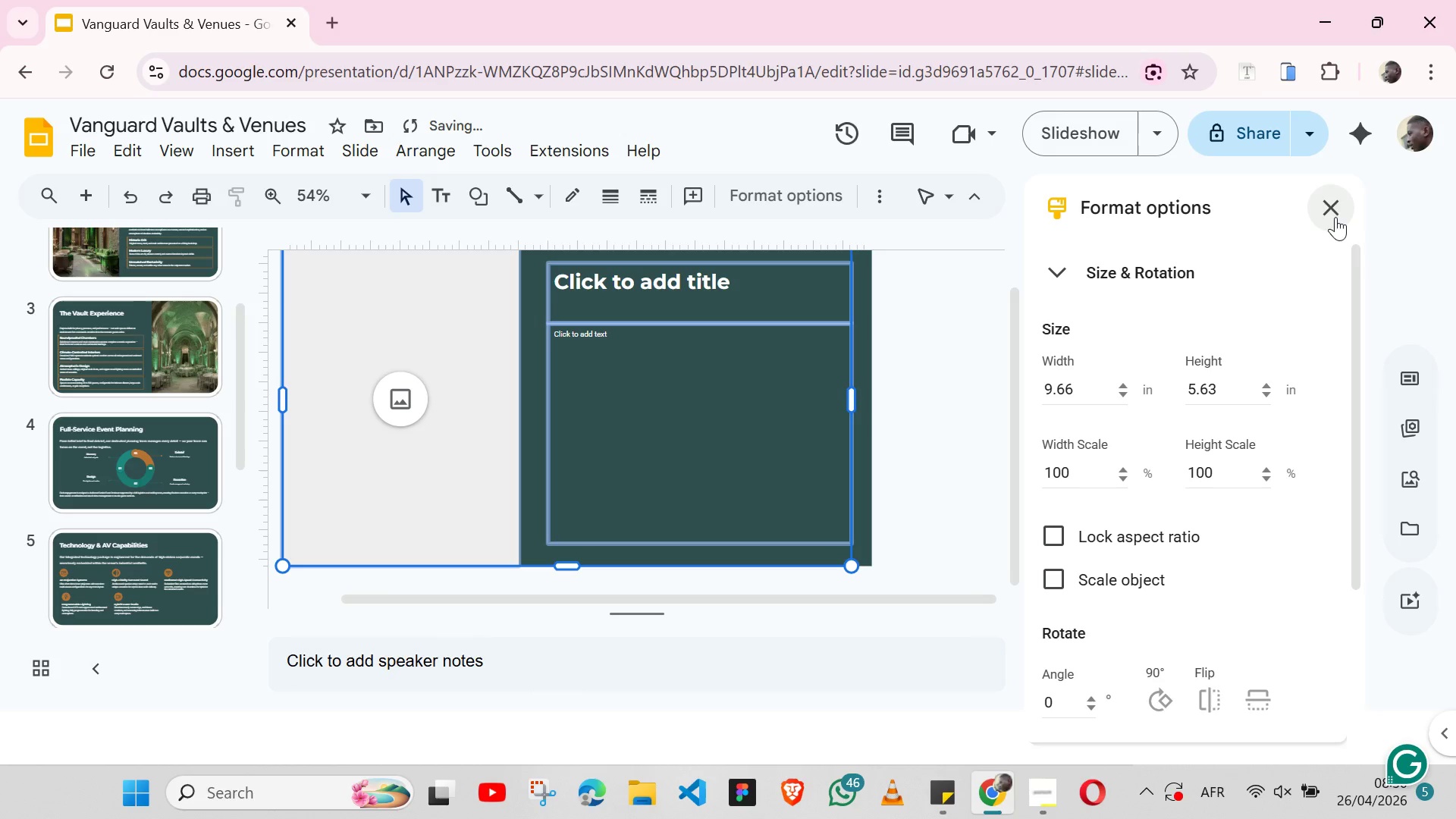 
left_click([1335, 215])
 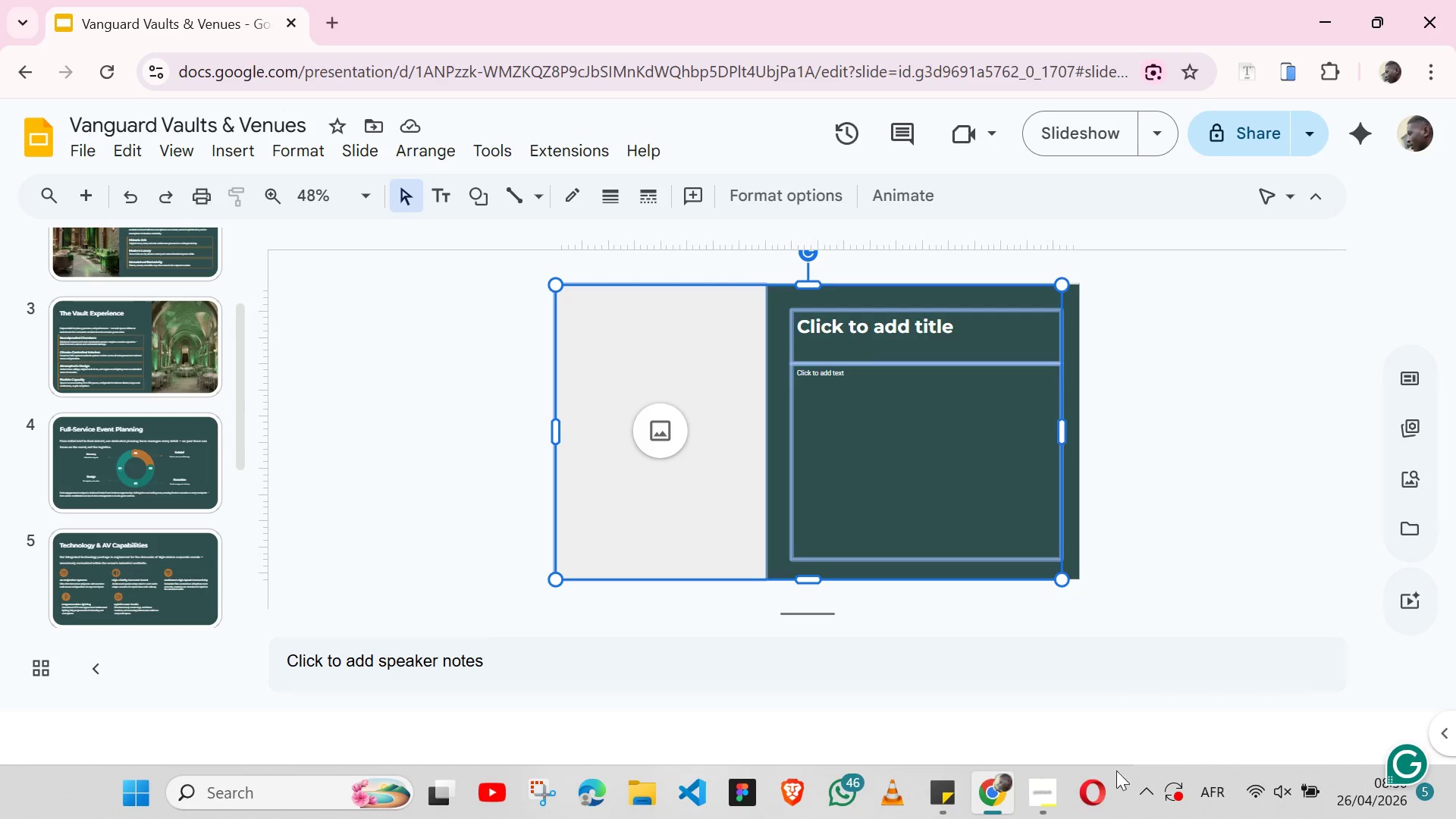 
wait(7.81)
 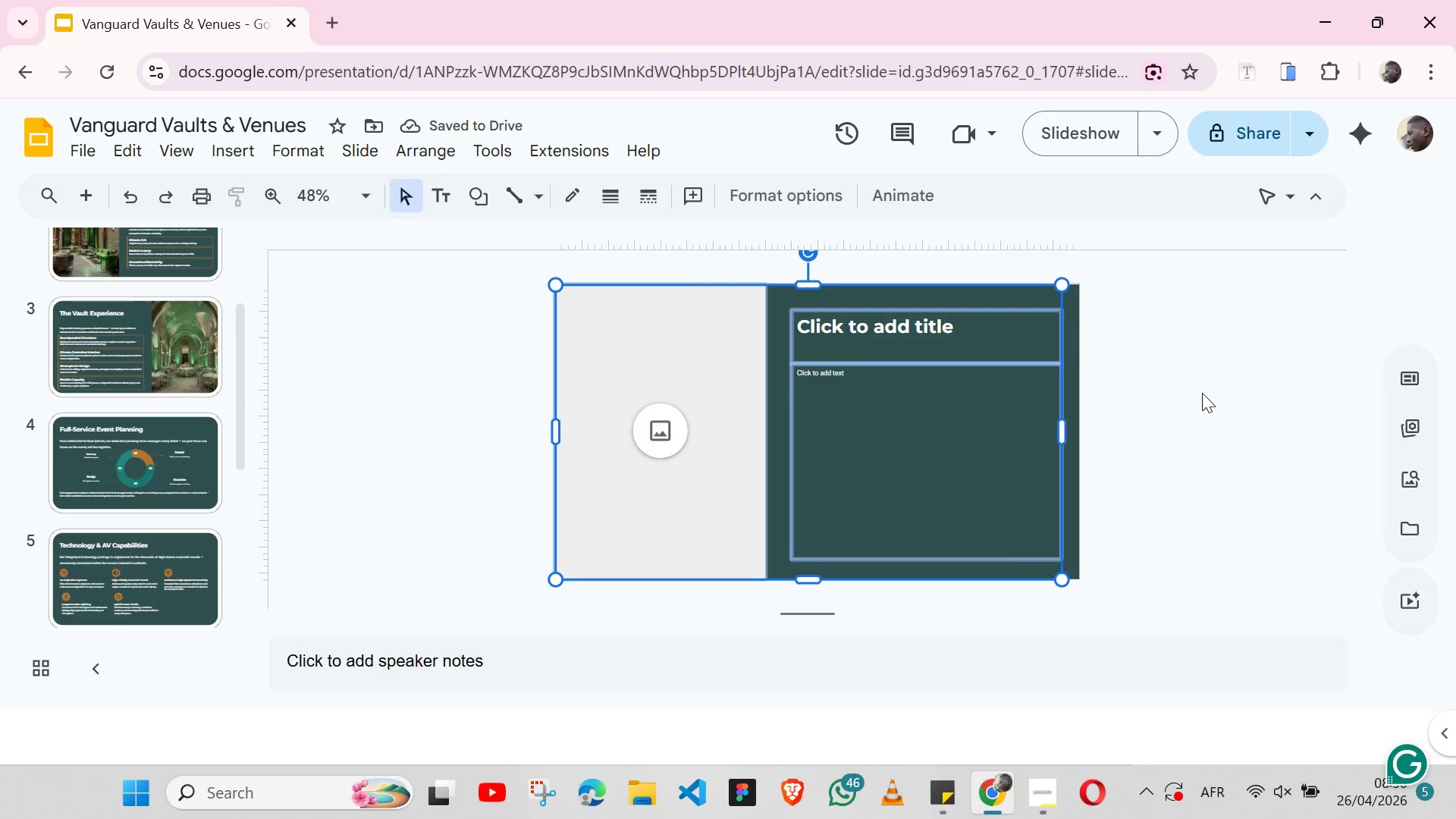 
left_click([941, 799])
 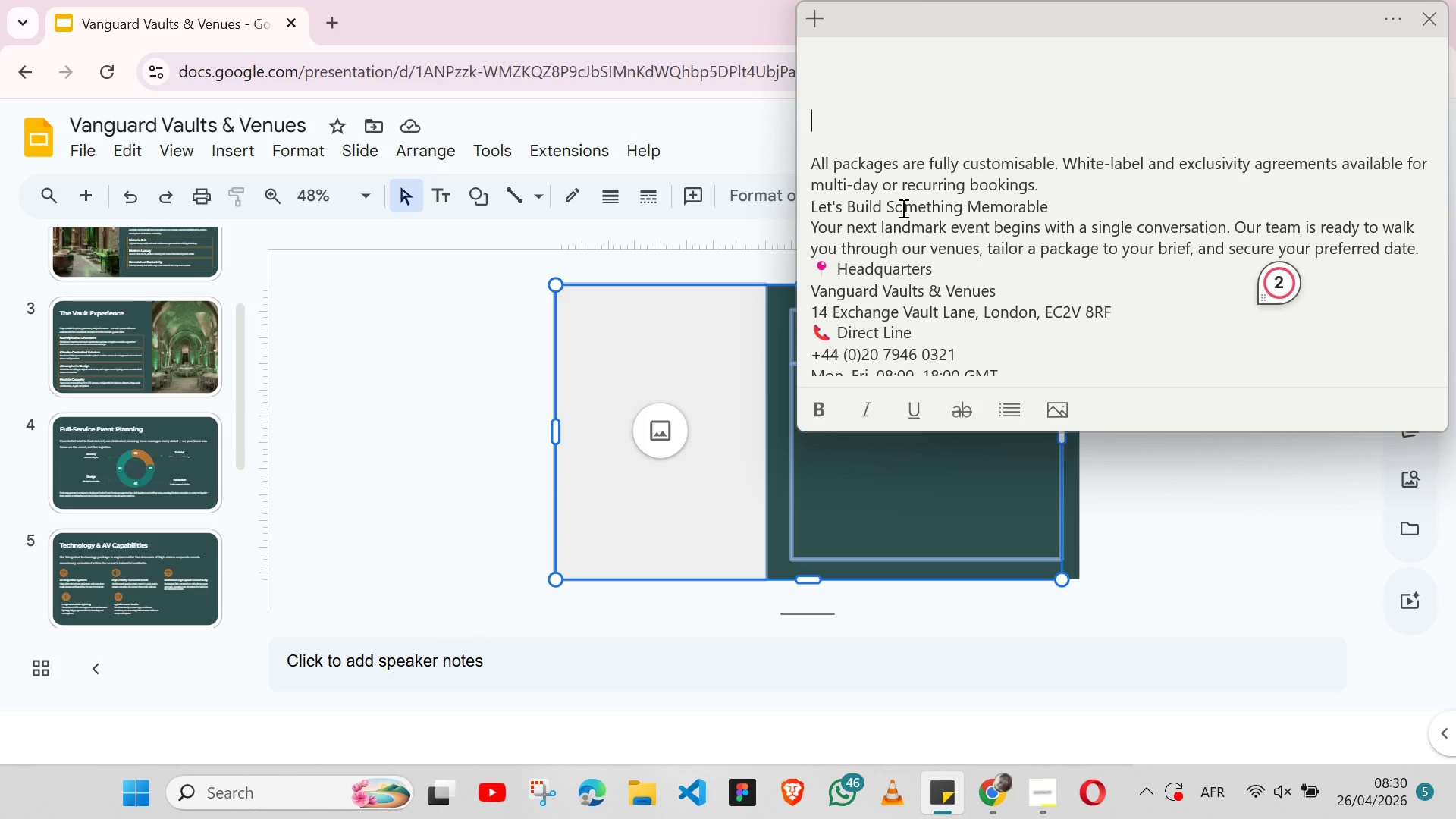 
wait(6.0)
 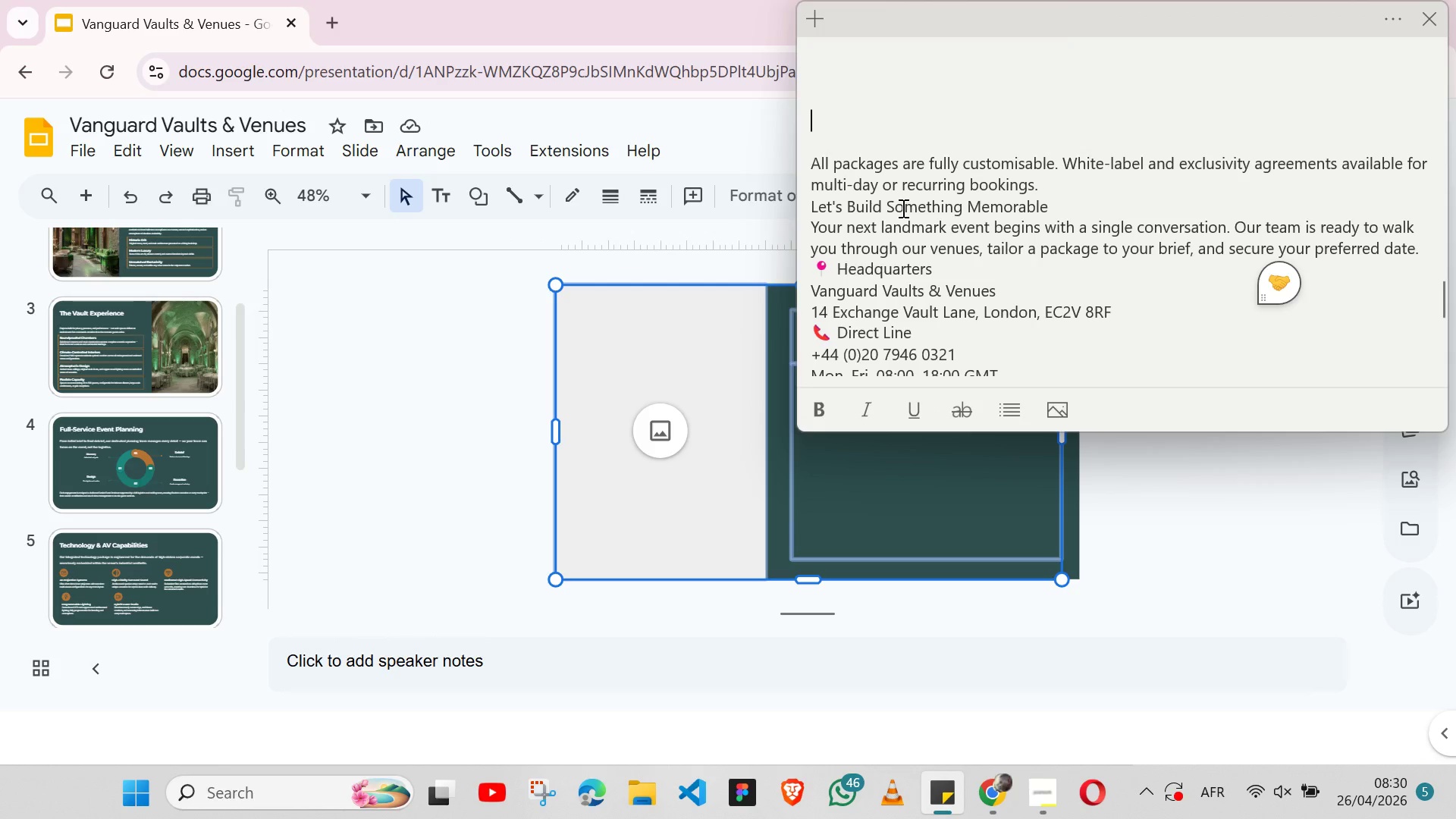 
double_click([836, 165])
 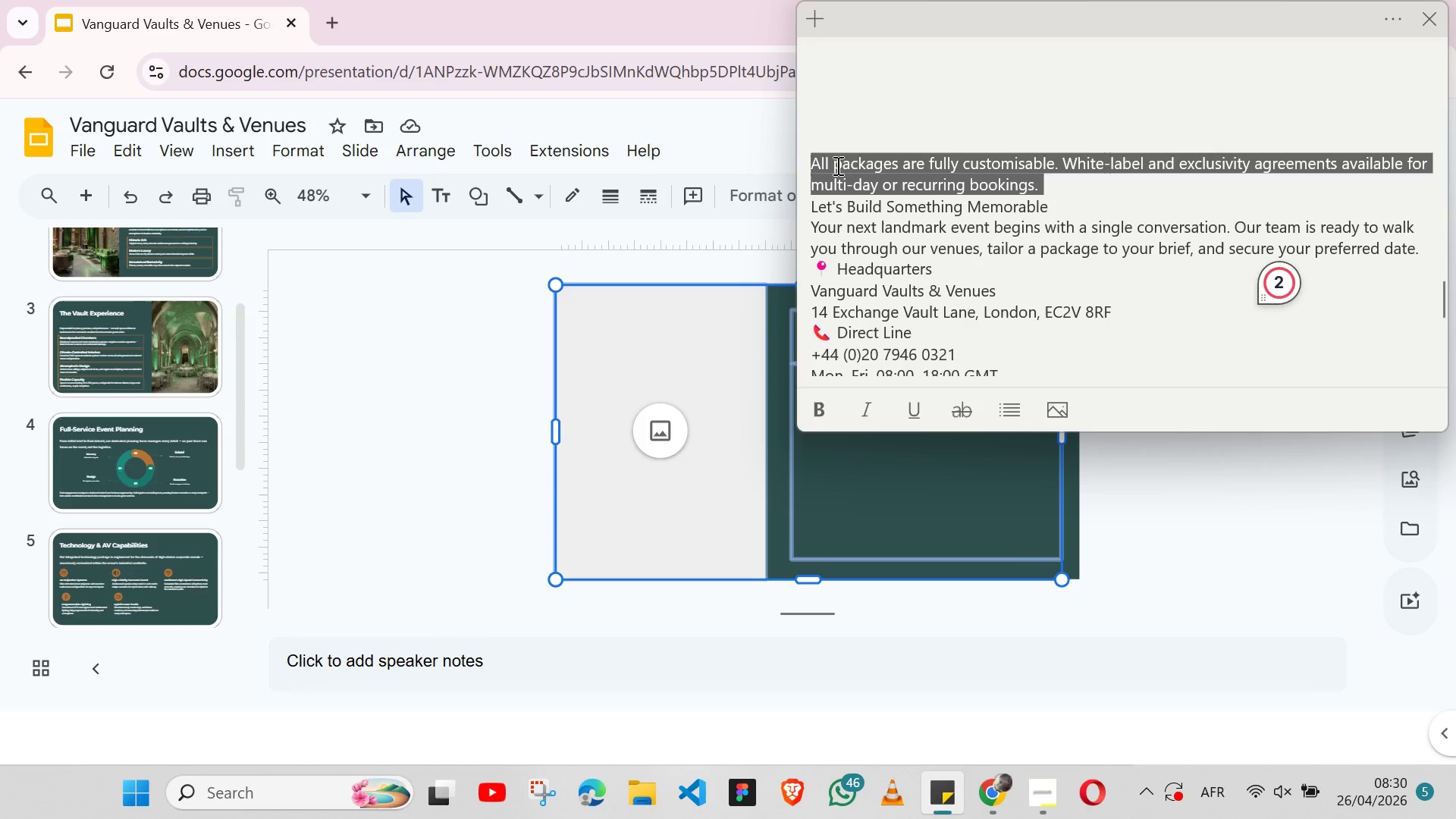 
triple_click([836, 165])
 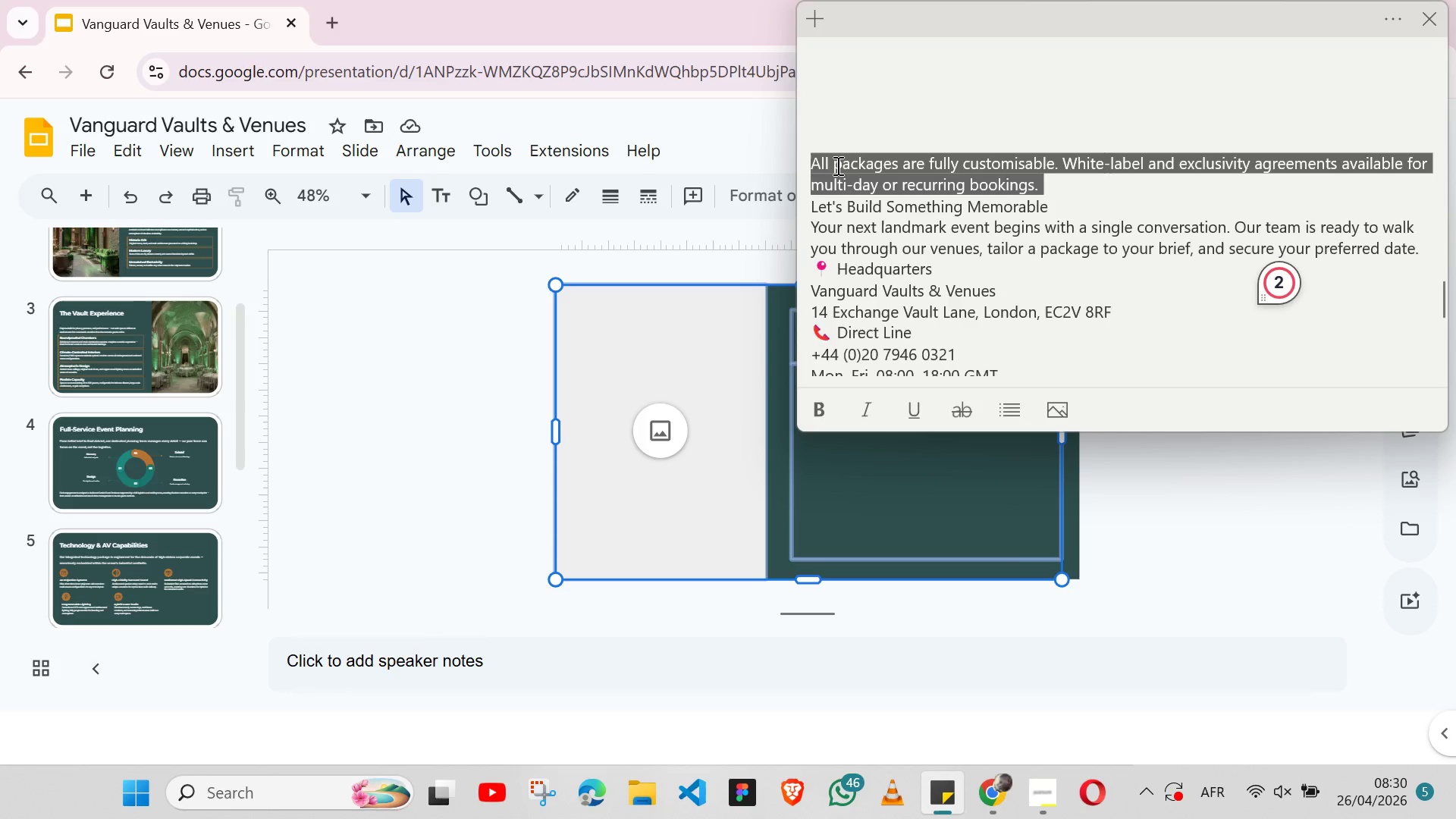 
key(Backspace)
 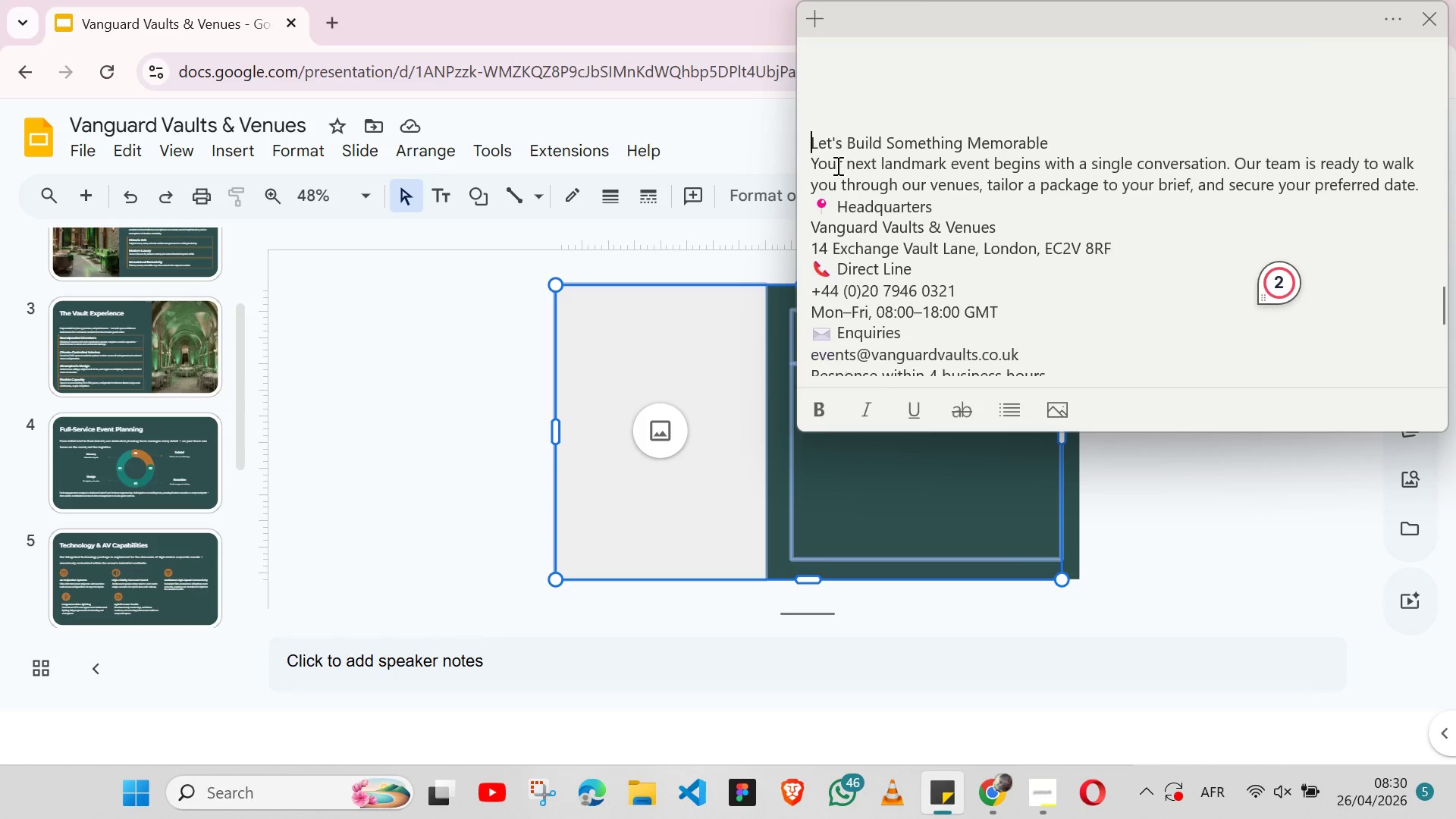 
key(Backspace)
 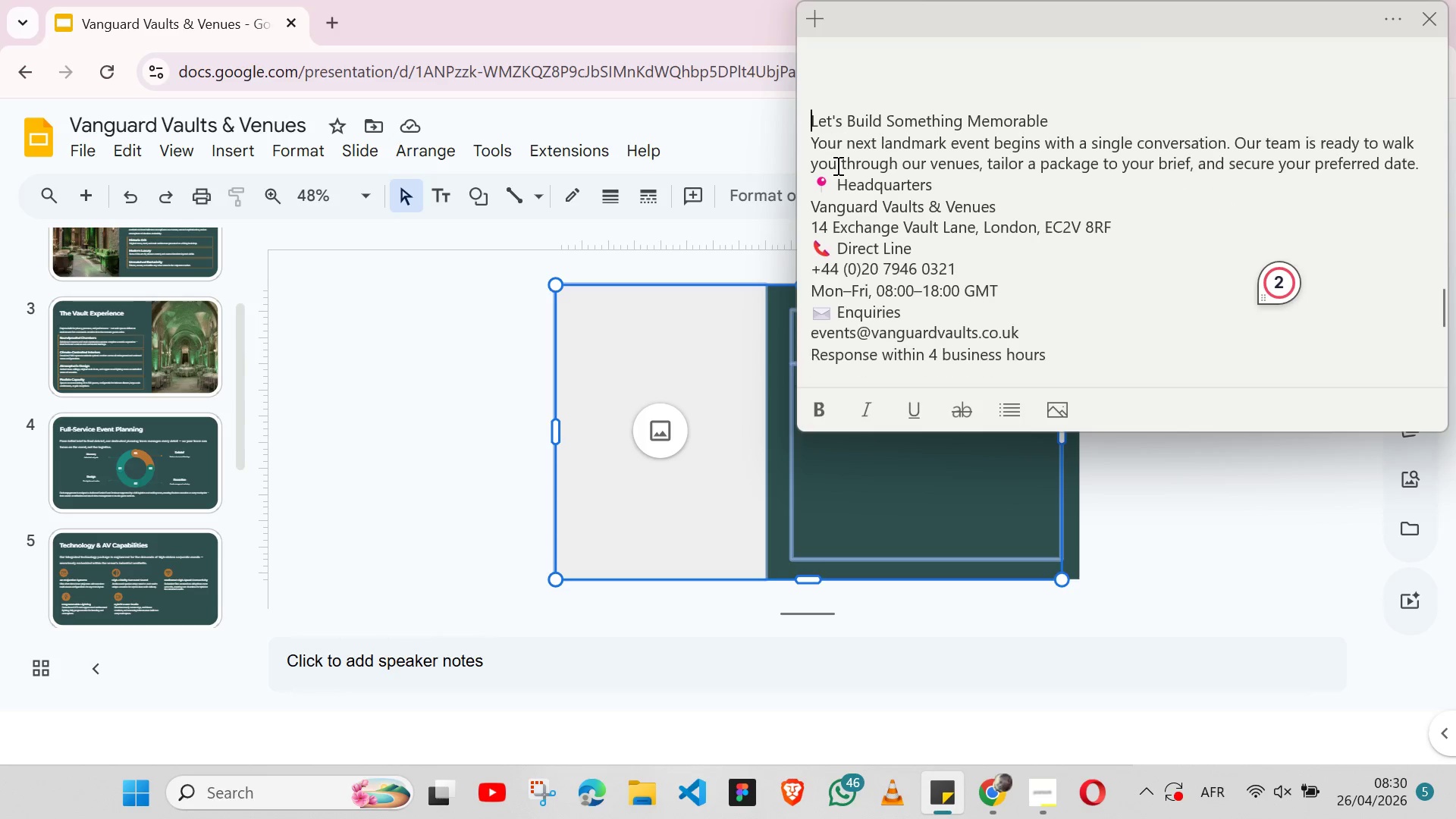 
key(Backspace)
 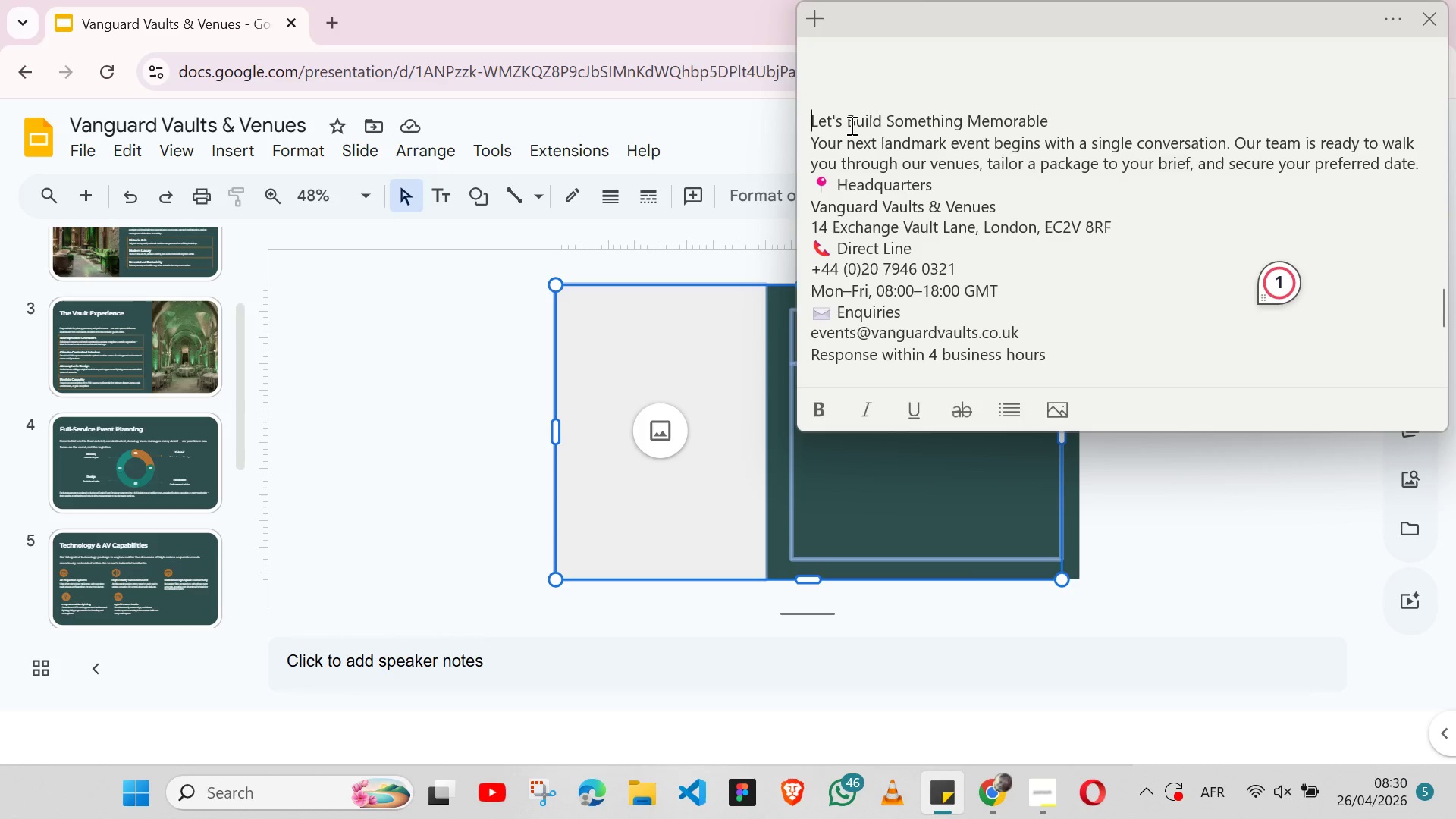 
double_click([850, 125])
 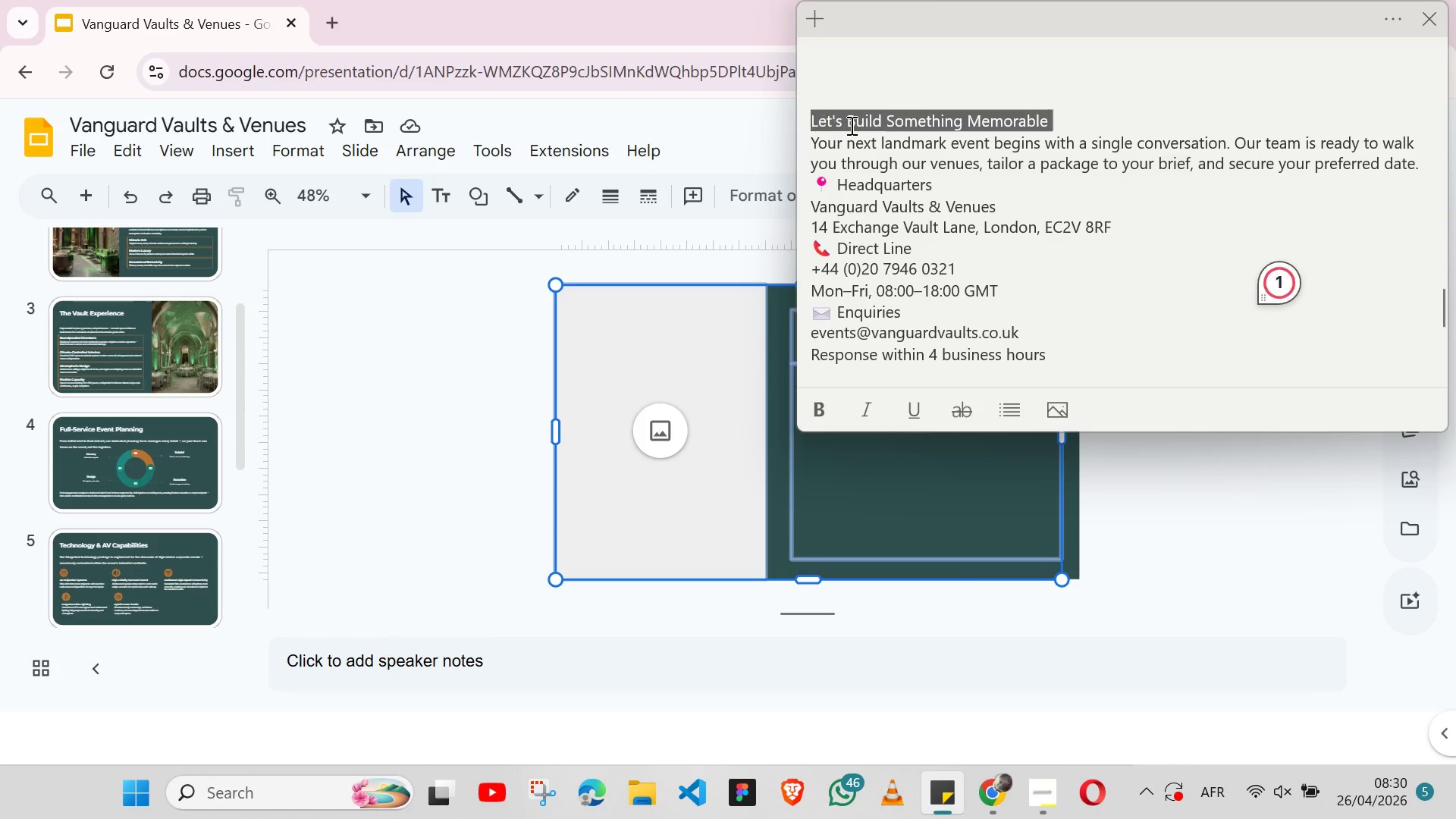 
triple_click([850, 125])
 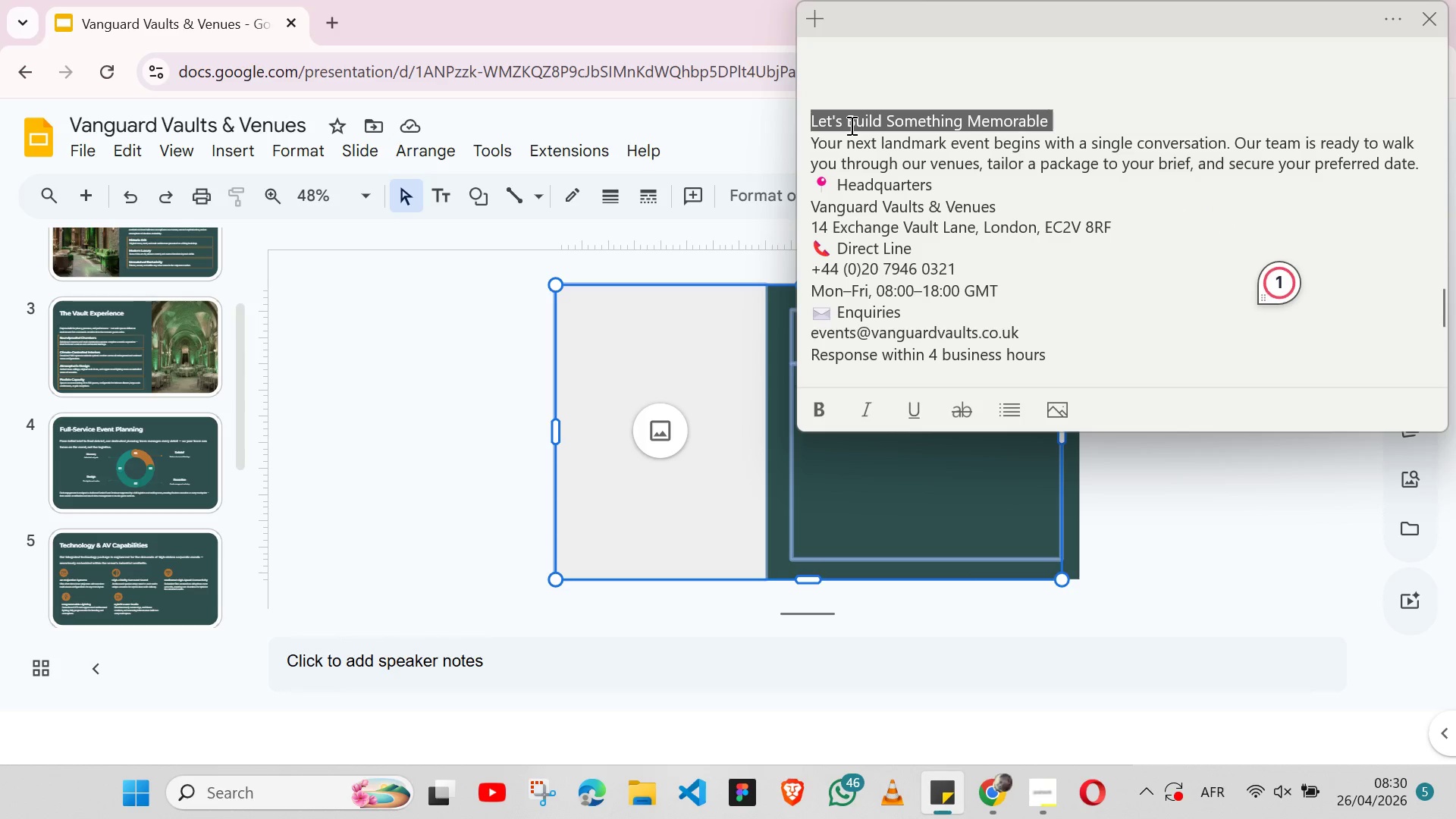 
key(Shift+ShiftLeft)
 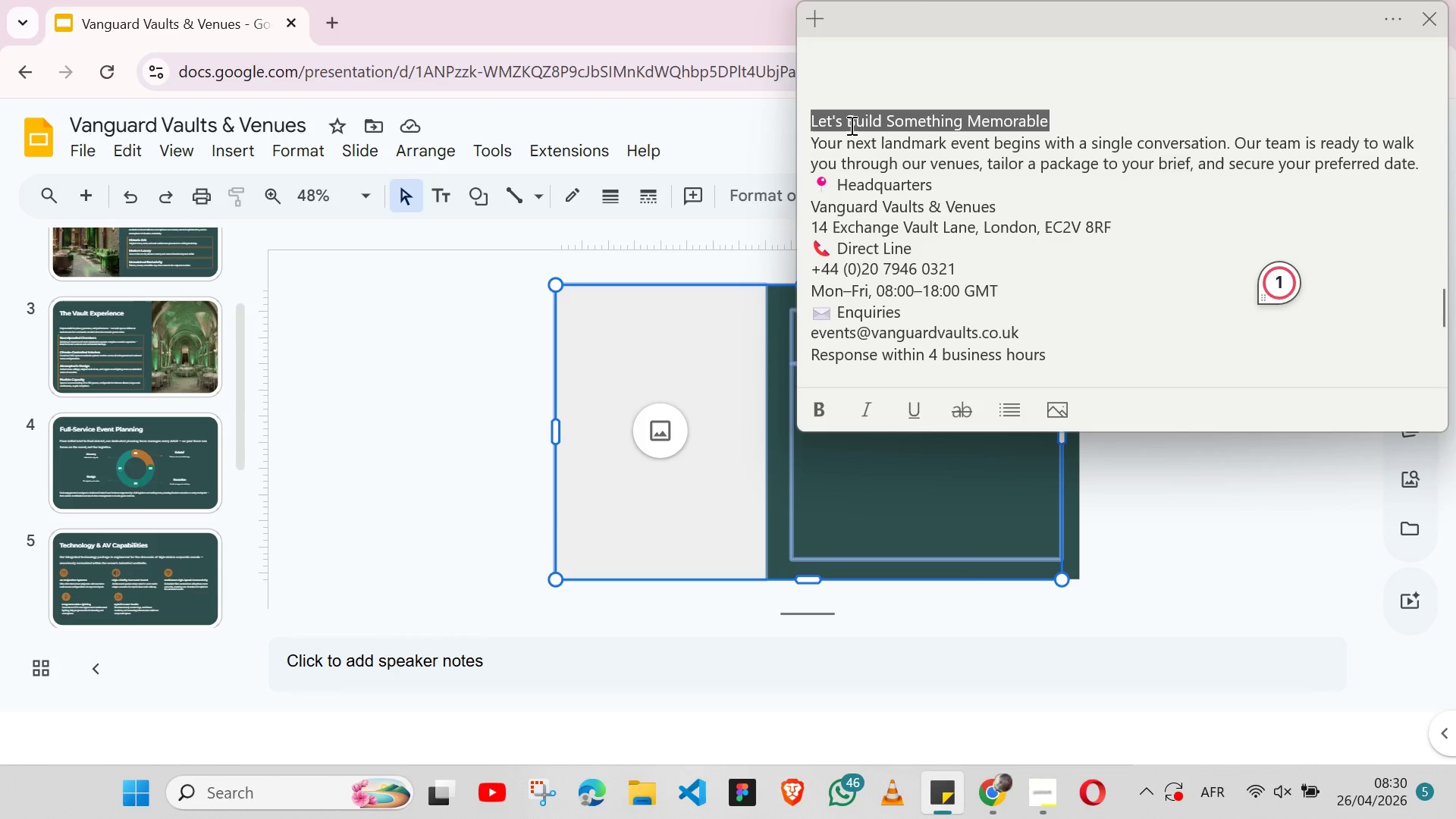 
key(Shift+ArrowLeft)
 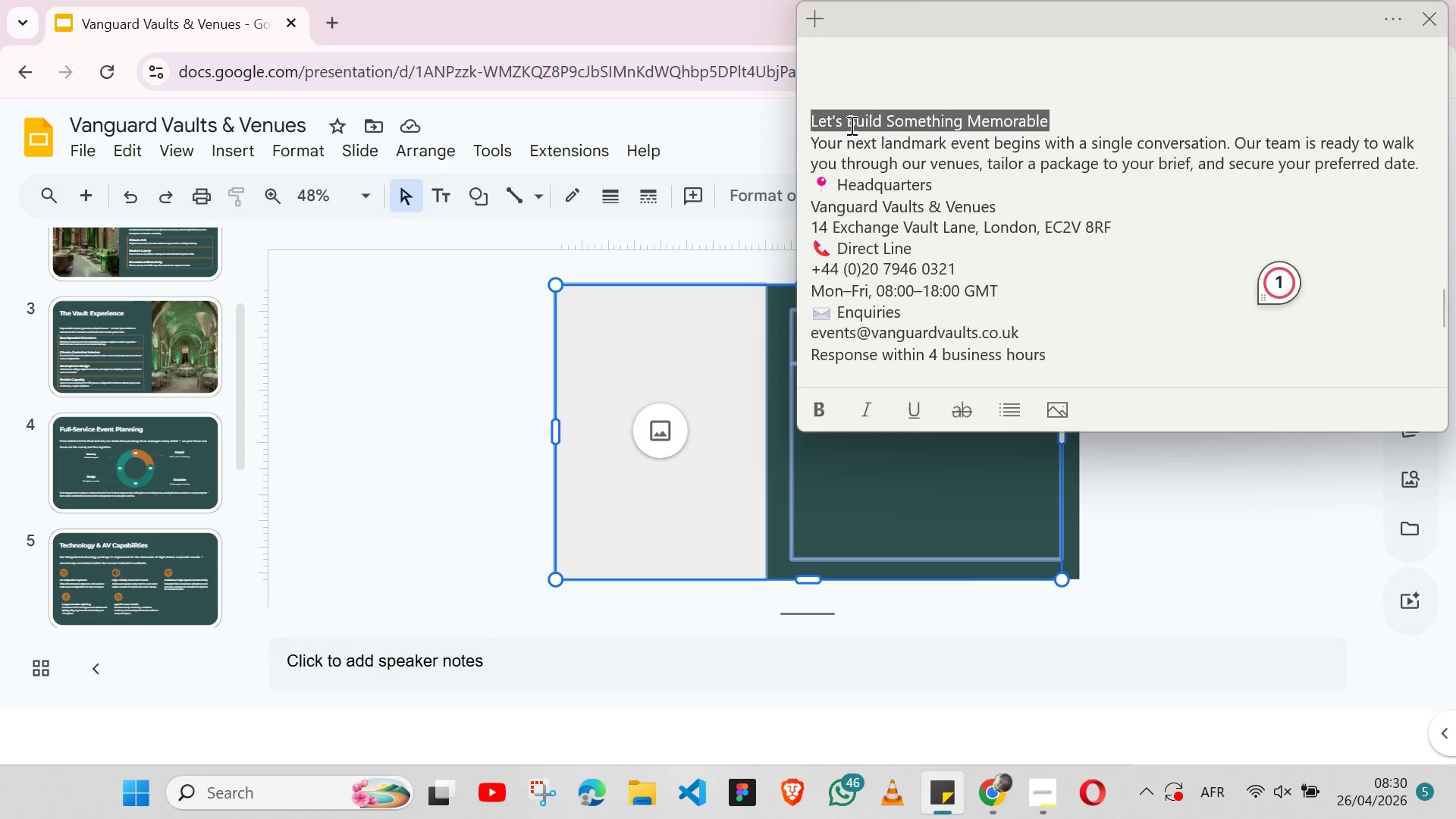 
key(Control+ControlLeft)
 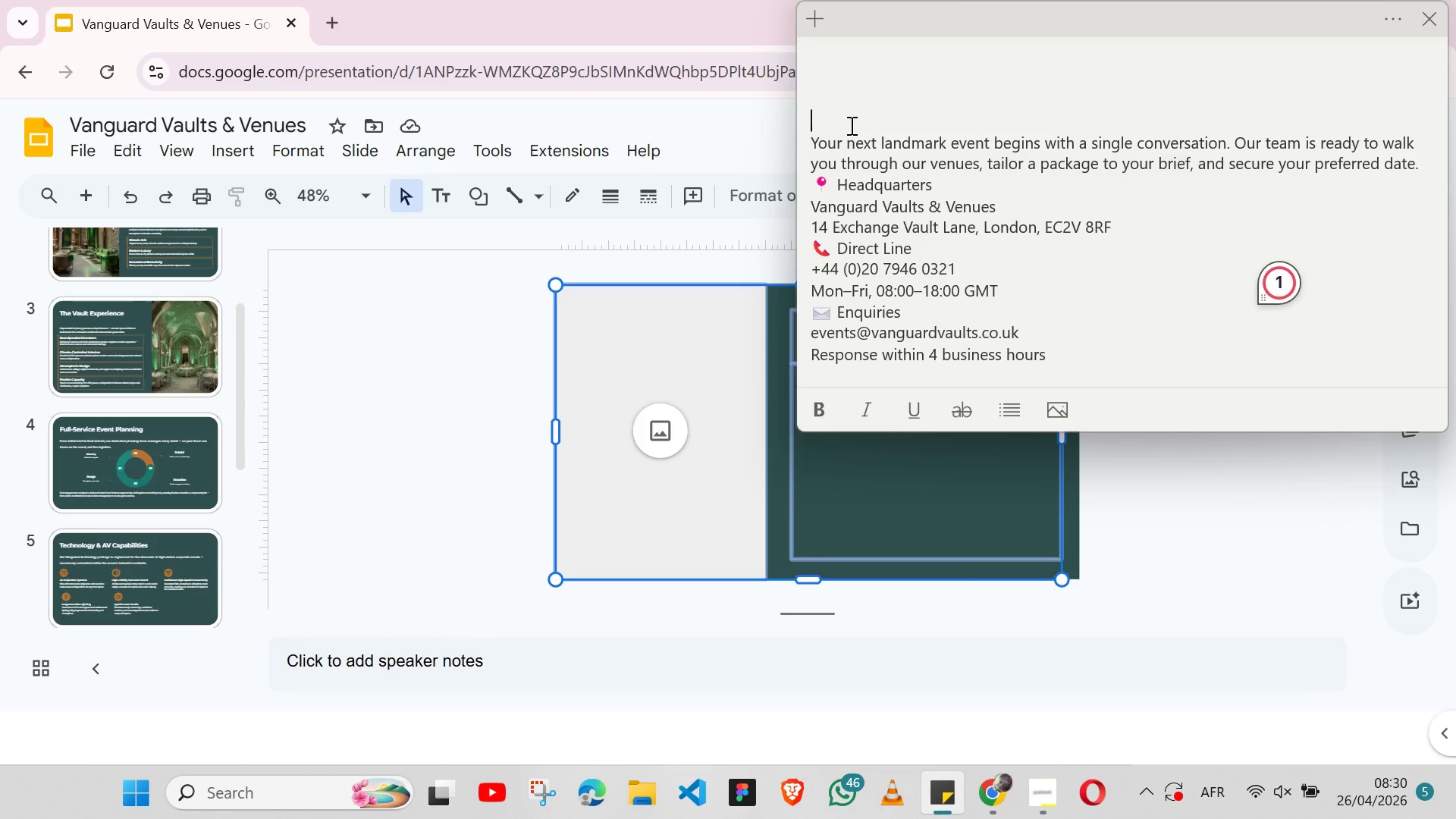 
key(Control+X)
 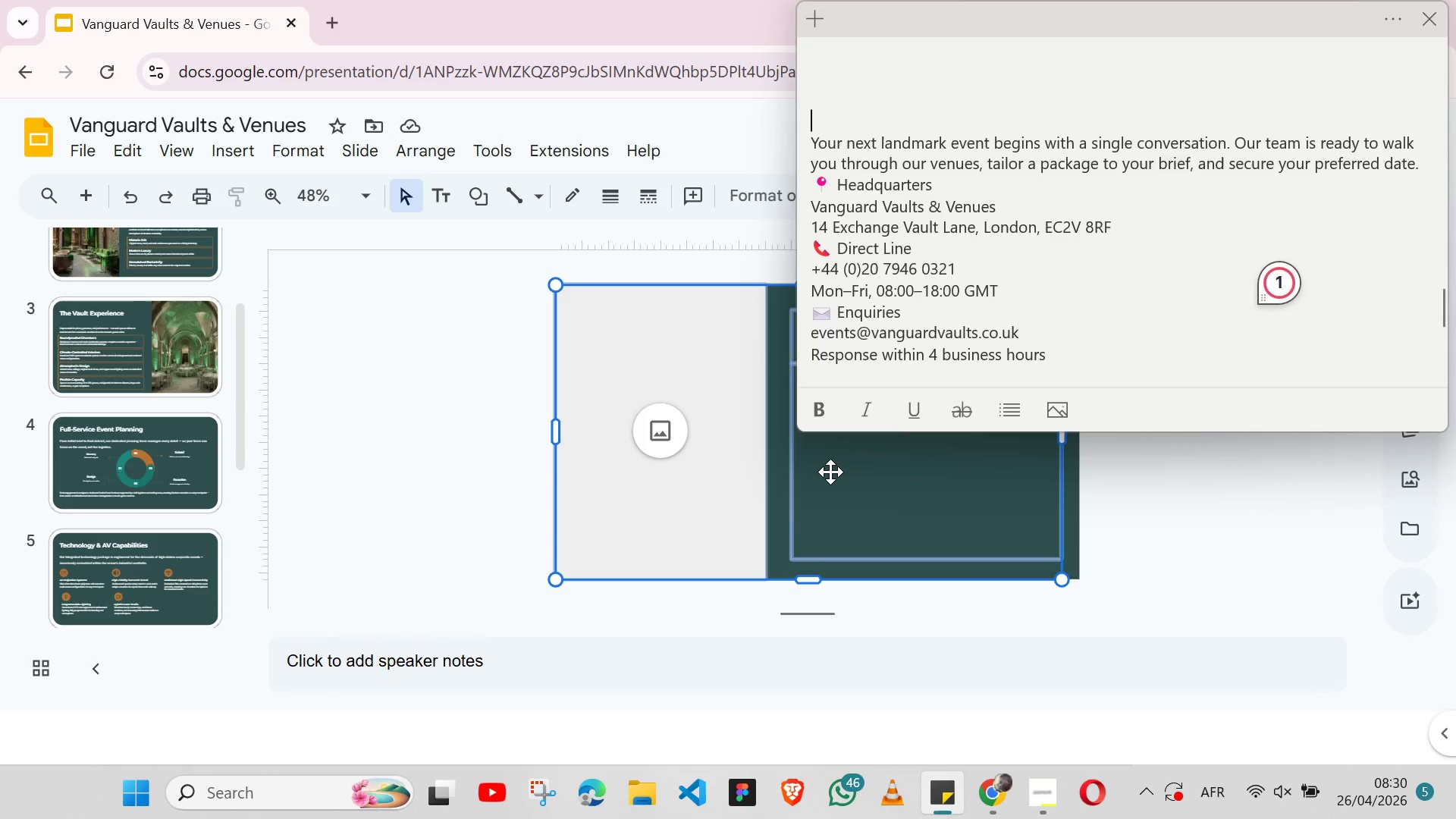 
left_click([830, 472])
 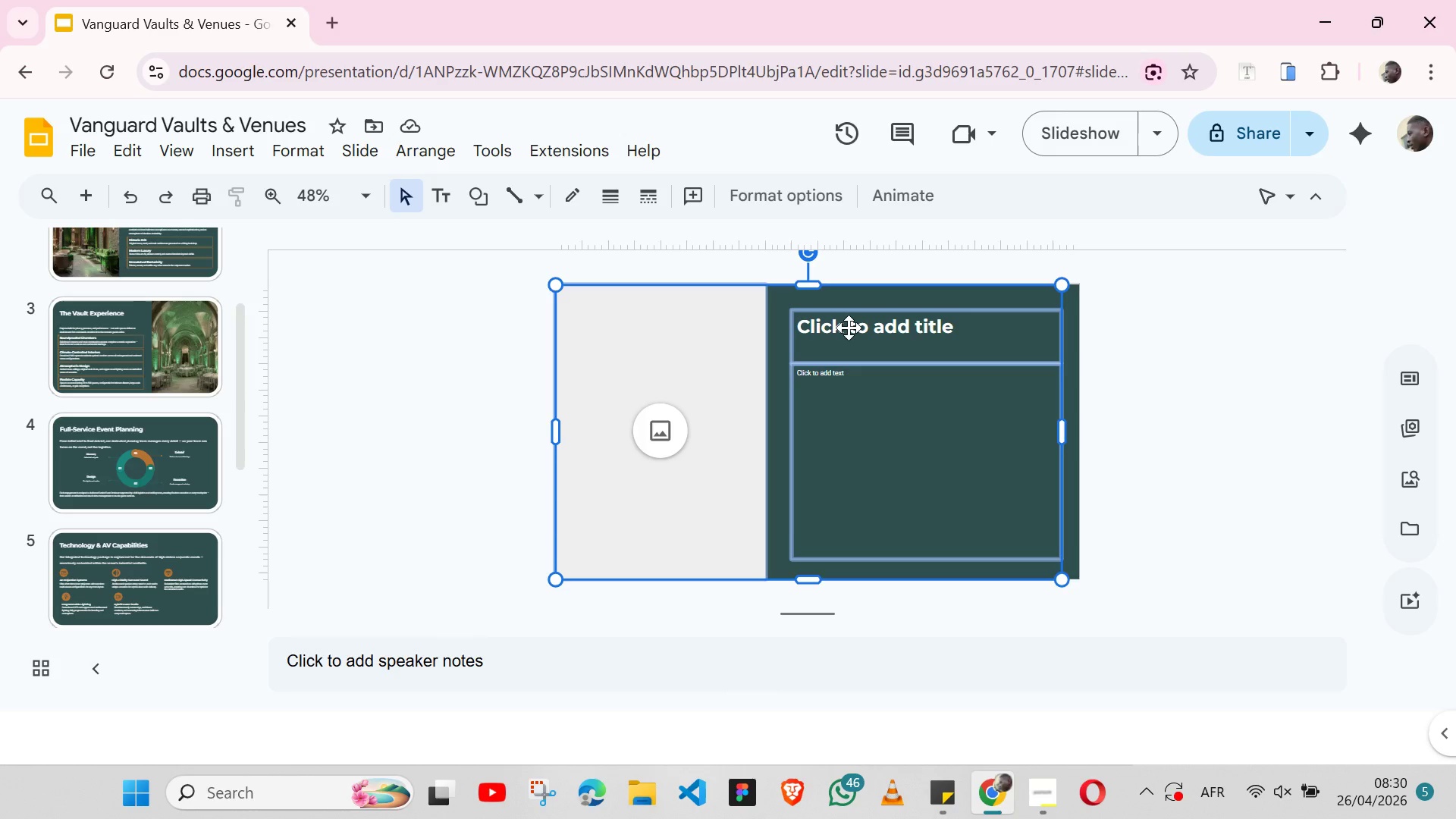 
left_click([849, 328])
 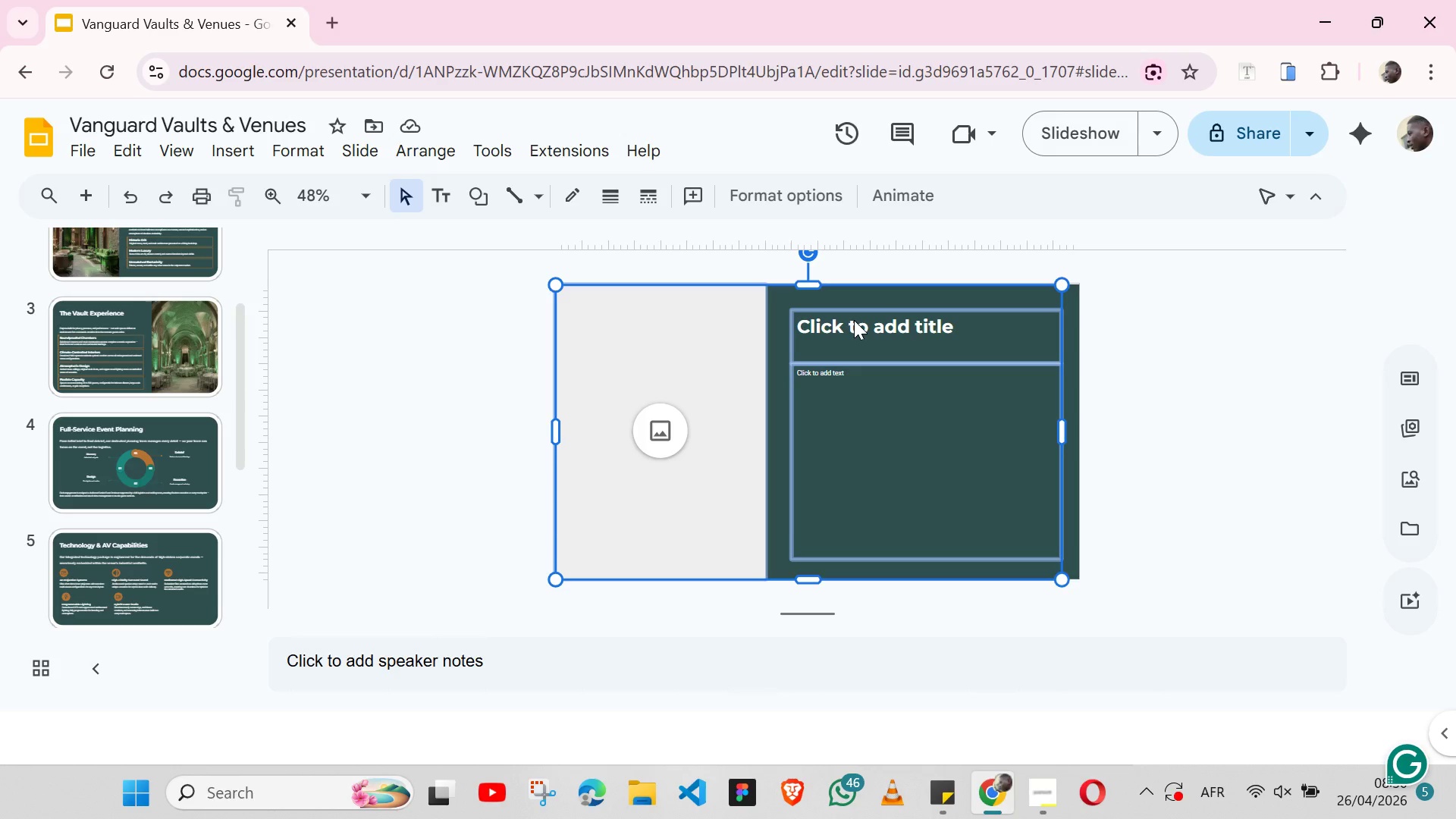 
left_click([854, 320])
 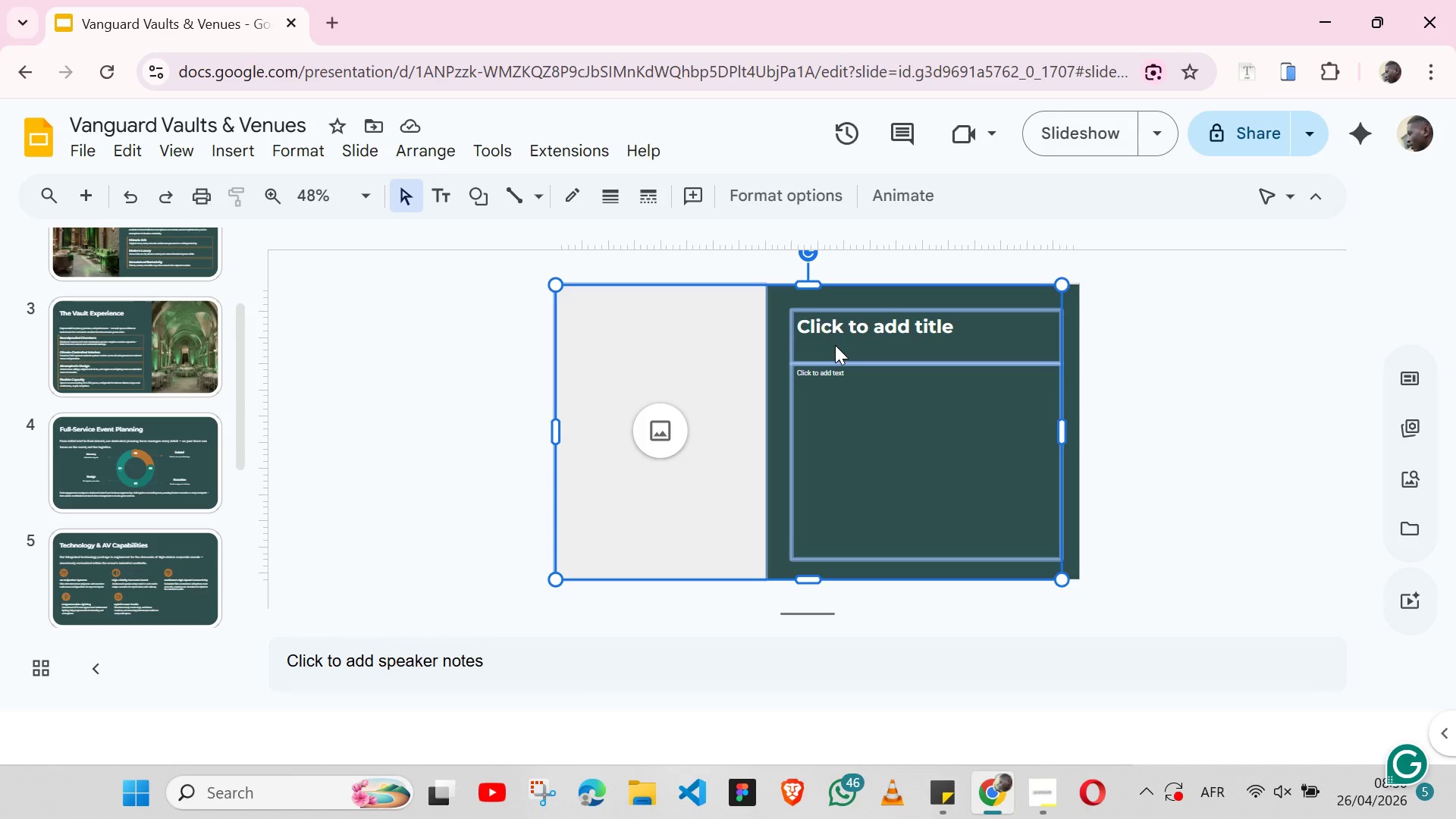 
double_click([835, 345])
 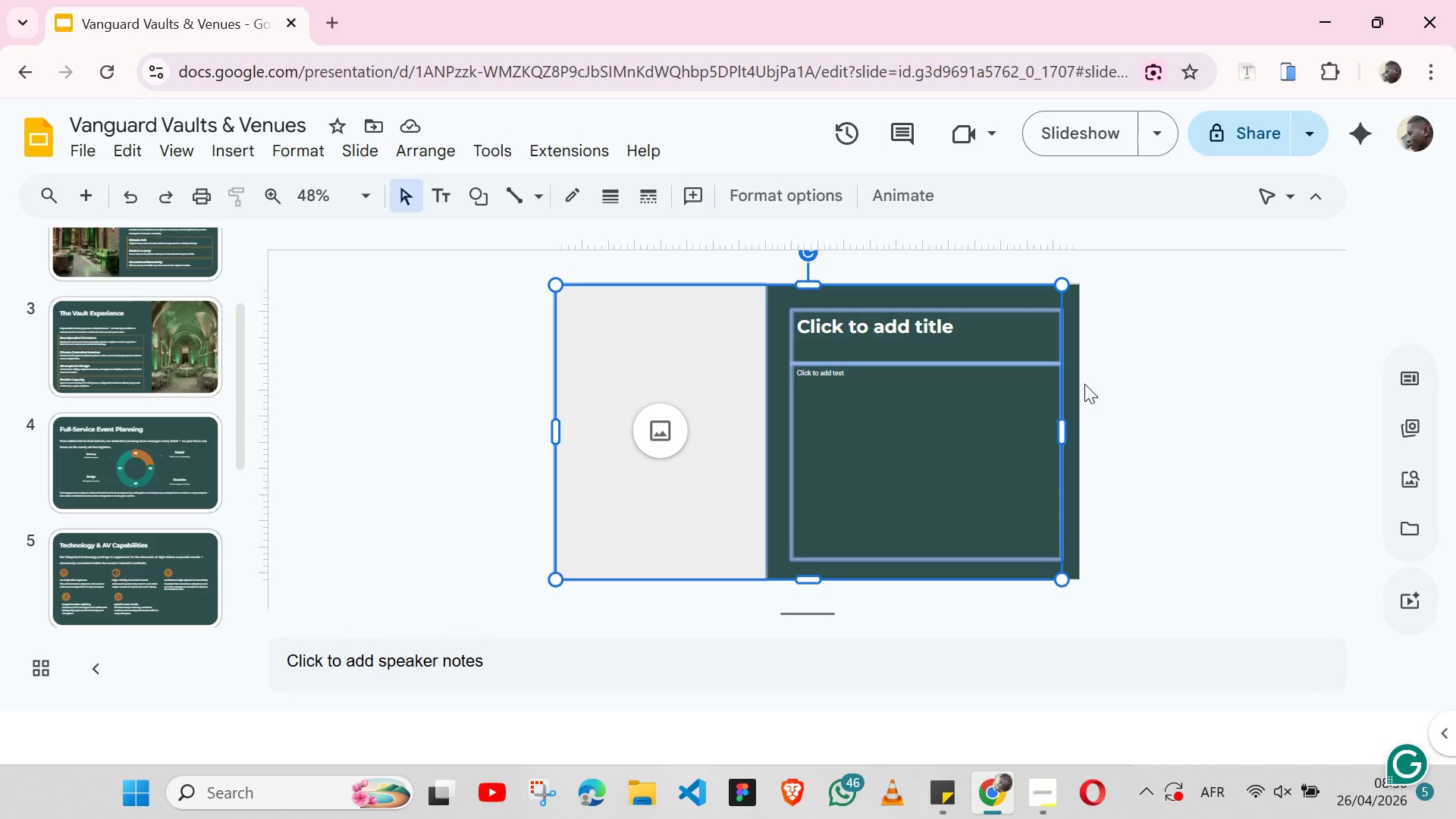 
left_click([1084, 384])
 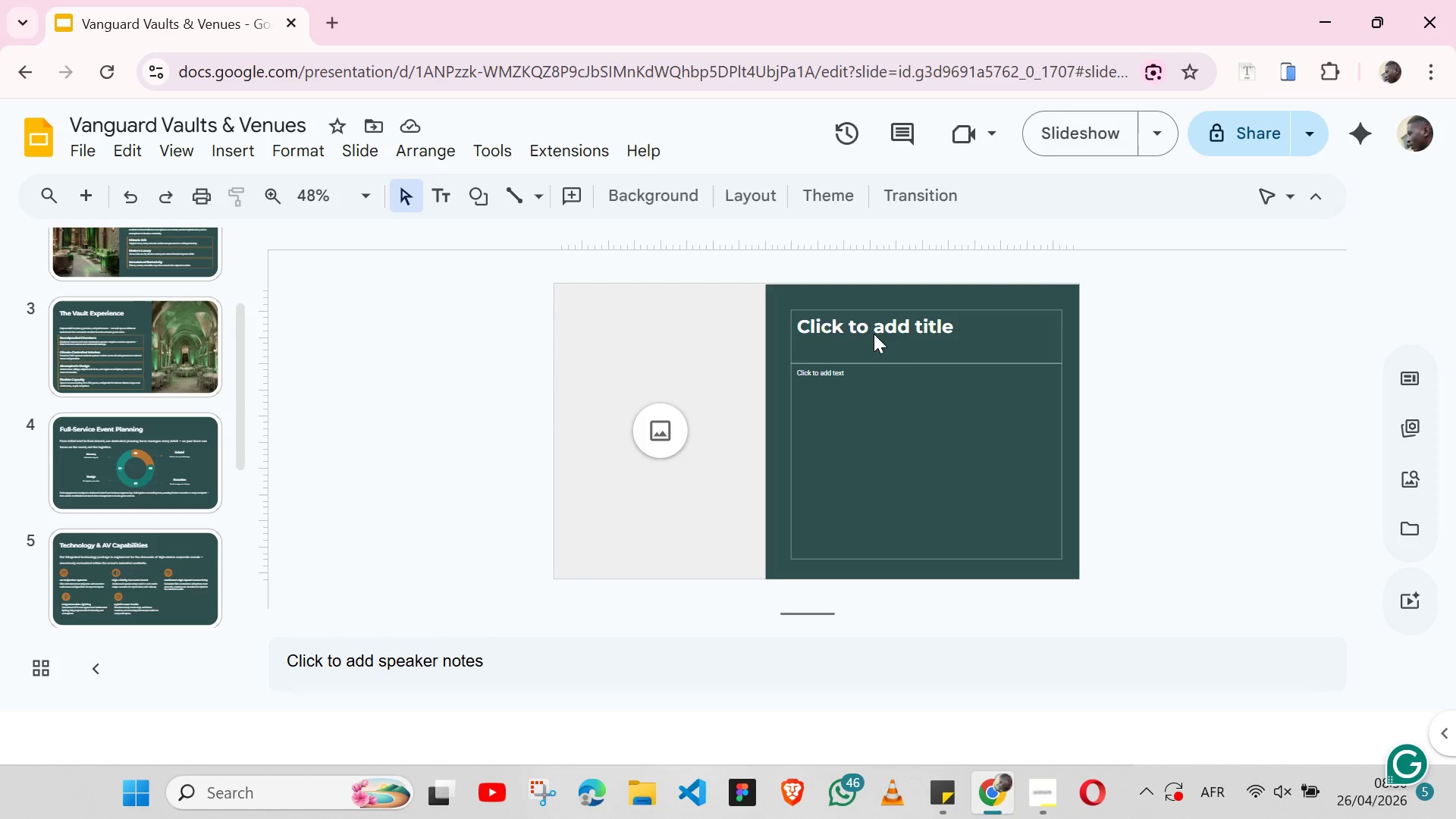 
left_click([874, 334])
 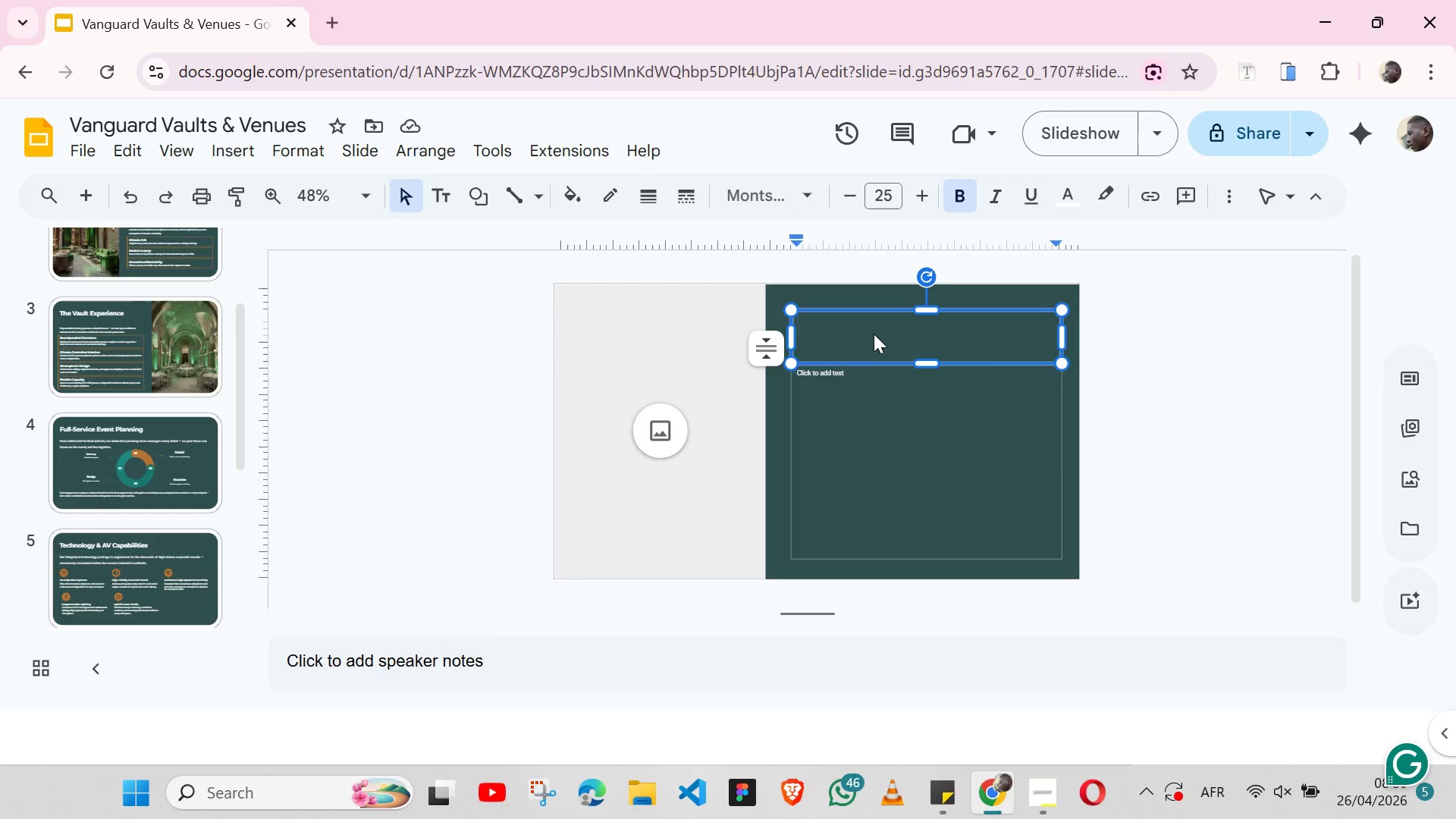 
key(Control+V)
 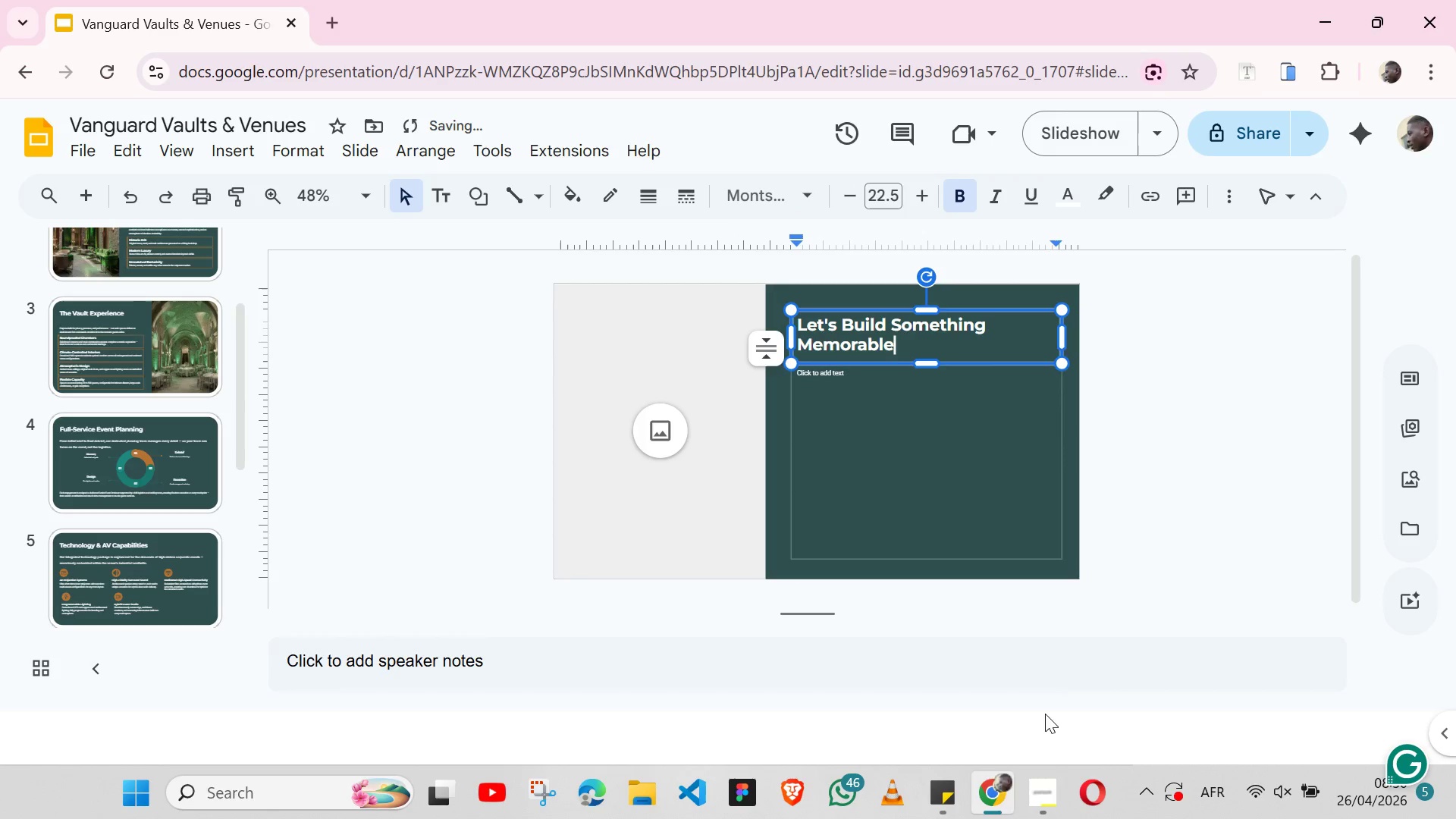 
left_click([937, 809])
 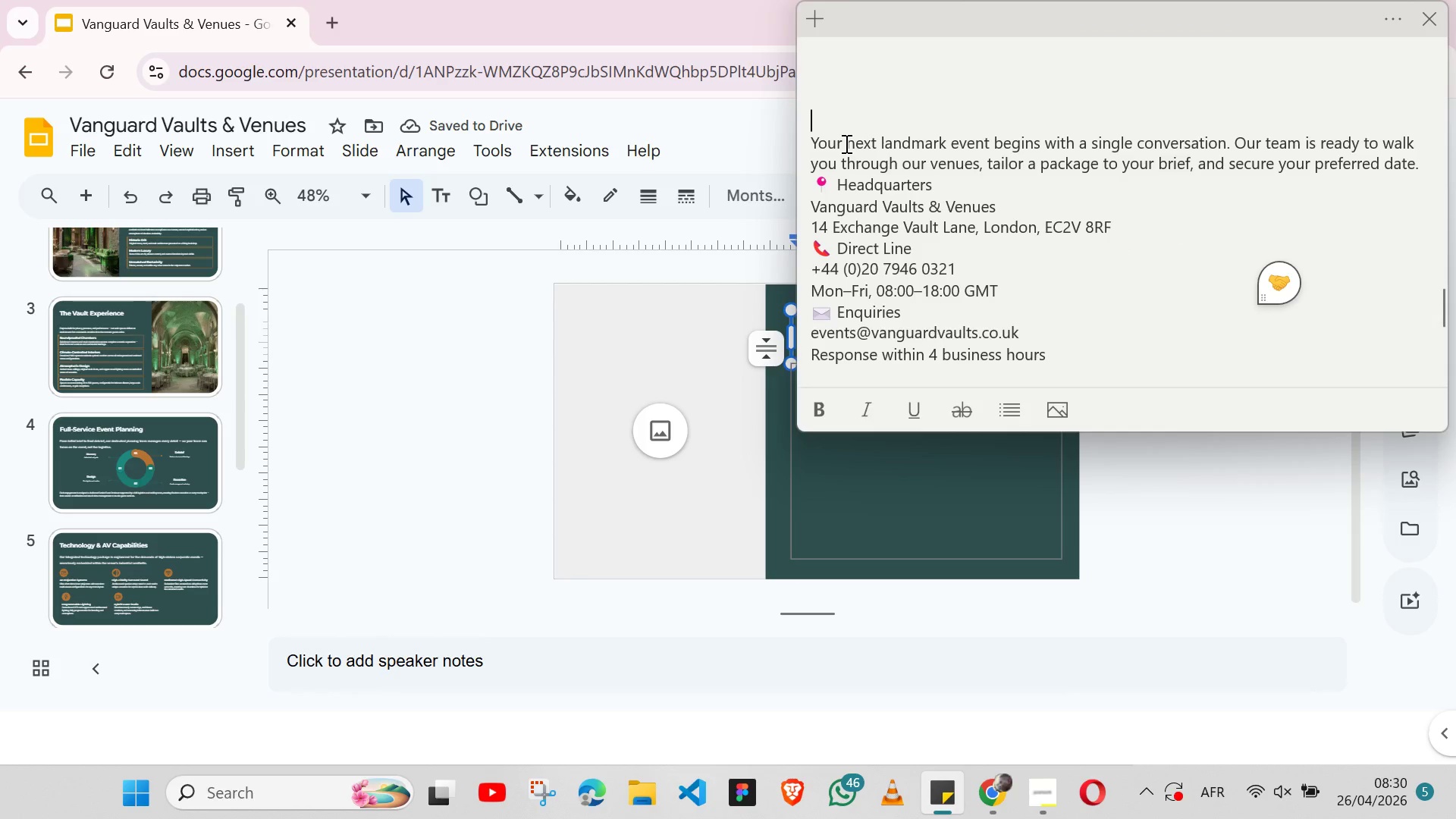 
double_click([845, 143])
 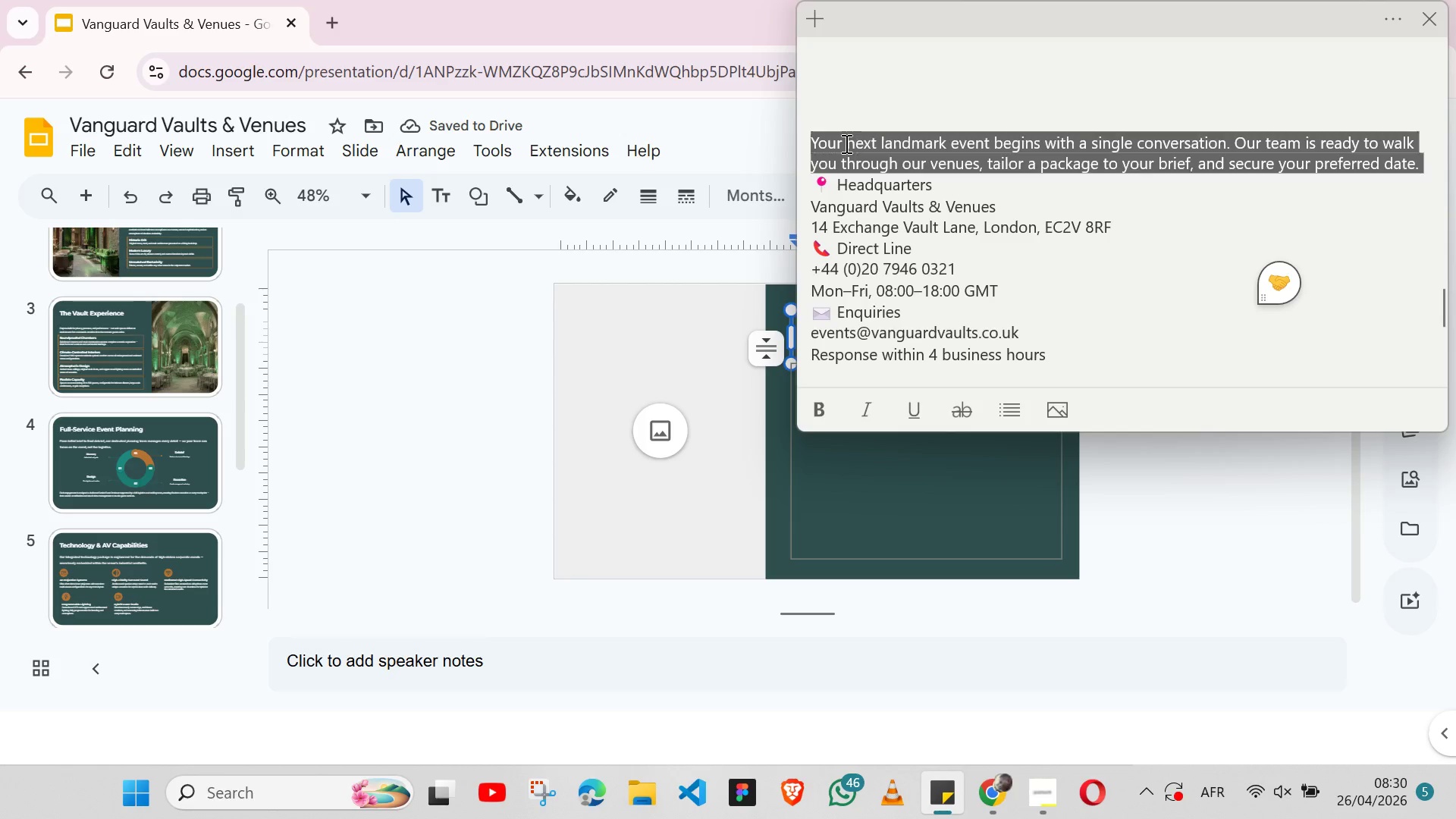 
triple_click([845, 143])
 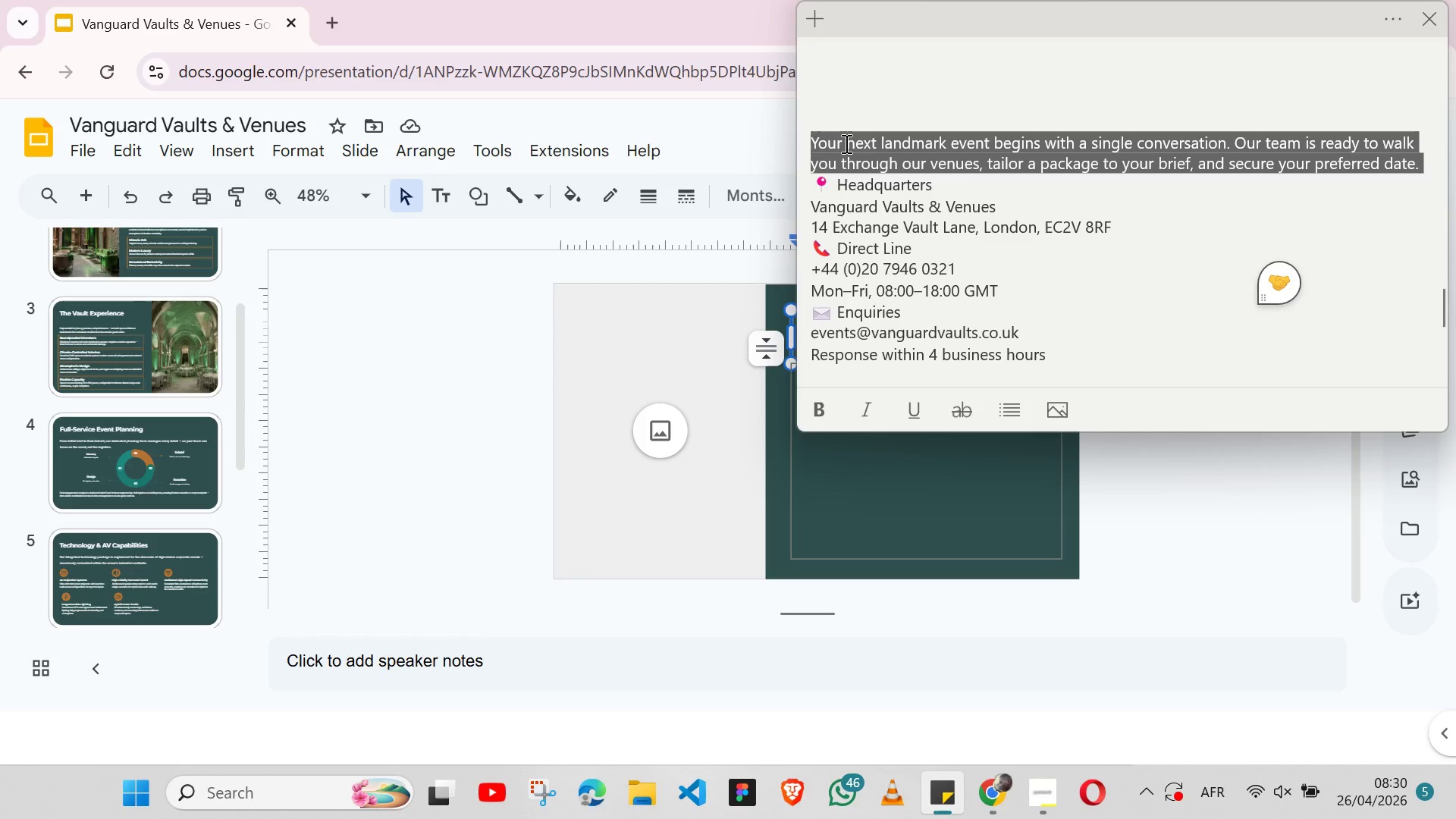 
key(Shift+ArrowLeft)
 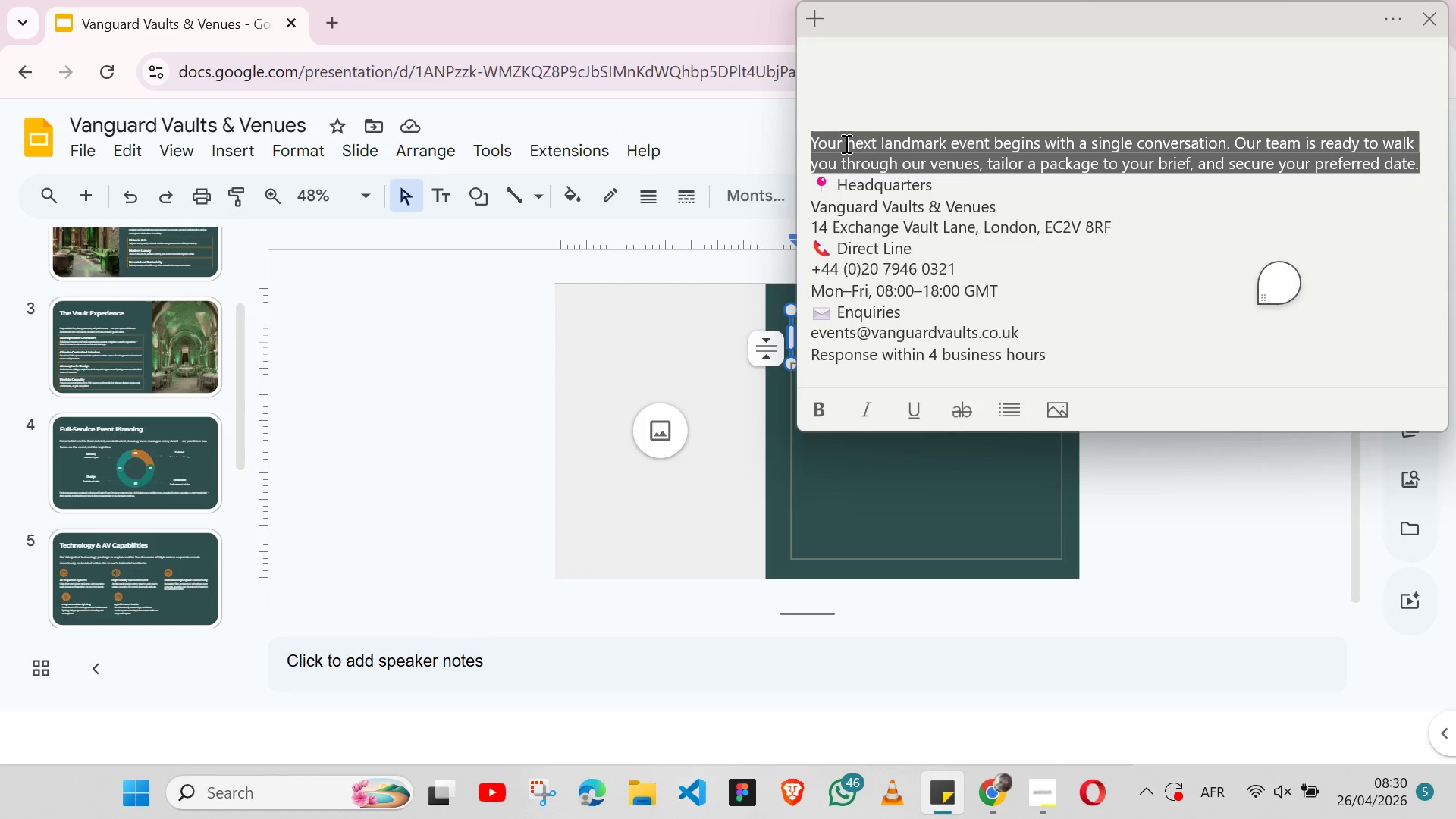 
key(Control+ControlLeft)
 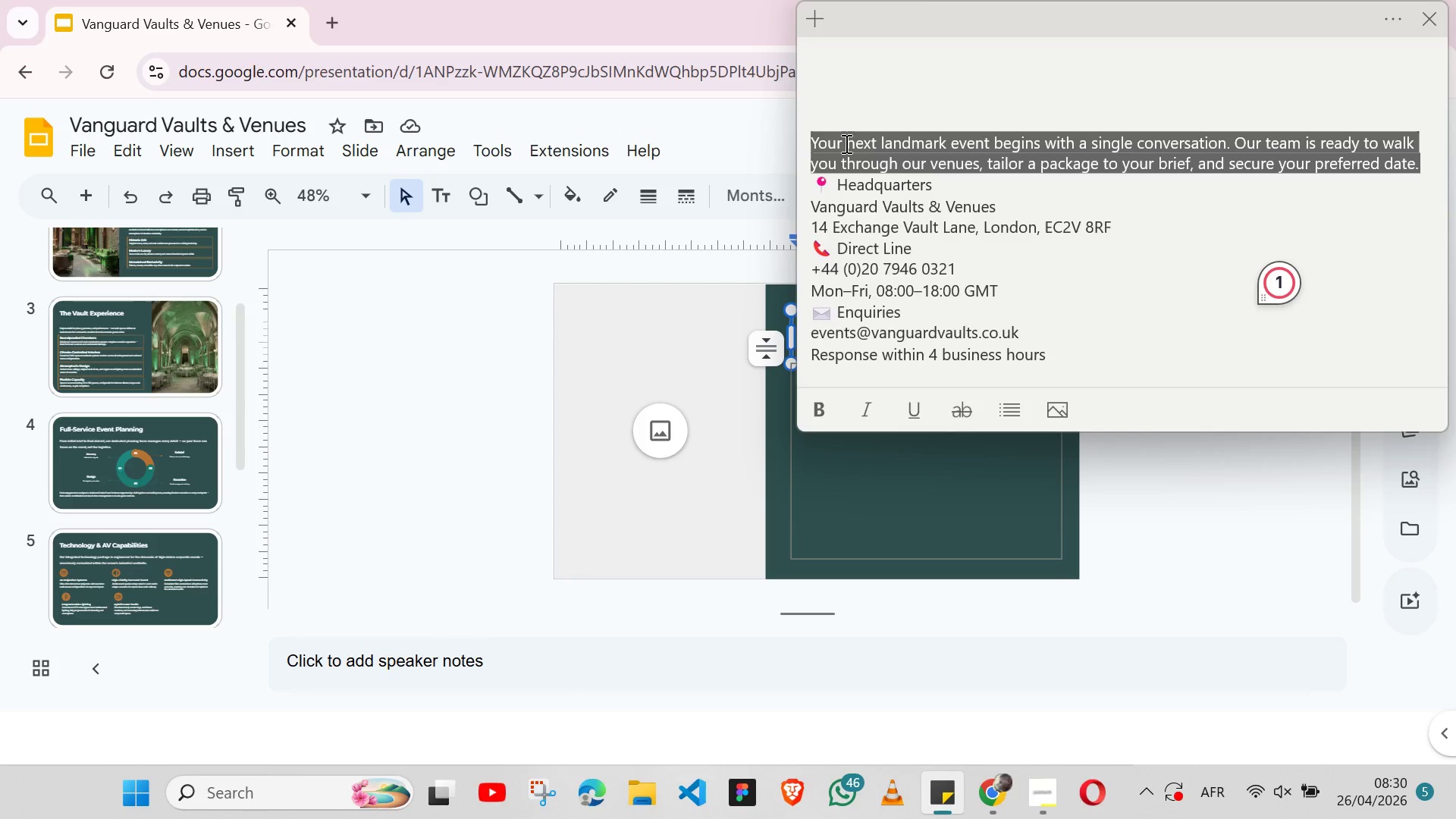 
key(Control+X)
 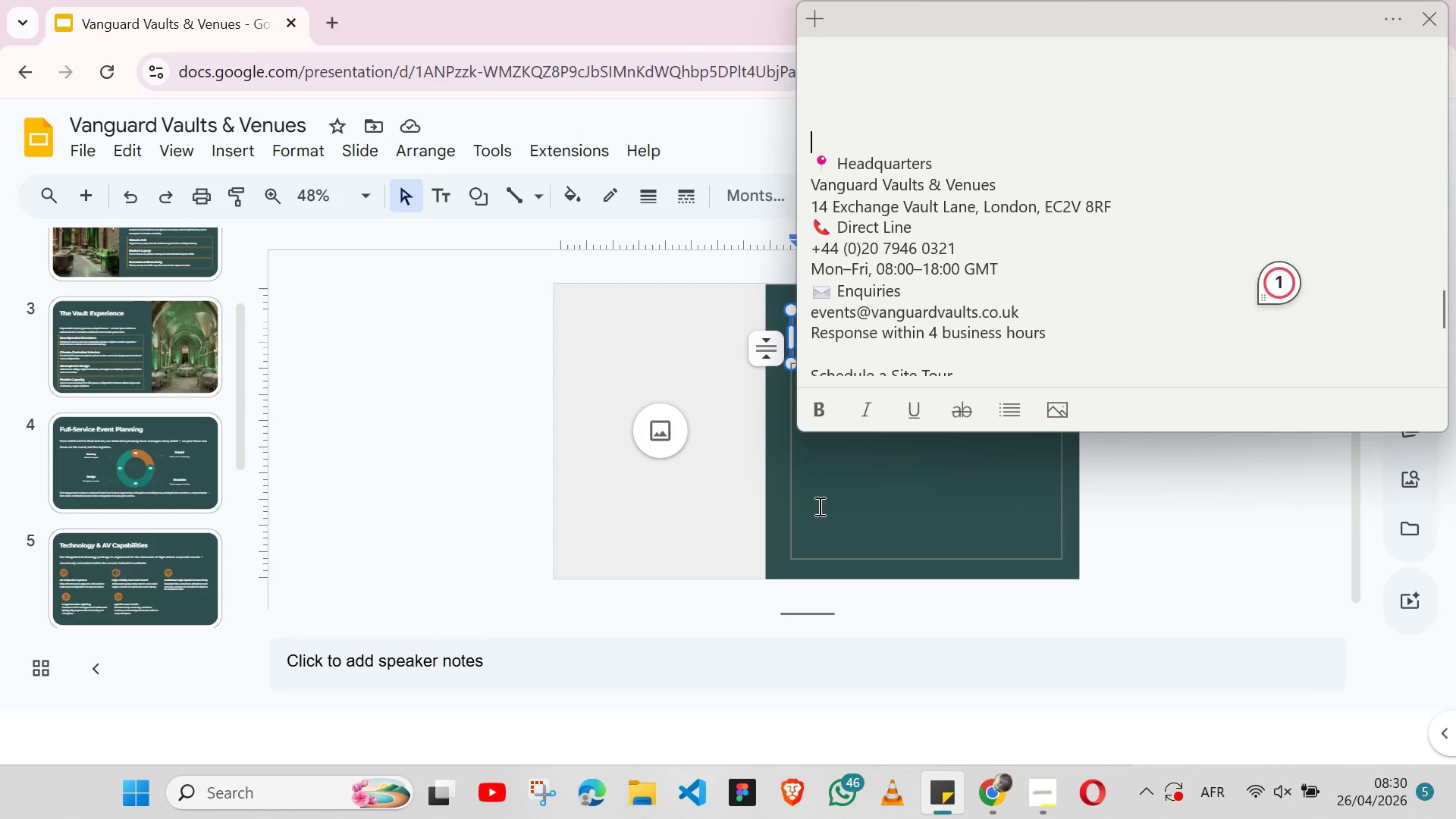 
left_click([818, 506])
 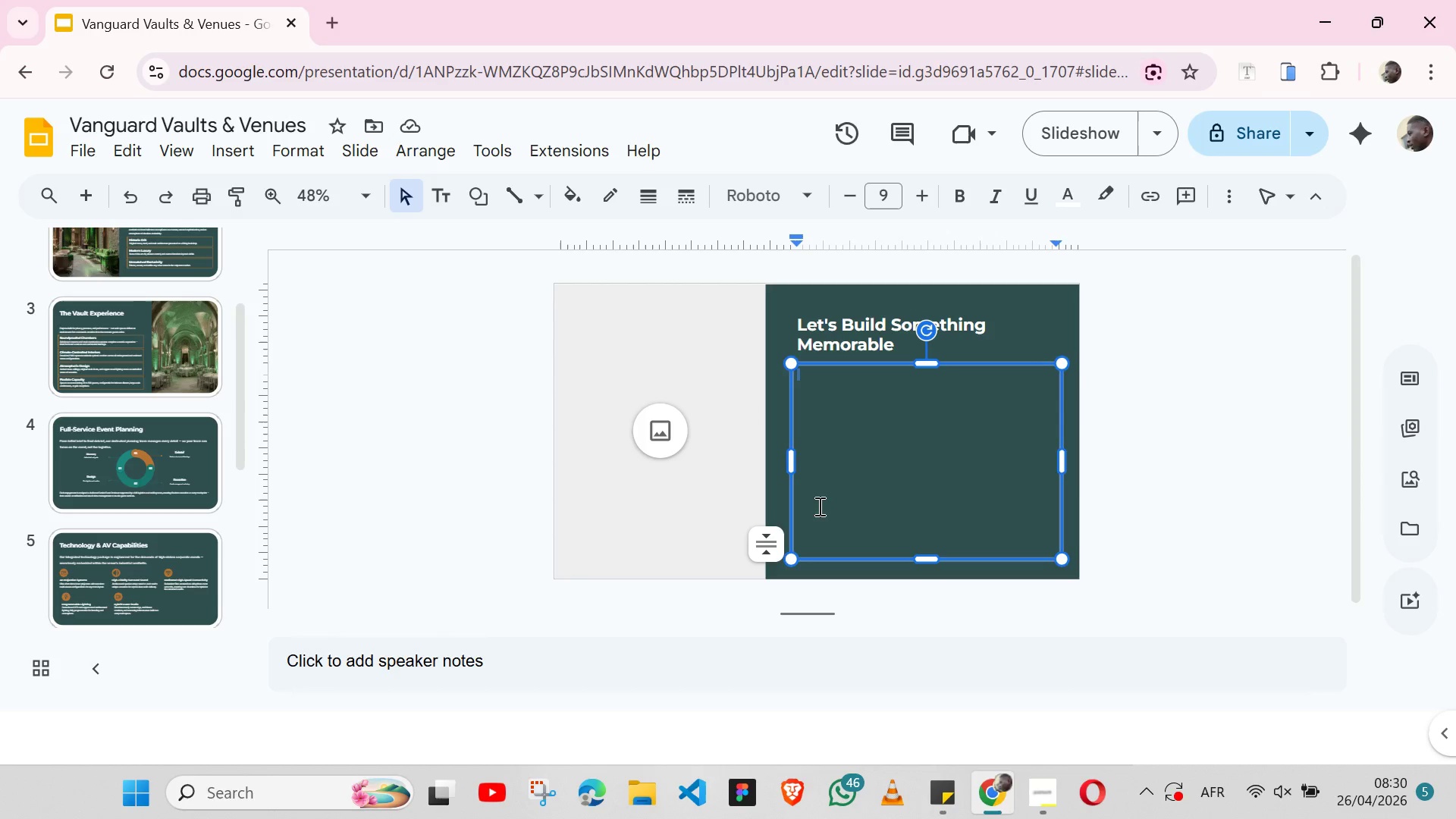 
key(Control+ControlLeft)
 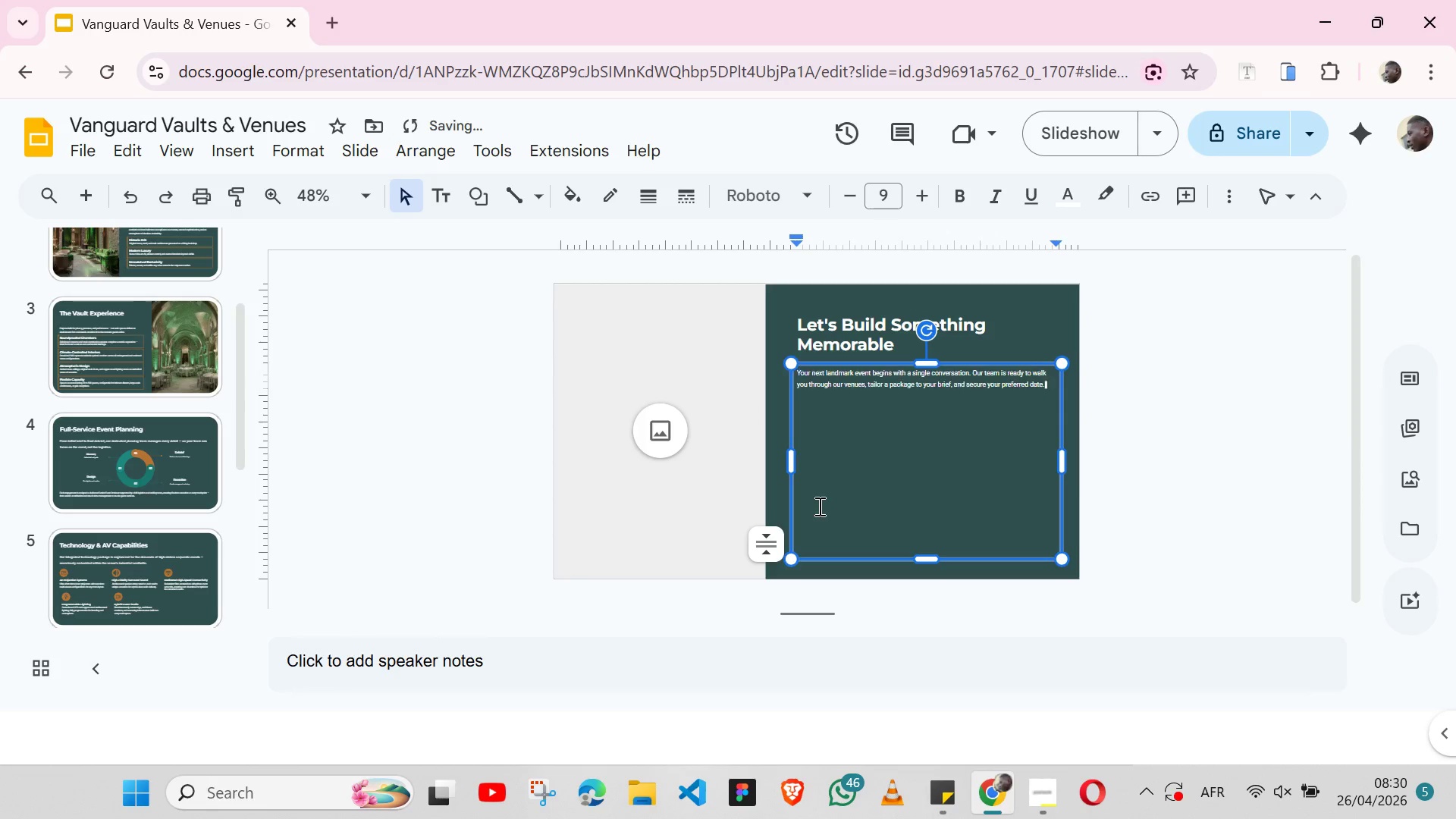 
key(Control+V)
 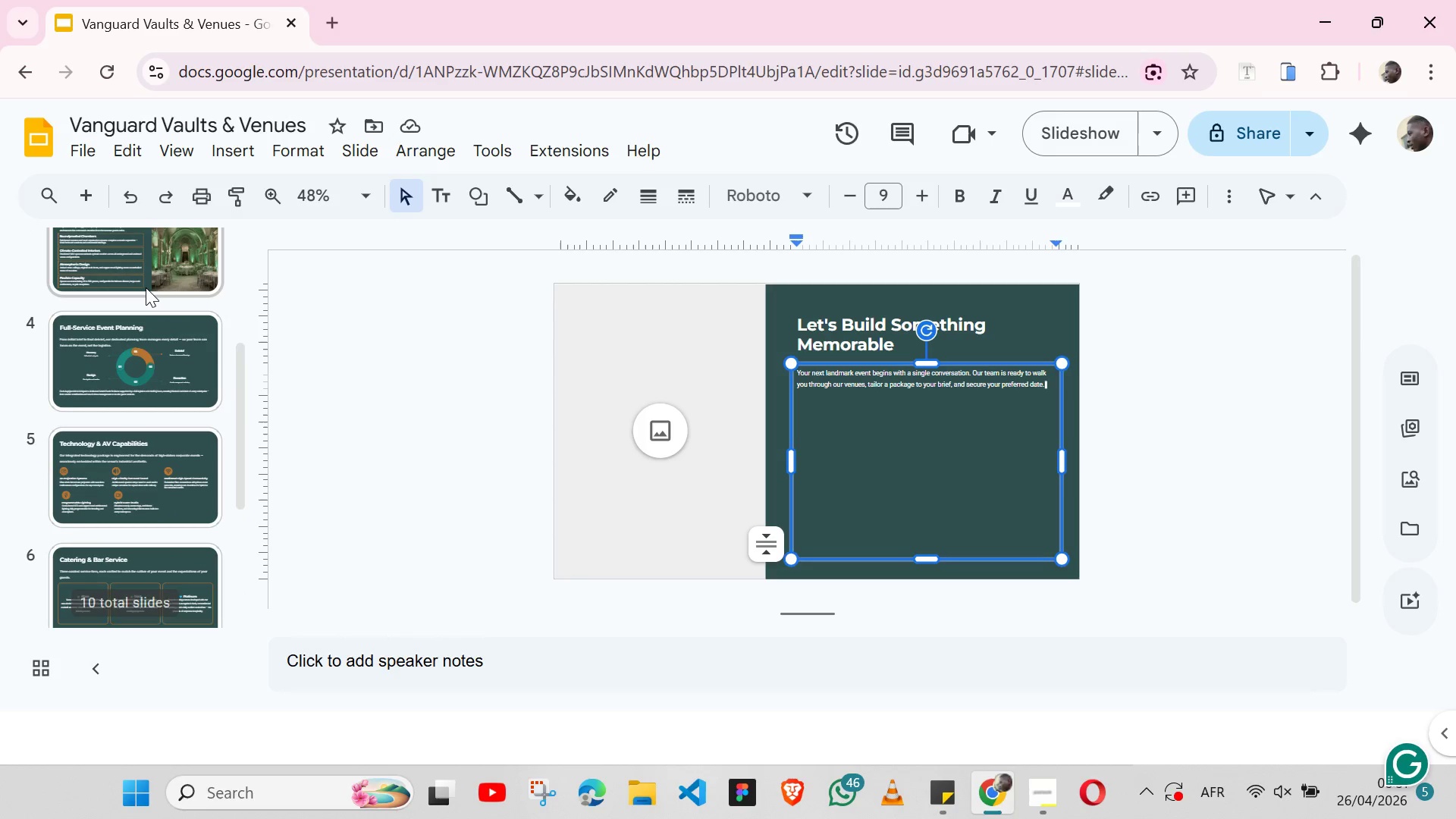 
wait(26.19)
 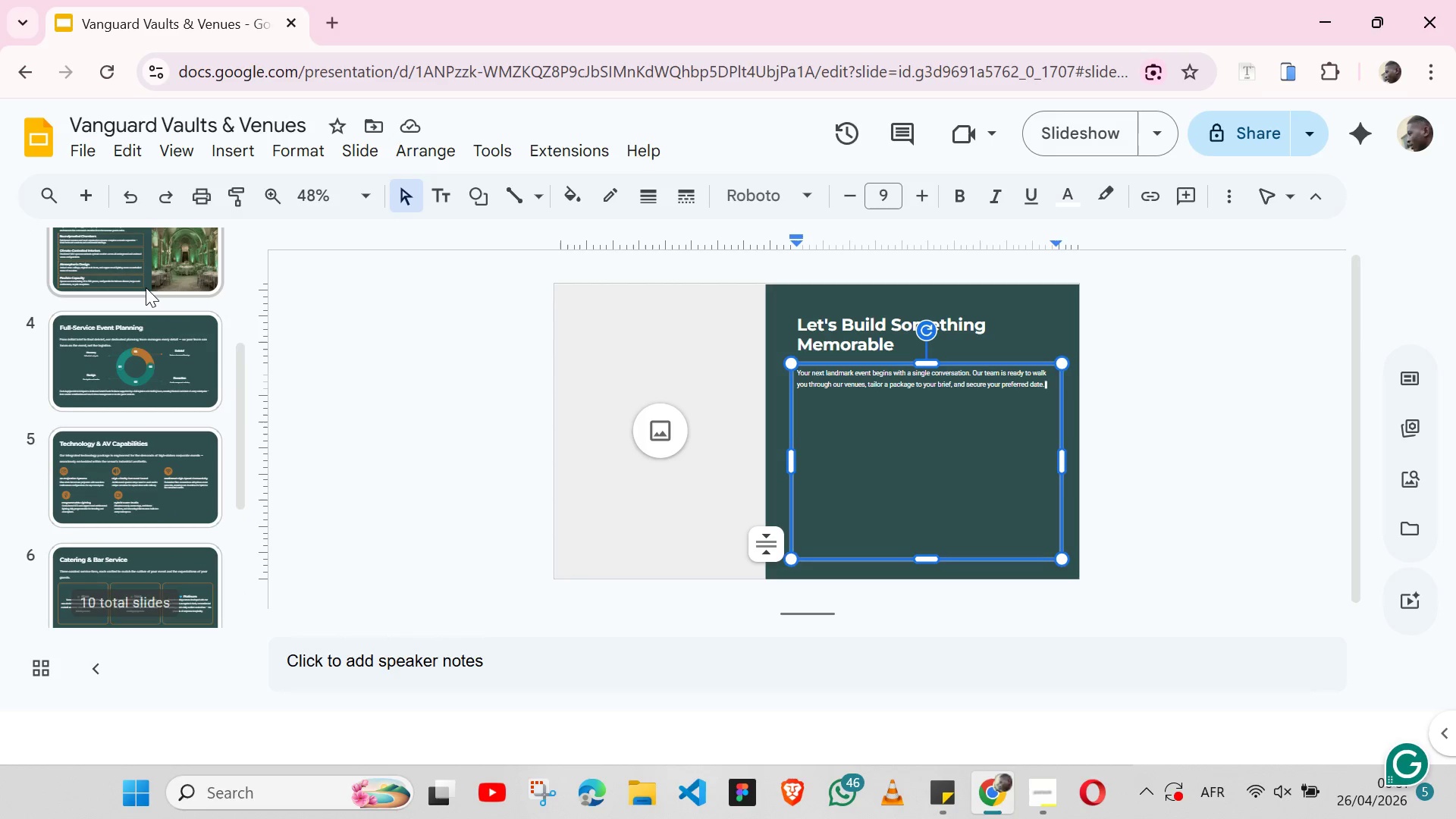 
left_click([142, 362])
 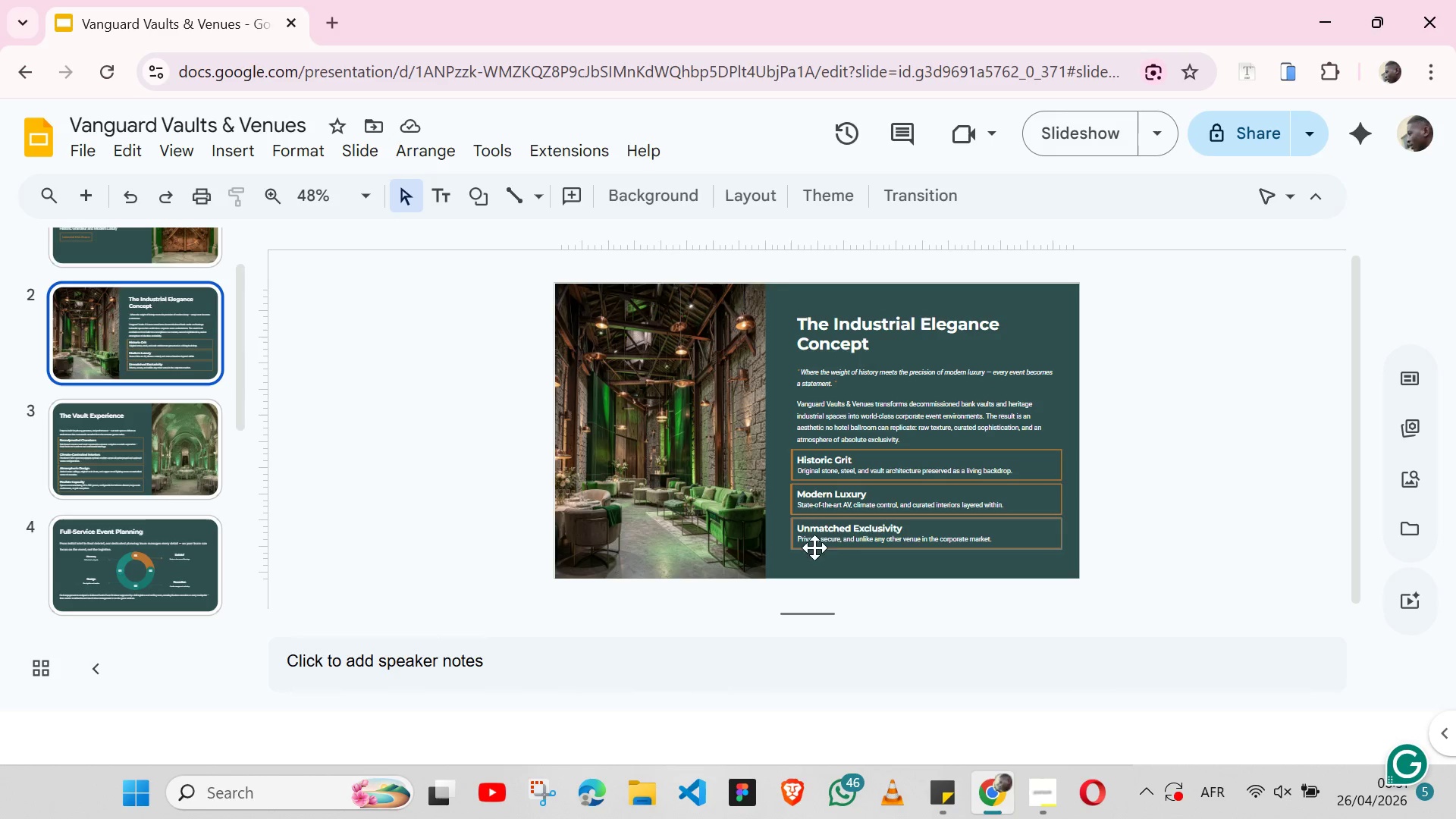 
left_click([126, 460])
 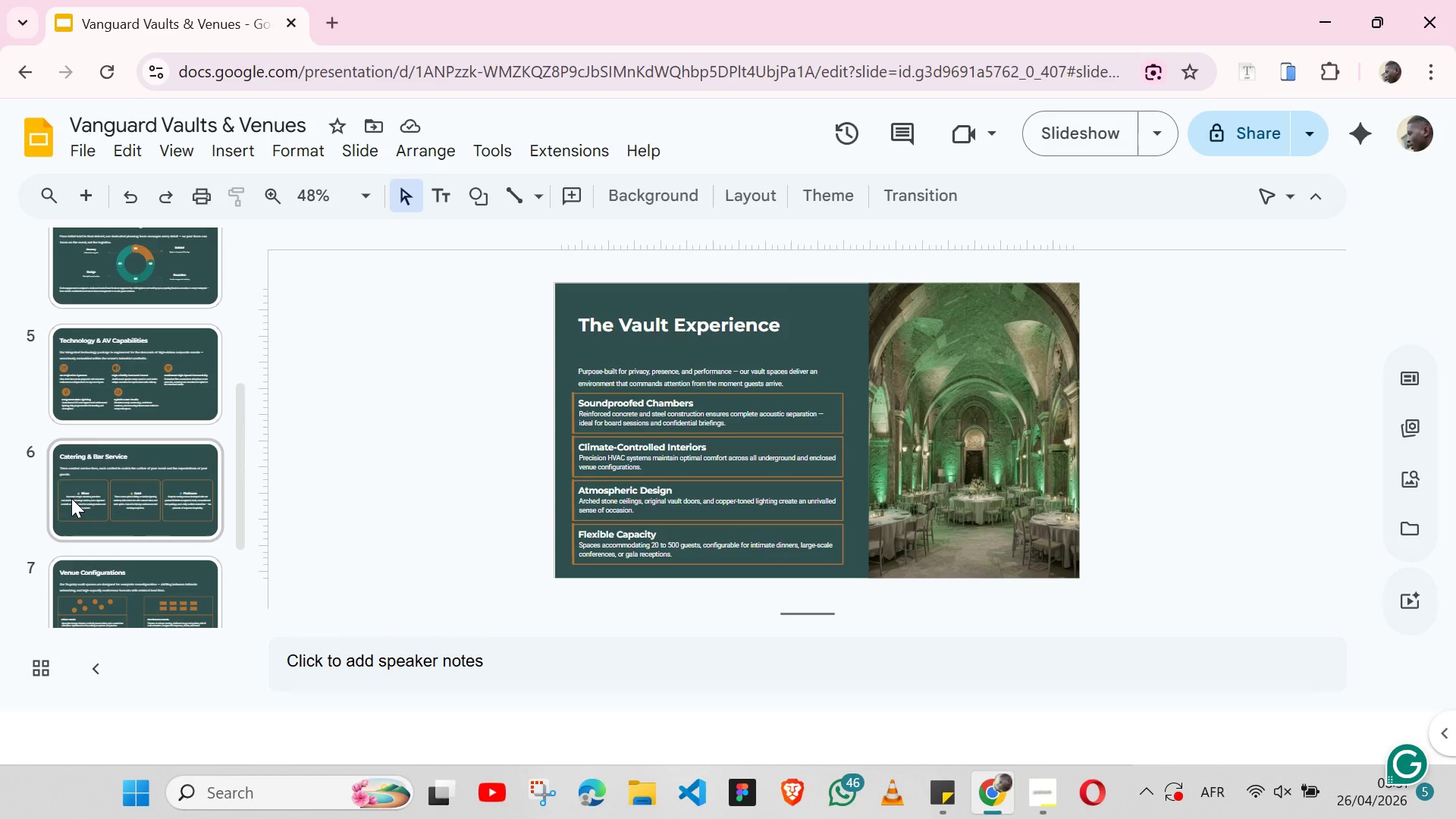 
wait(9.33)
 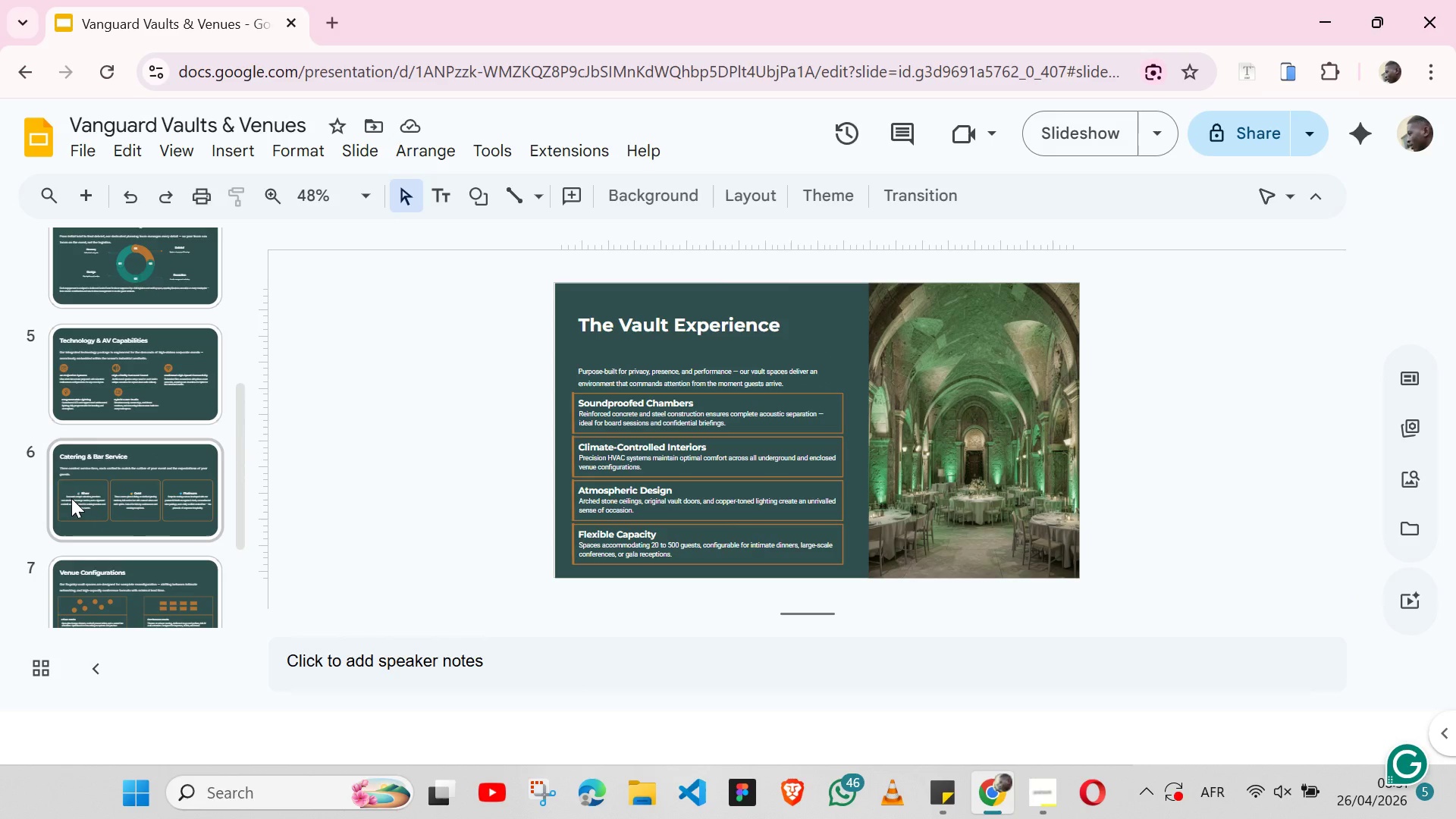 
left_click([88, 503])
 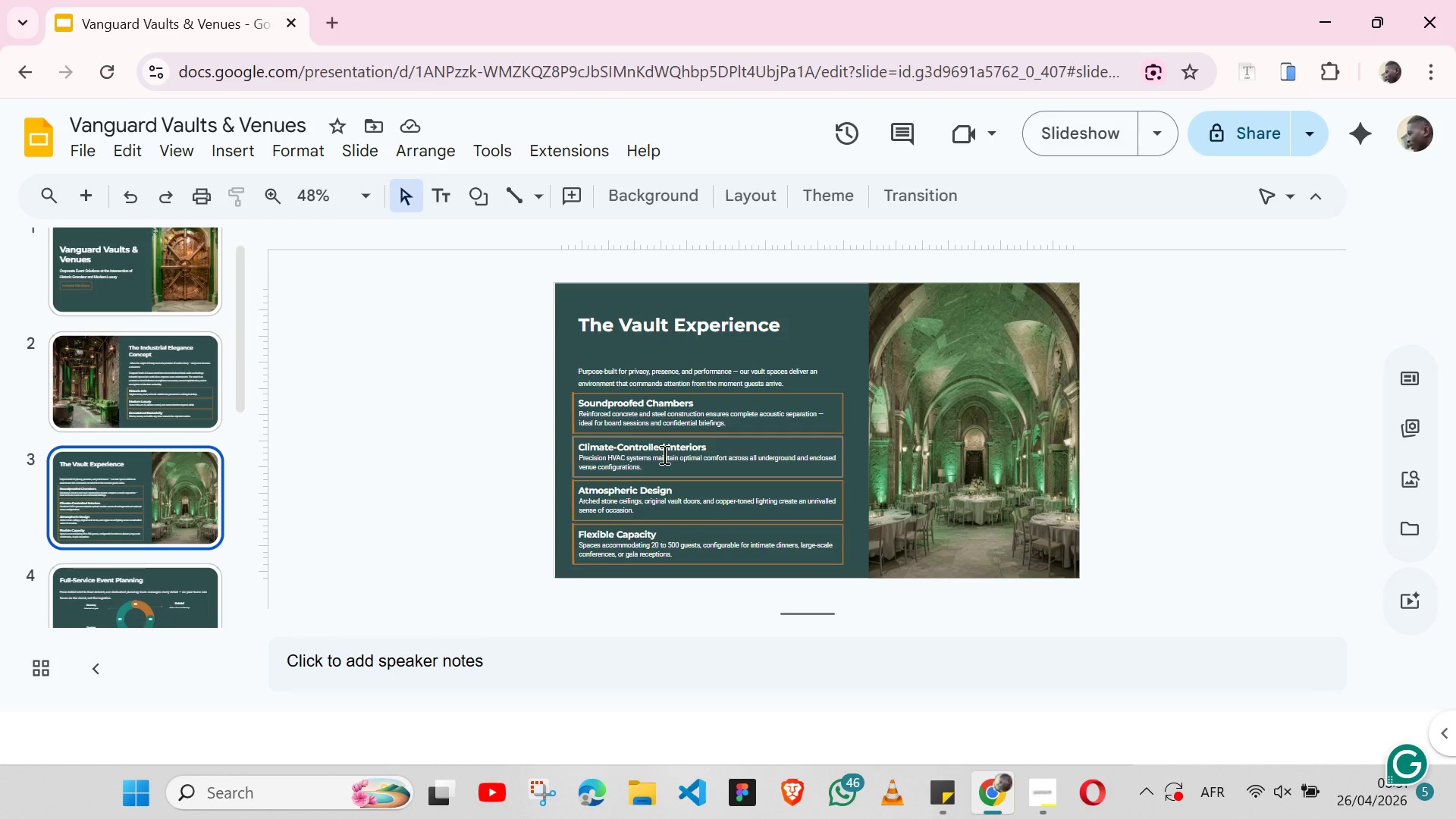 
left_click([663, 454])
 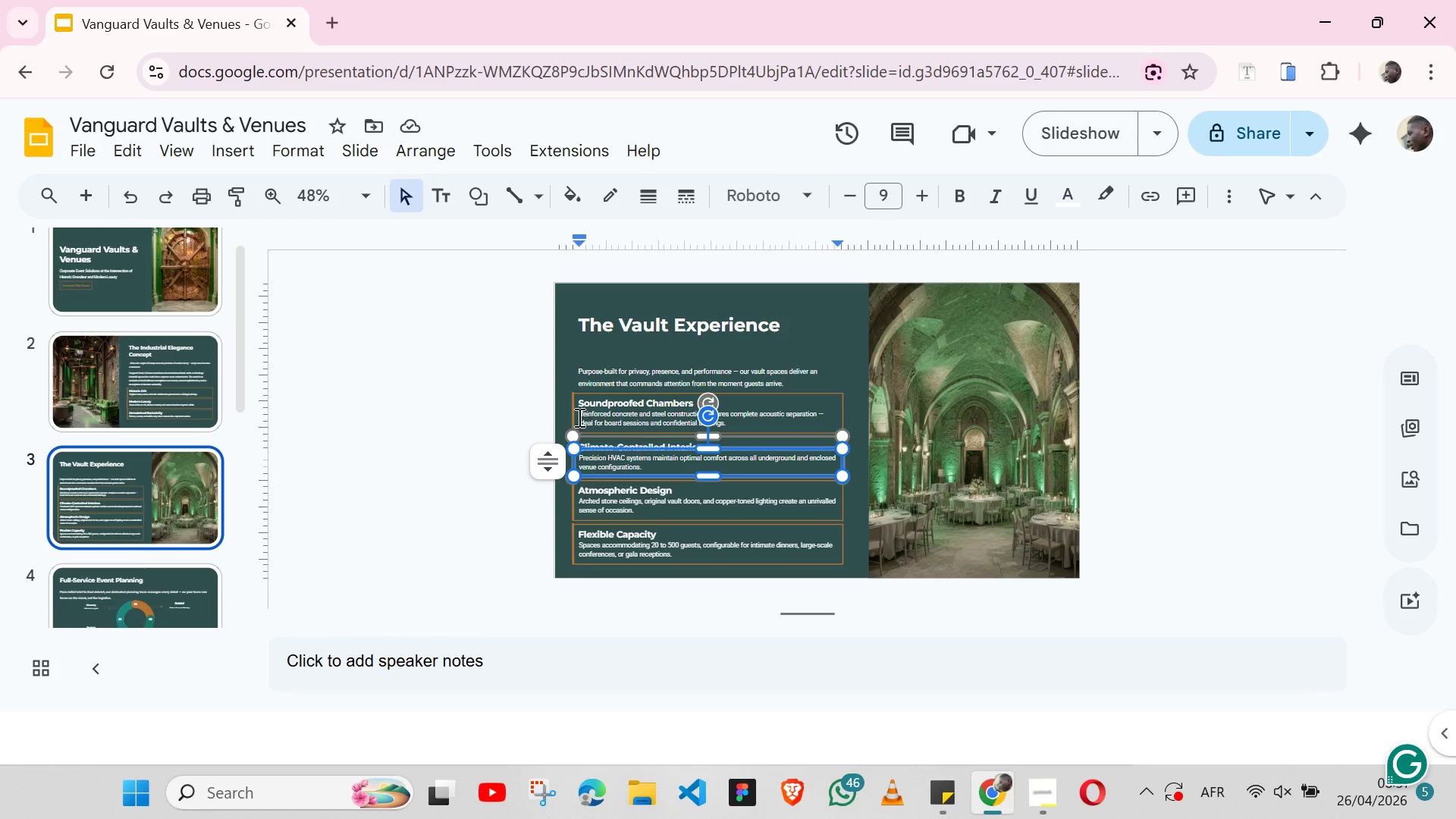 
left_click([575, 412])
 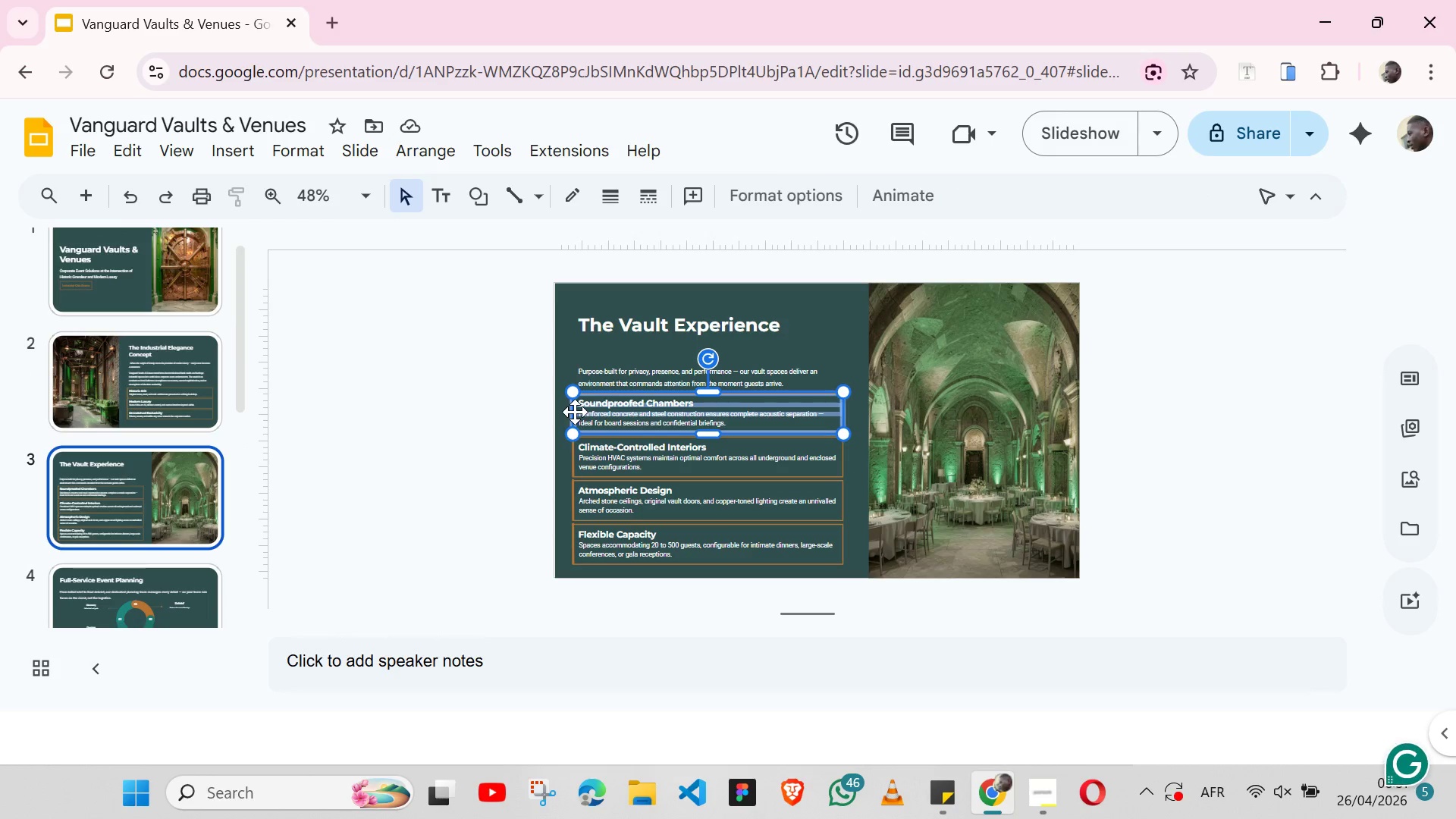 
key(Control+C)
 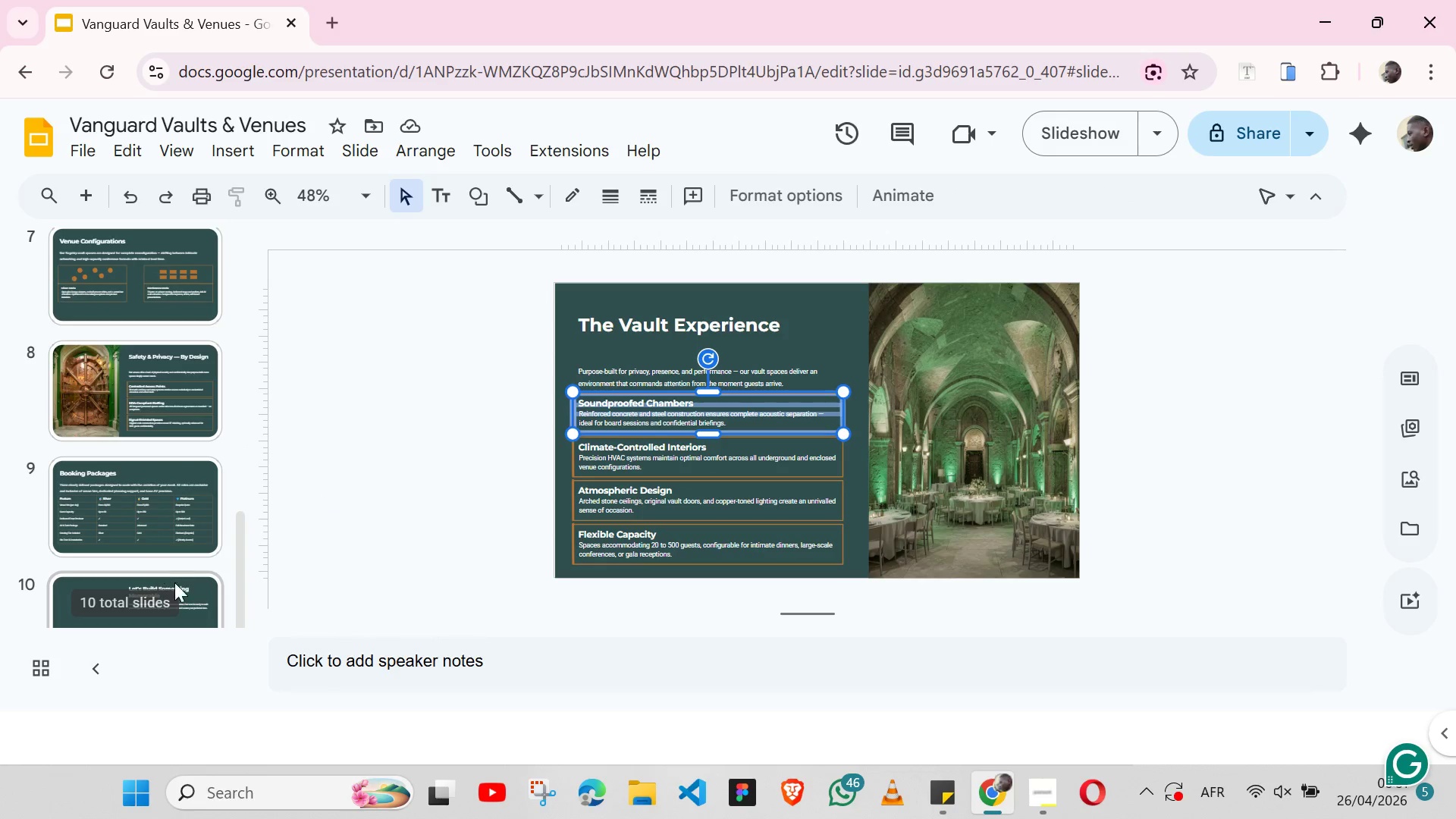 
left_click([193, 583])
 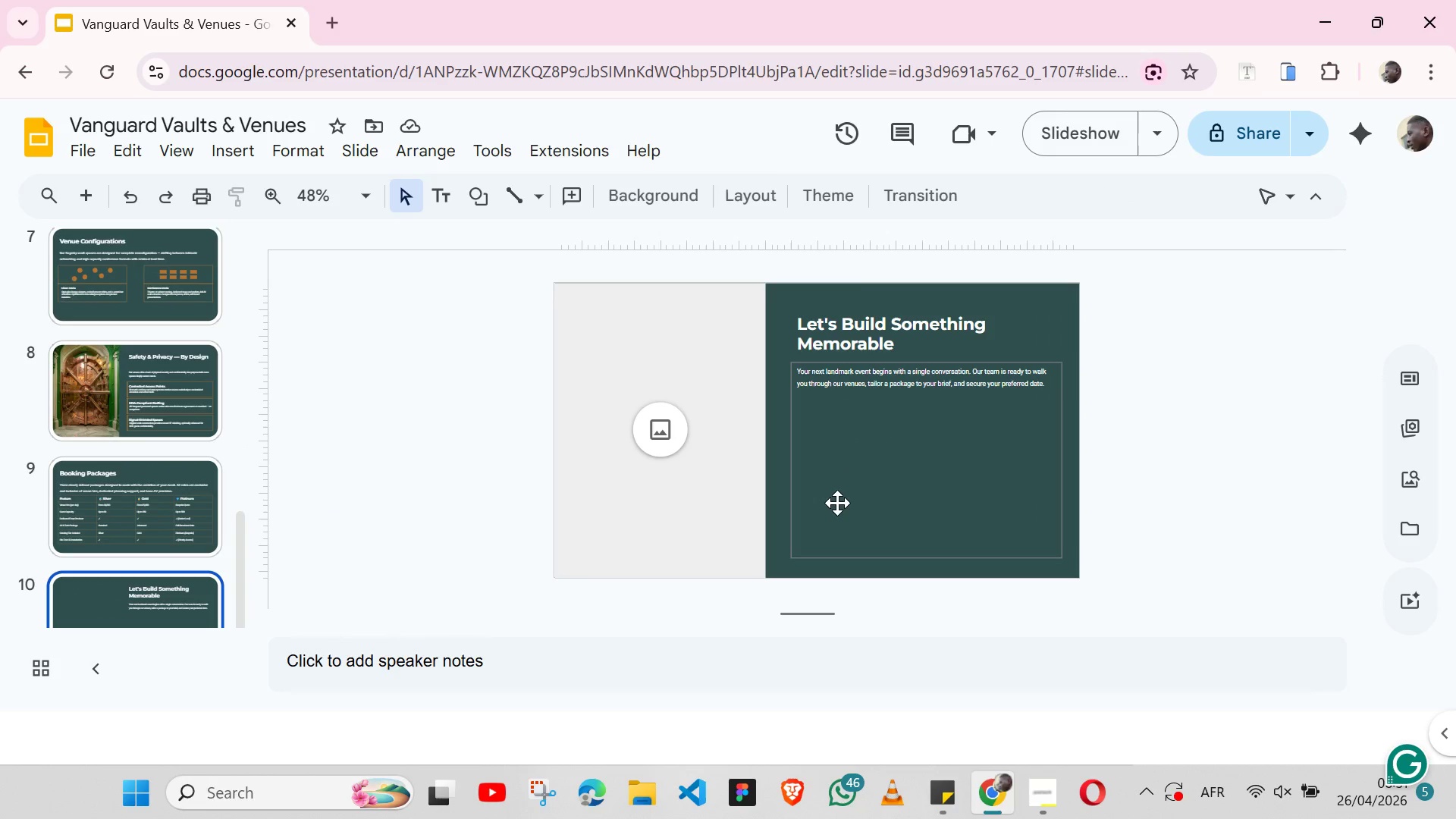 
left_click([837, 503])
 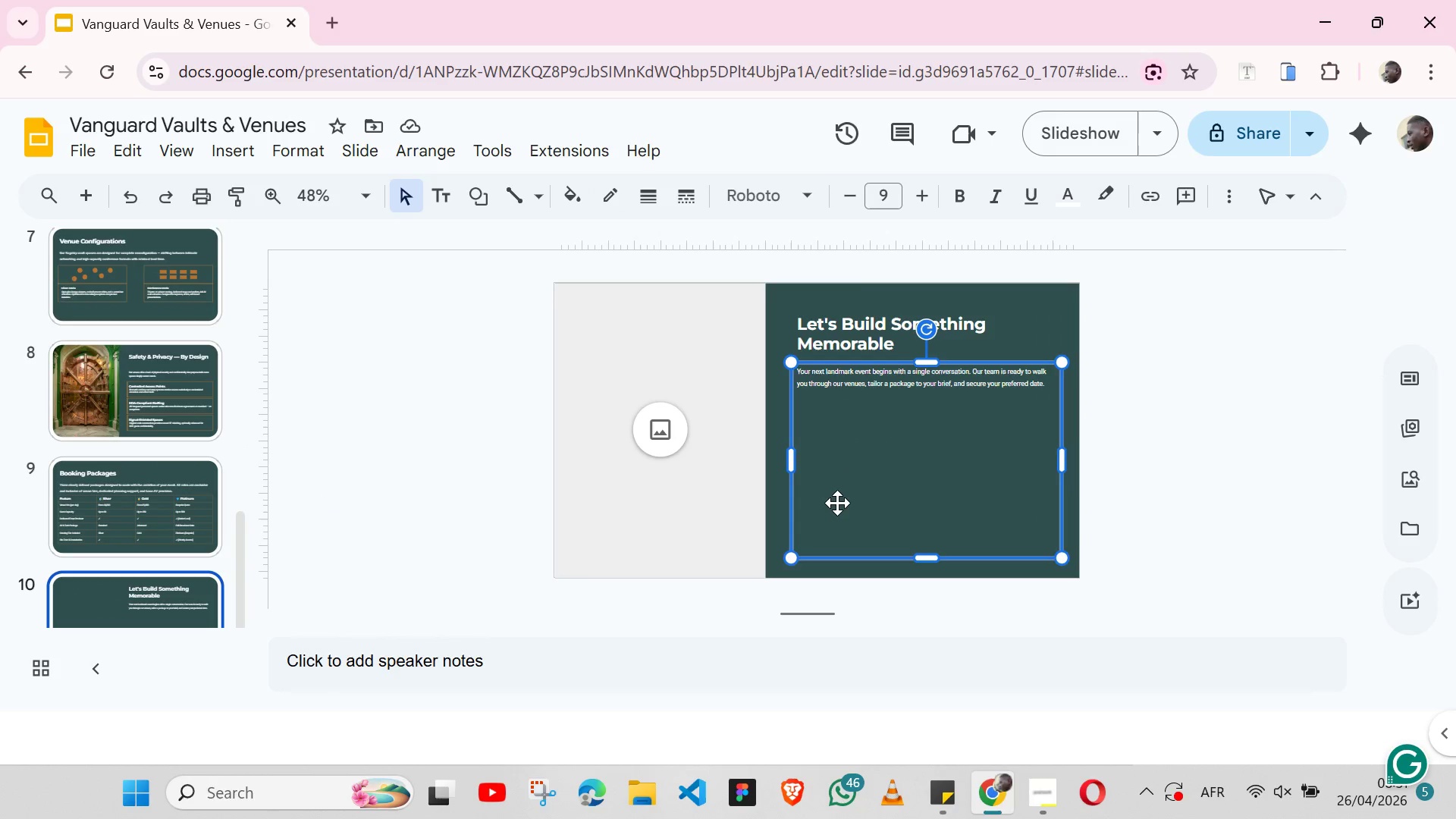 
key(Control+ControlLeft)
 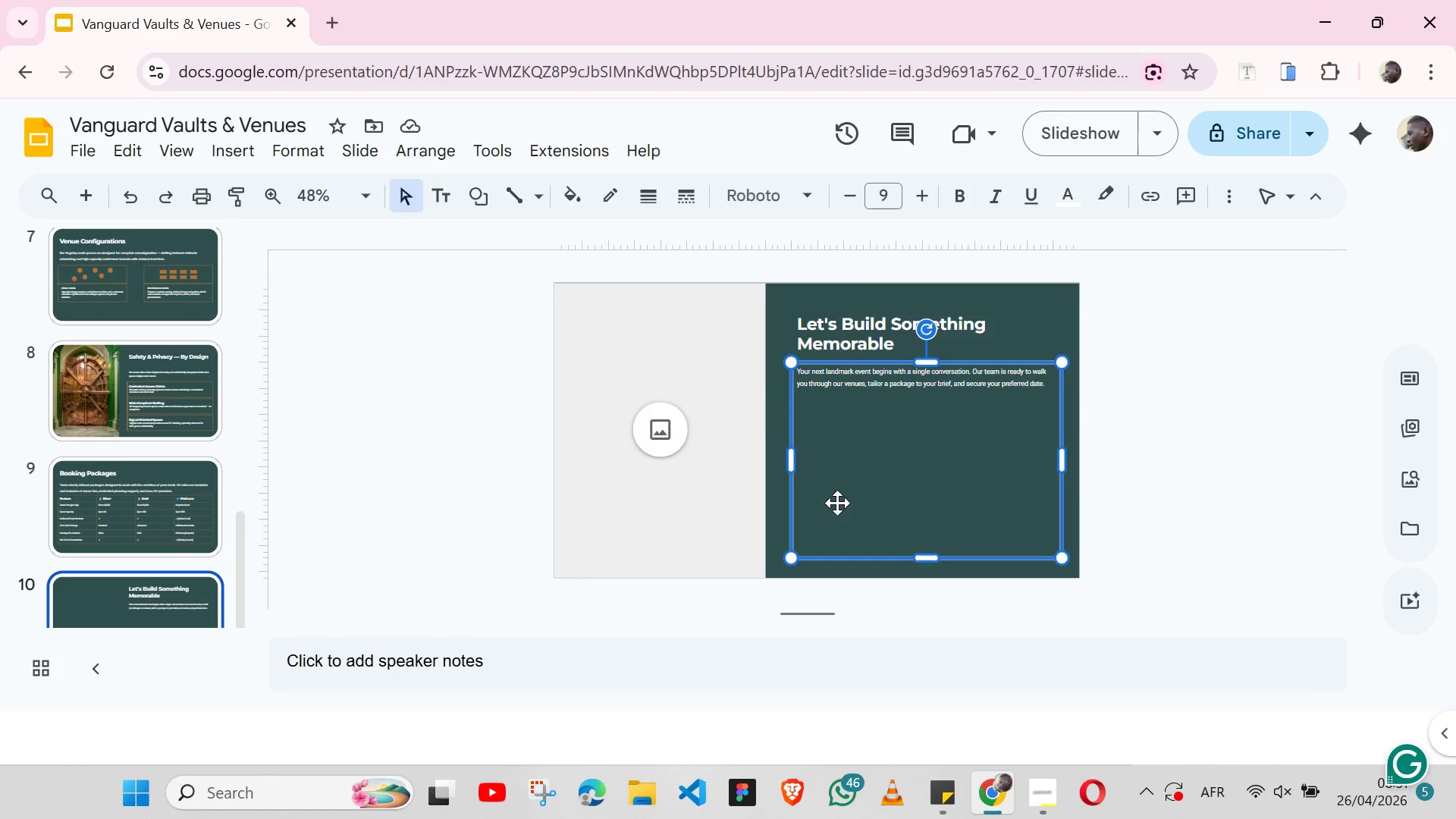 
key(Control+V)
 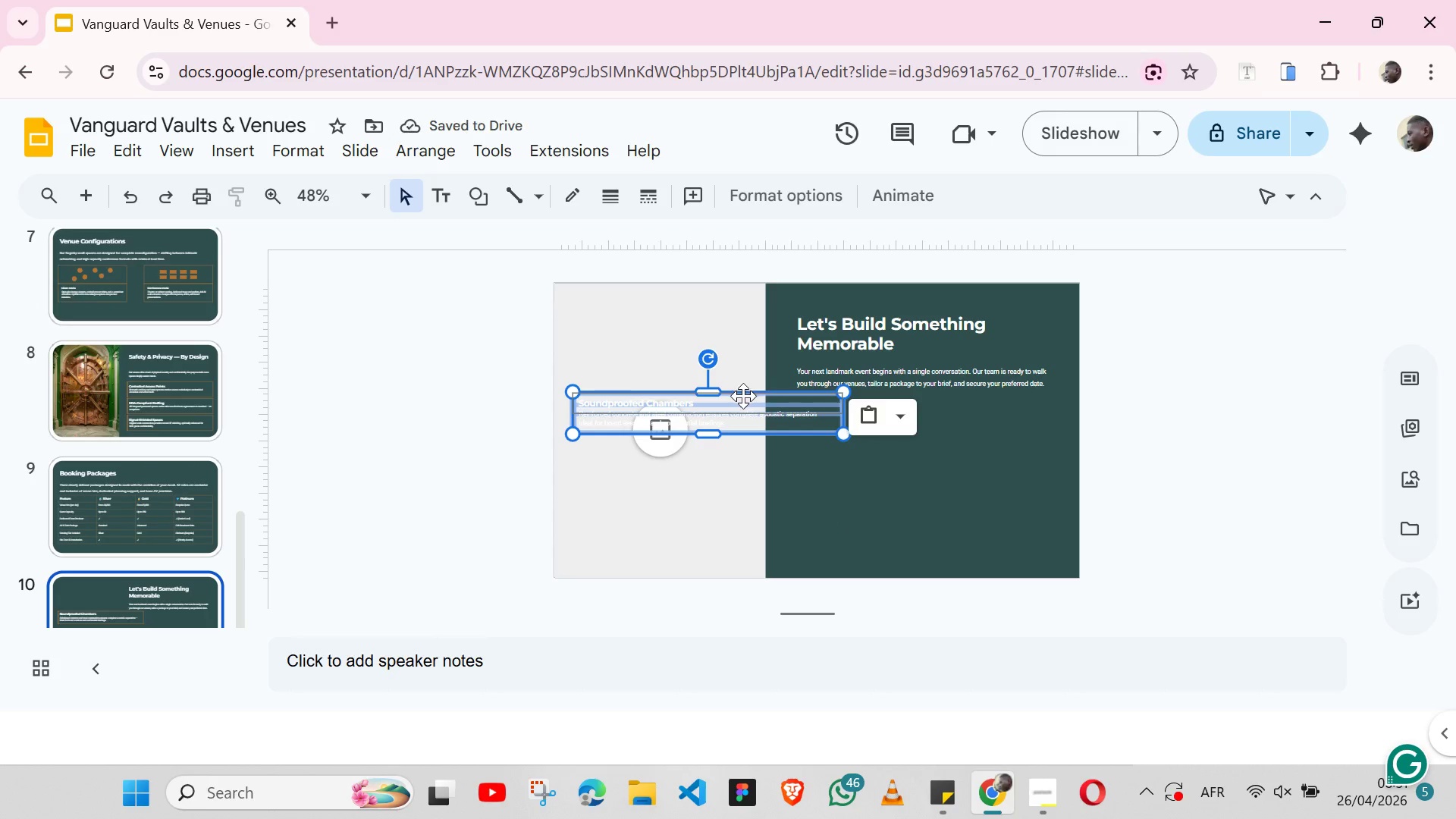 
left_click_drag(start_coordinate=[726, 408], to_coordinate=[945, 453])
 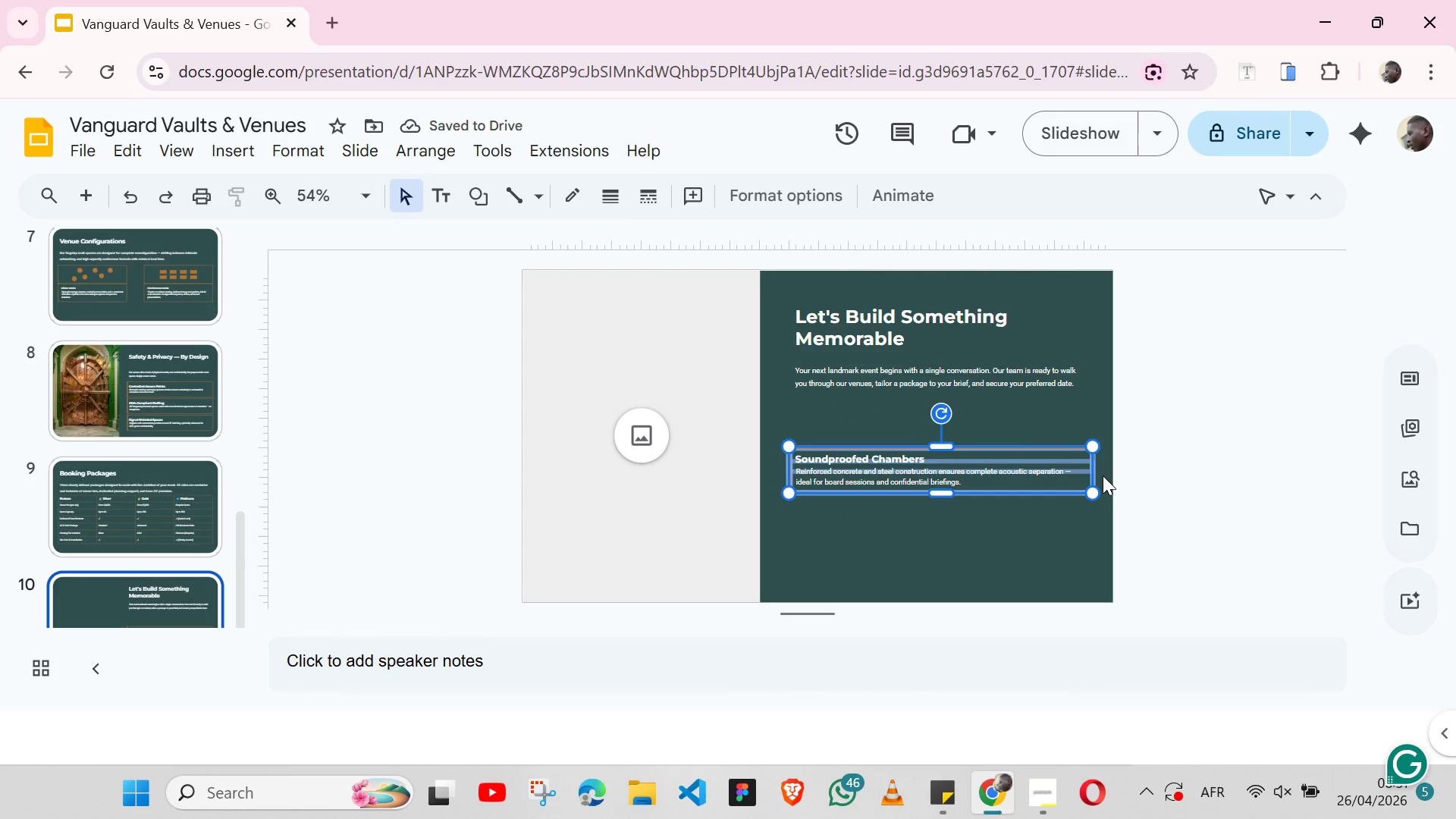 
left_click_drag(start_coordinate=[1092, 468], to_coordinate=[950, 462])
 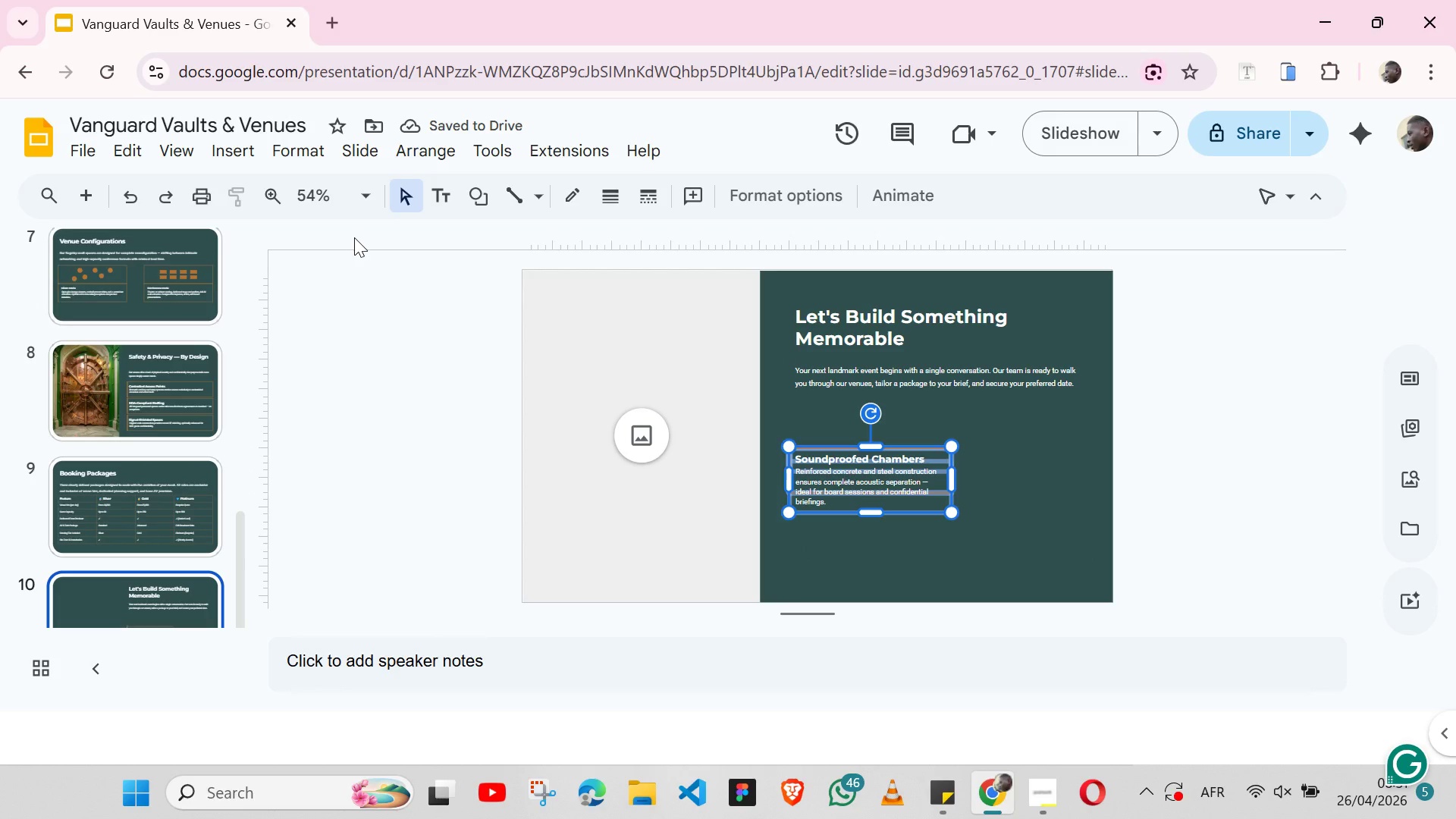 
left_click([237, 158])
 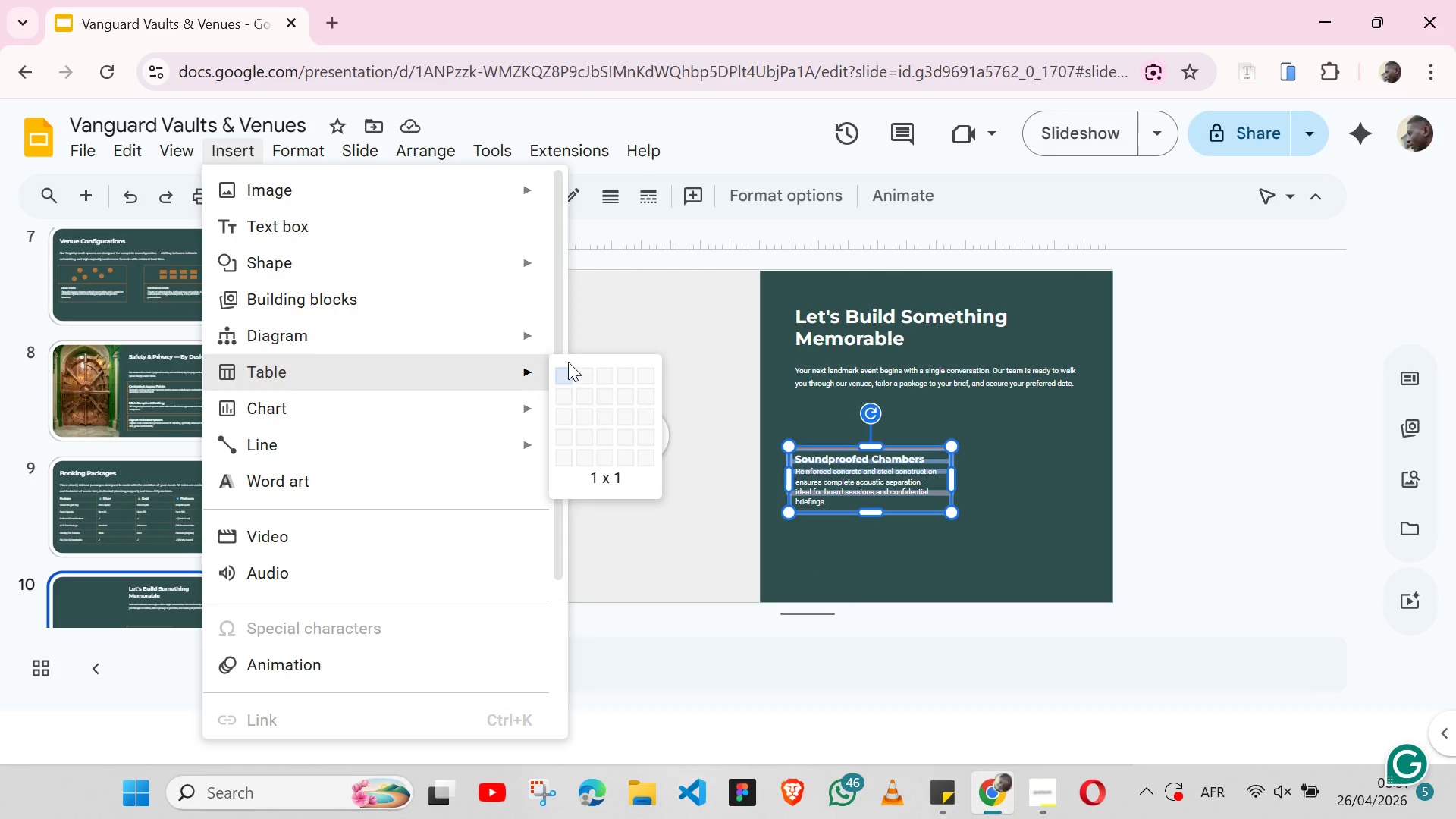 
left_click([582, 375])
 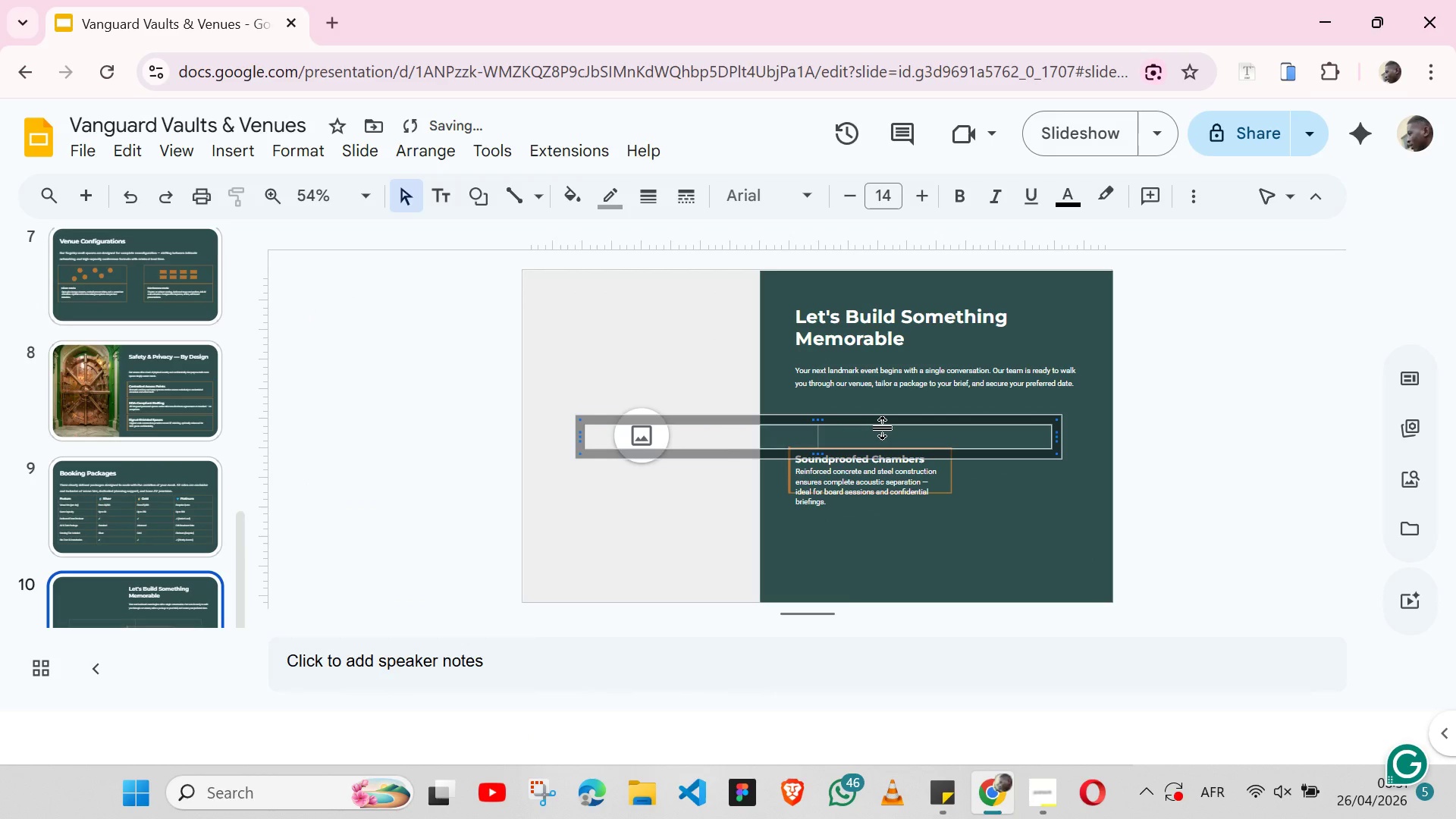 
left_click_drag(start_coordinate=[883, 428], to_coordinate=[997, 427])
 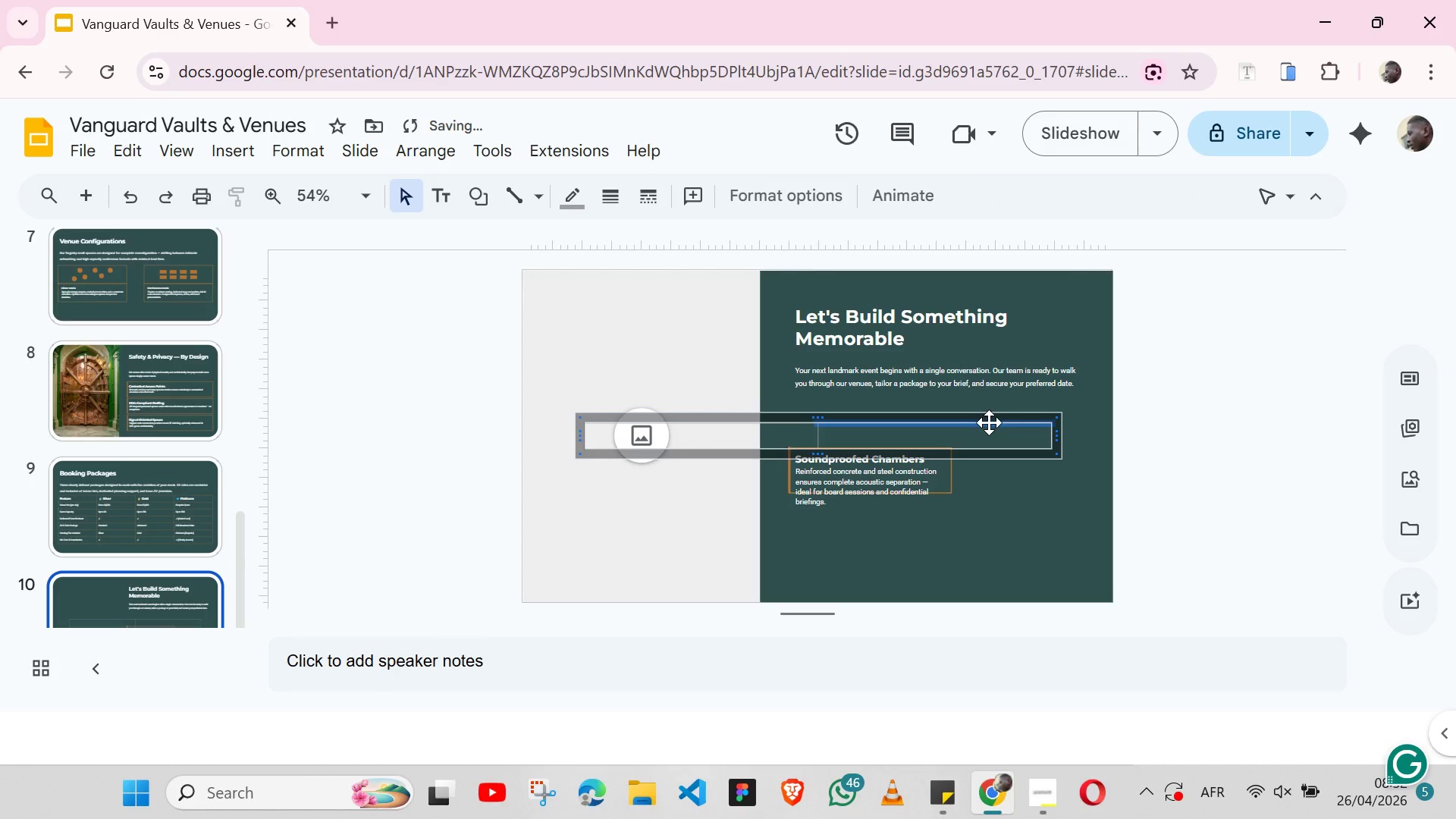 
left_click_drag(start_coordinate=[989, 422], to_coordinate=[1195, 402])
 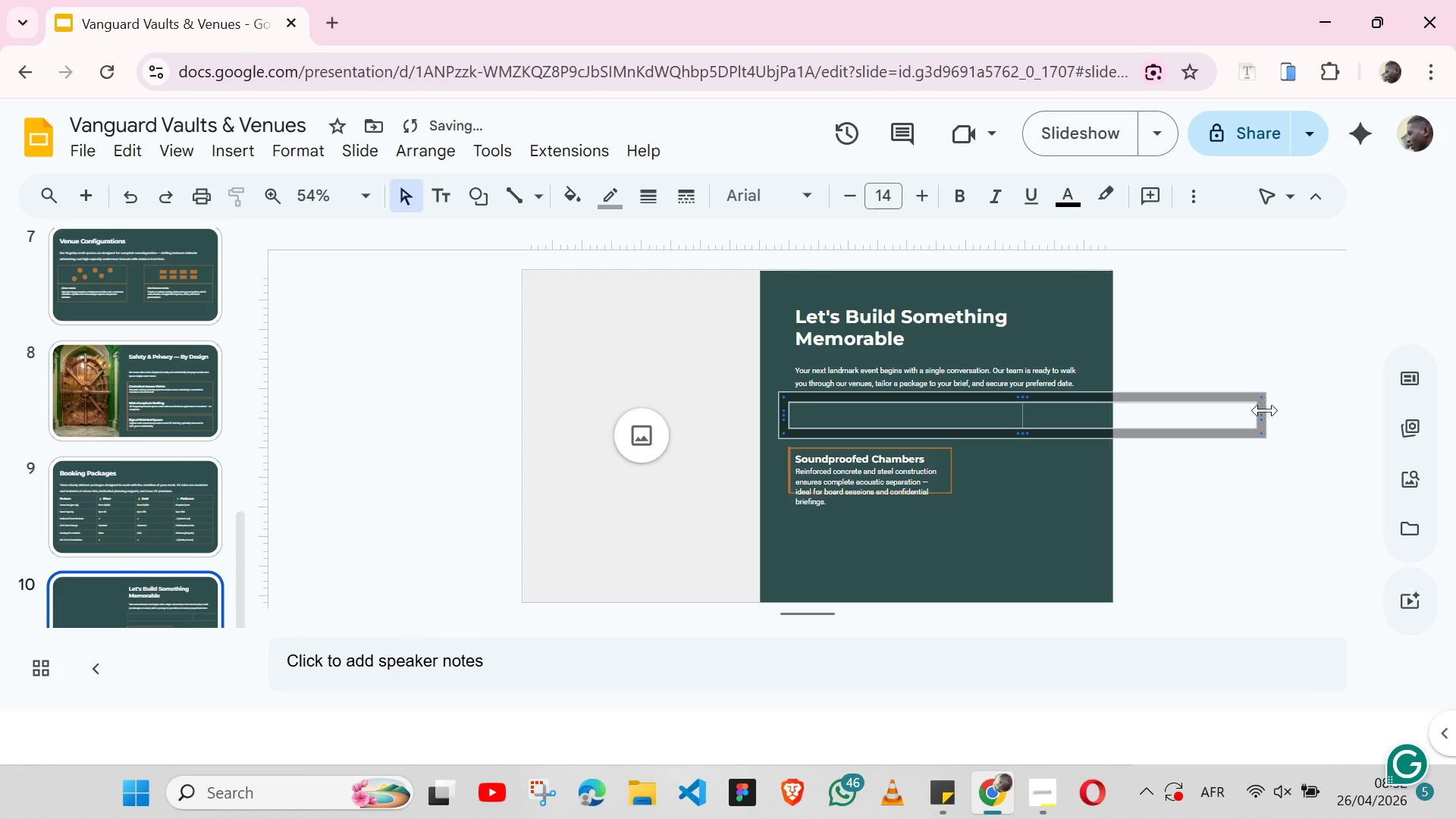 
left_click_drag(start_coordinate=[1265, 410], to_coordinate=[1100, 410])
 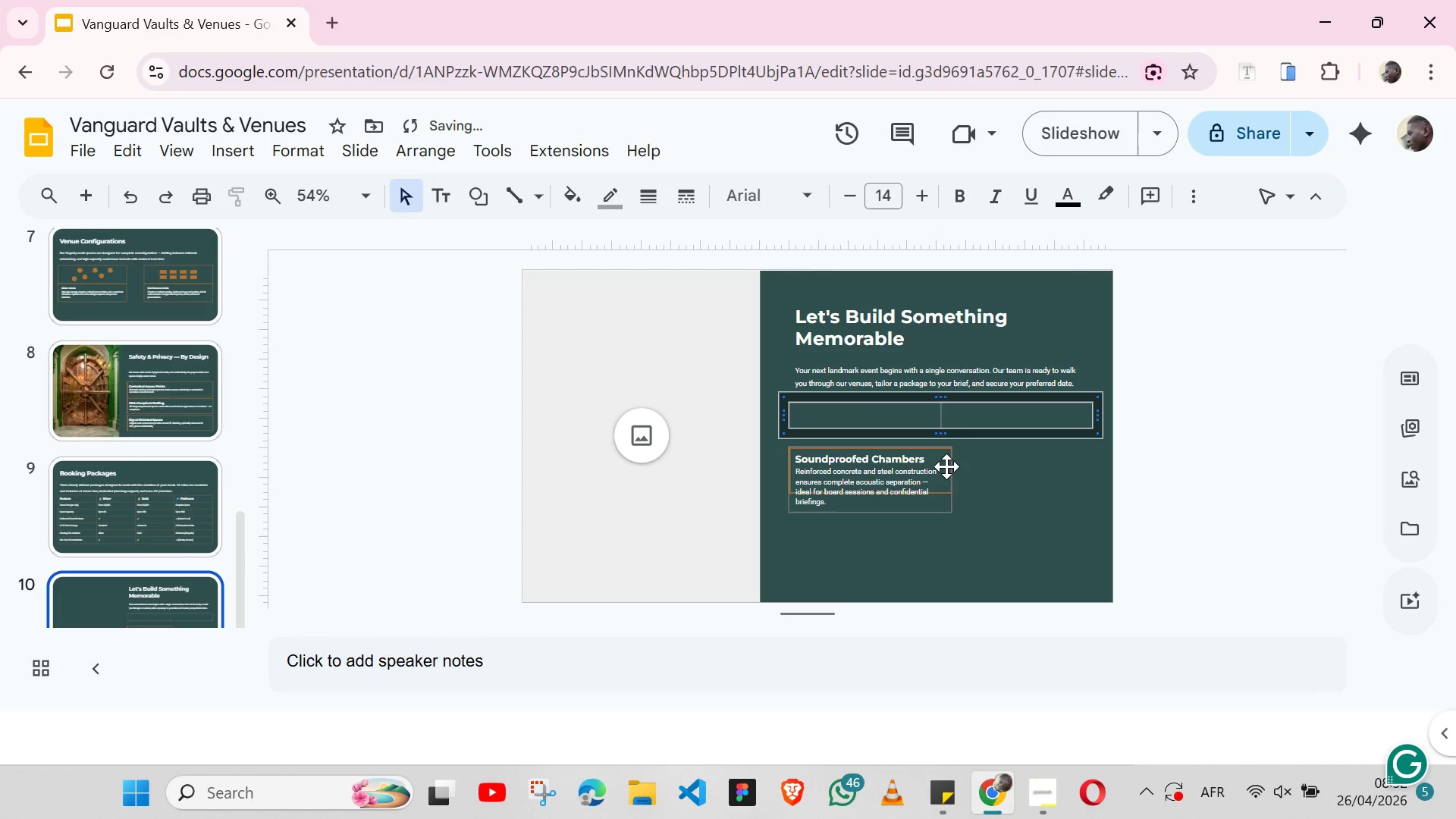 
left_click([946, 466])
 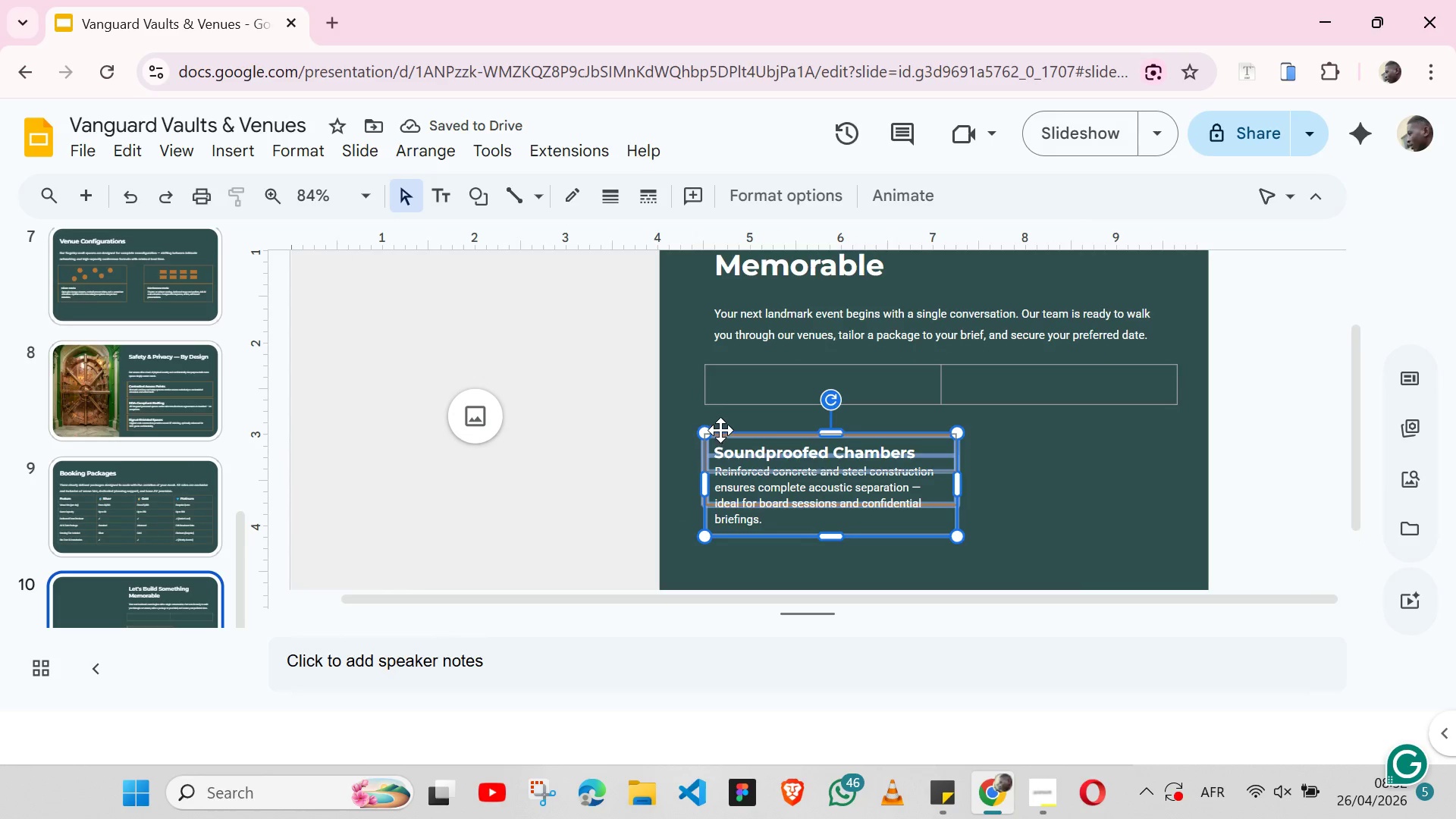 
left_click([720, 428])
 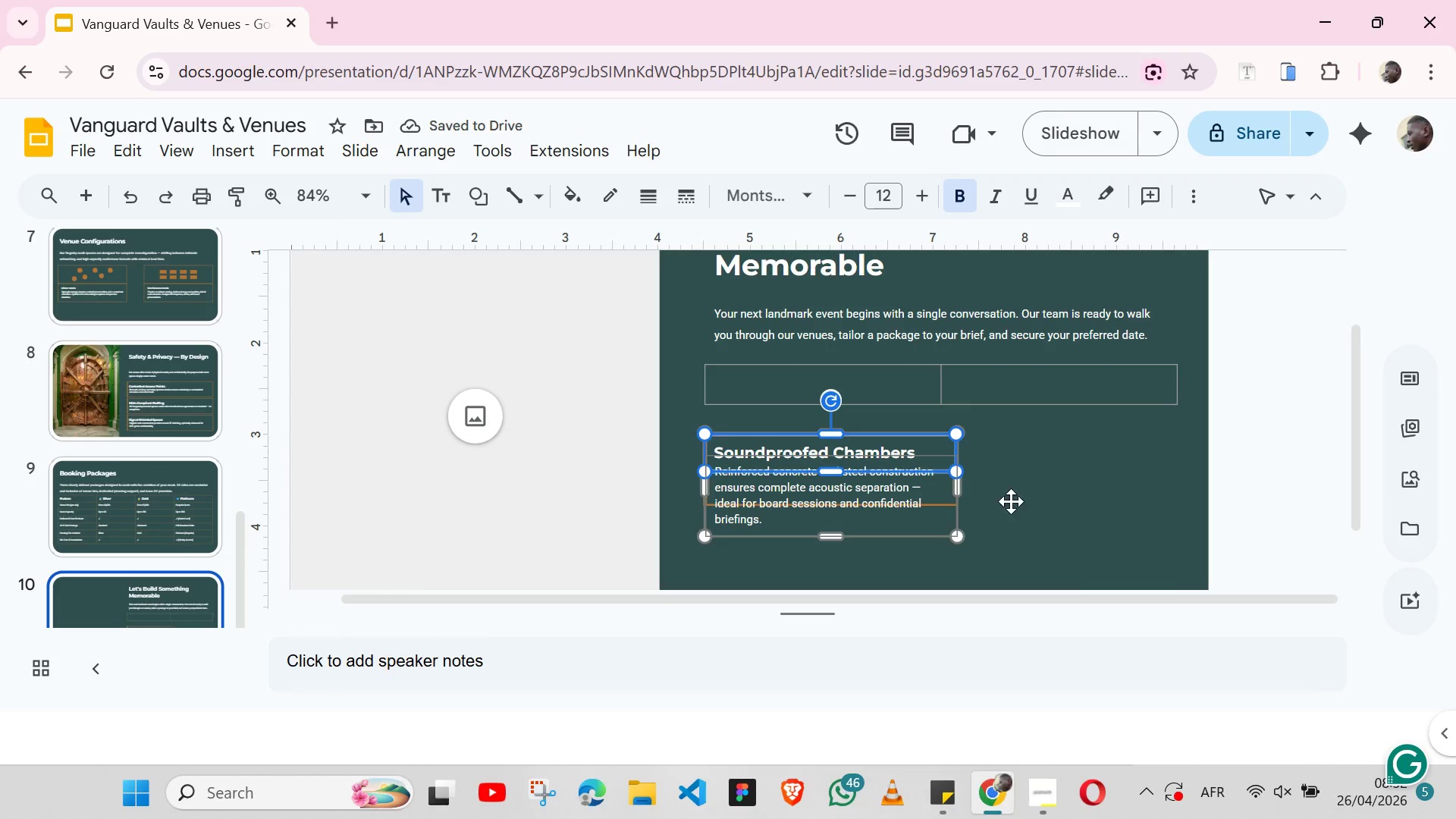 
left_click([1012, 501])
 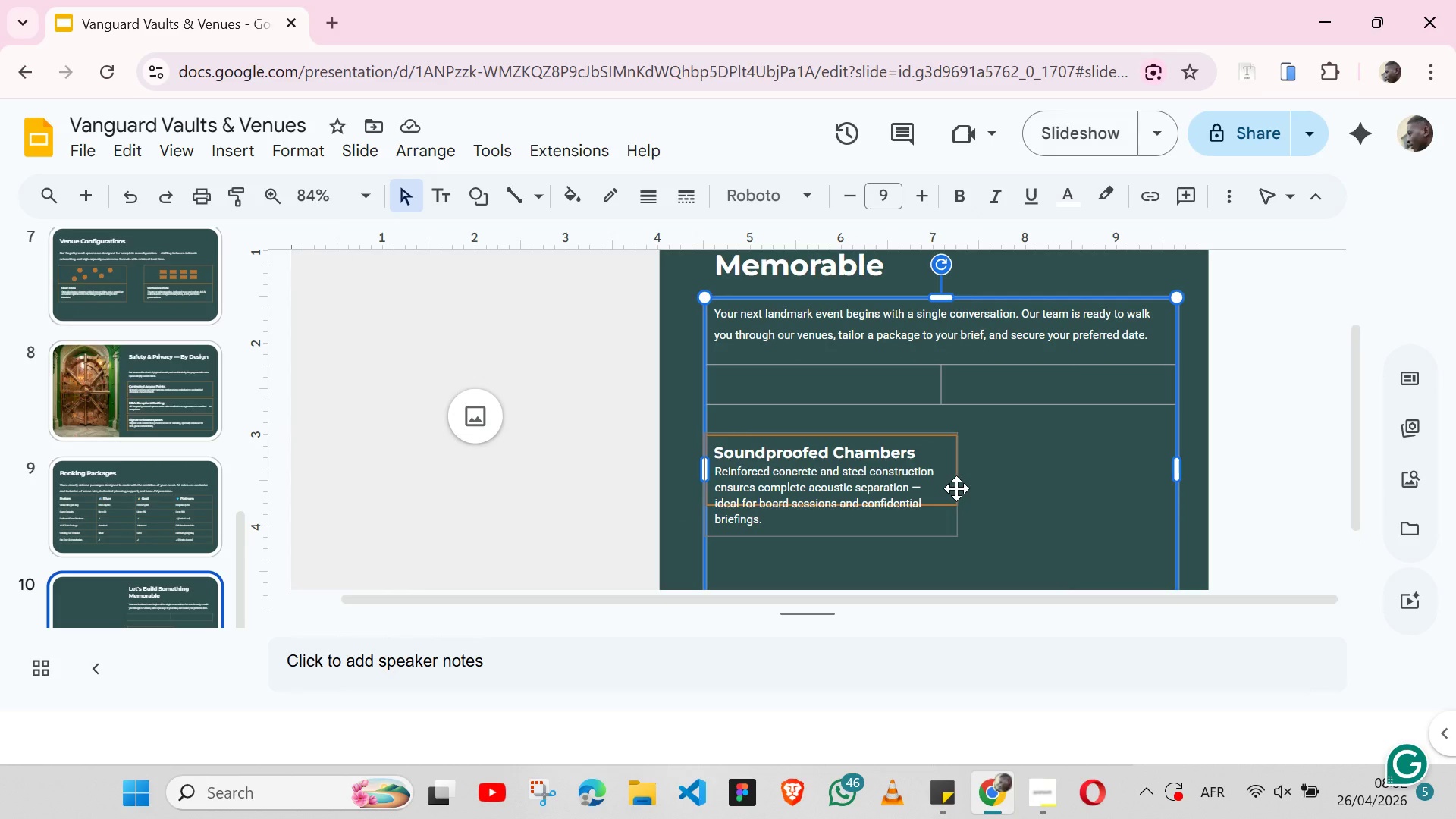 
left_click([956, 488])
 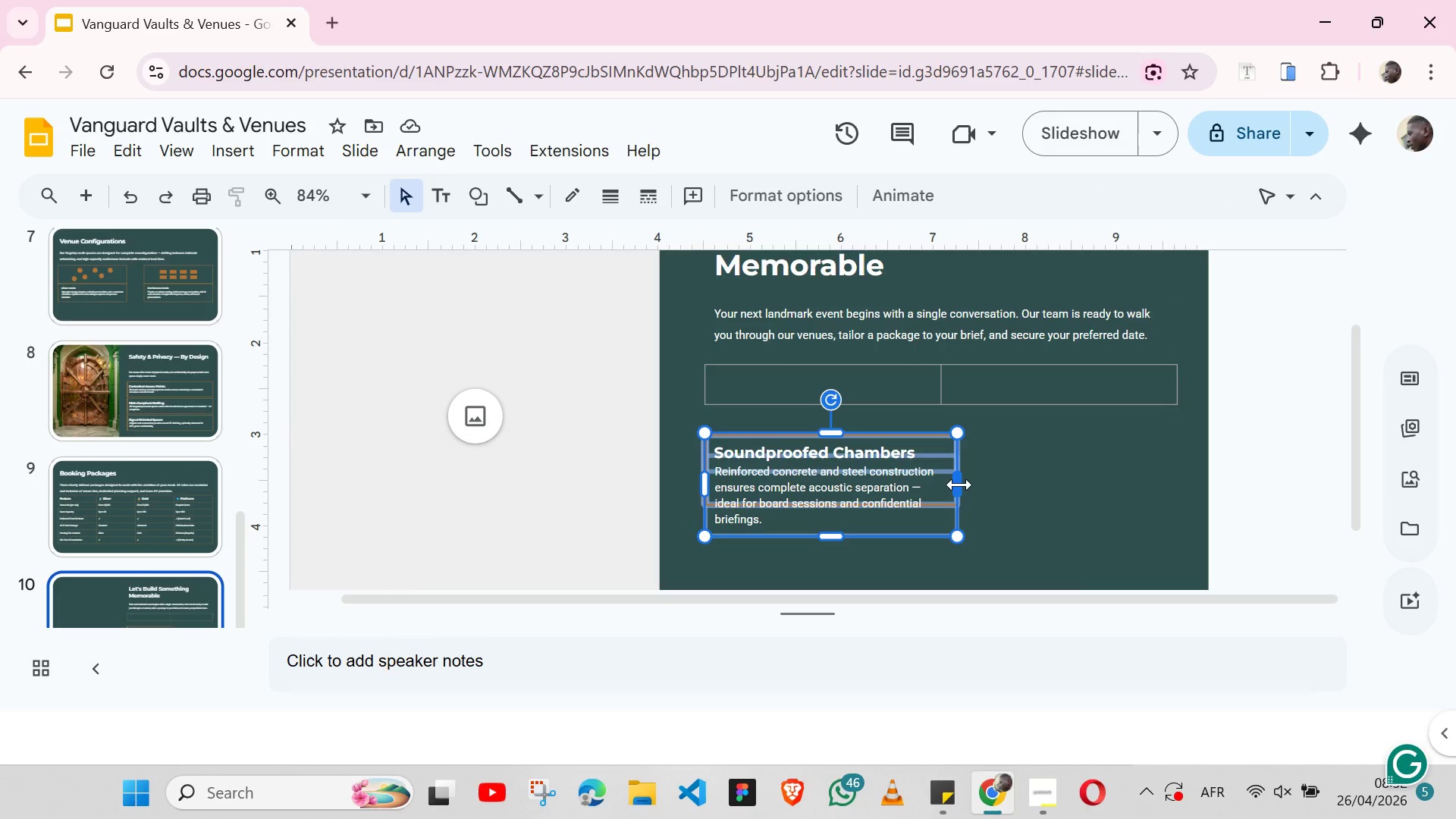 
left_click_drag(start_coordinate=[959, 485], to_coordinate=[937, 482])
 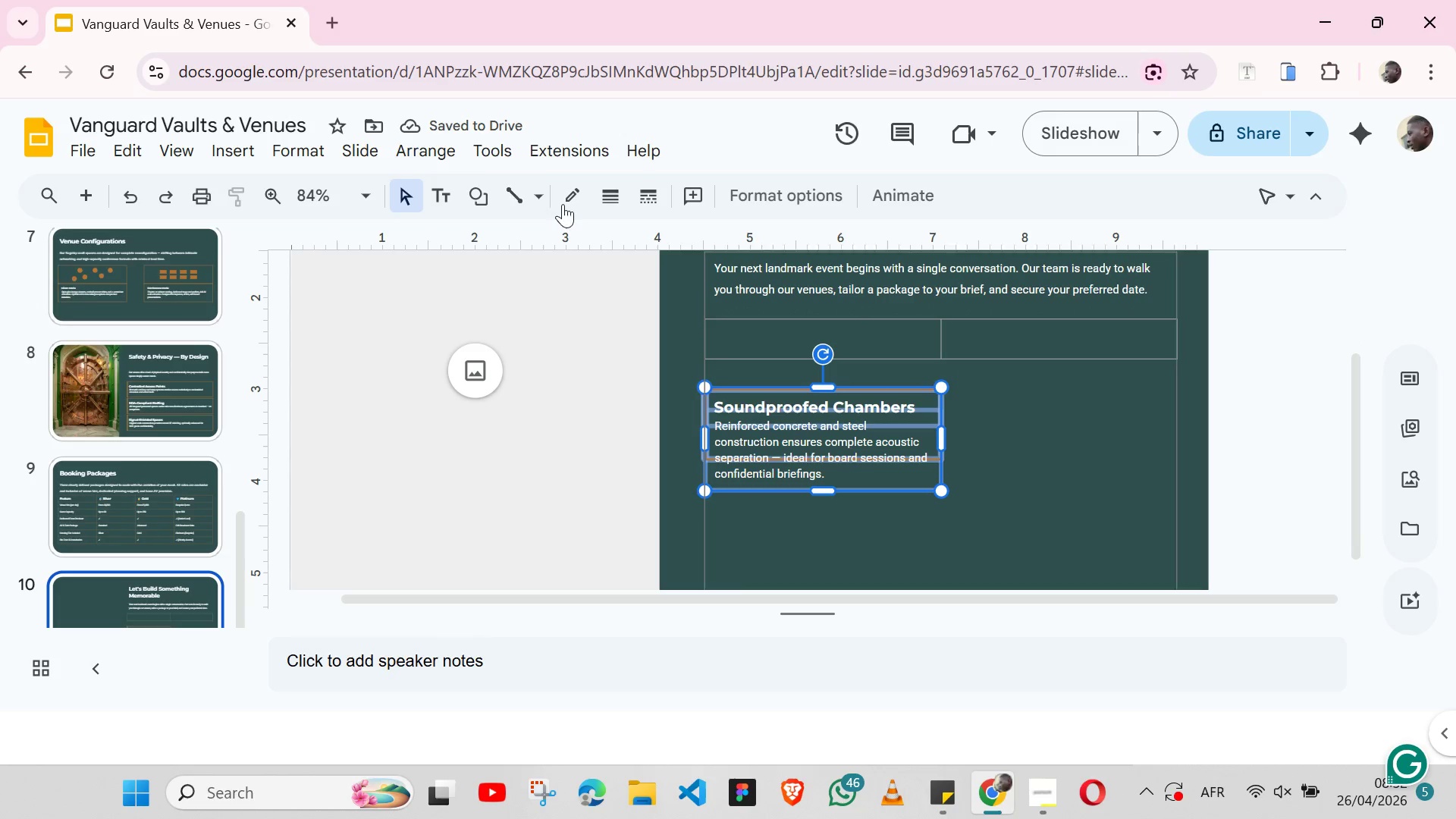 
left_click([437, 161])
 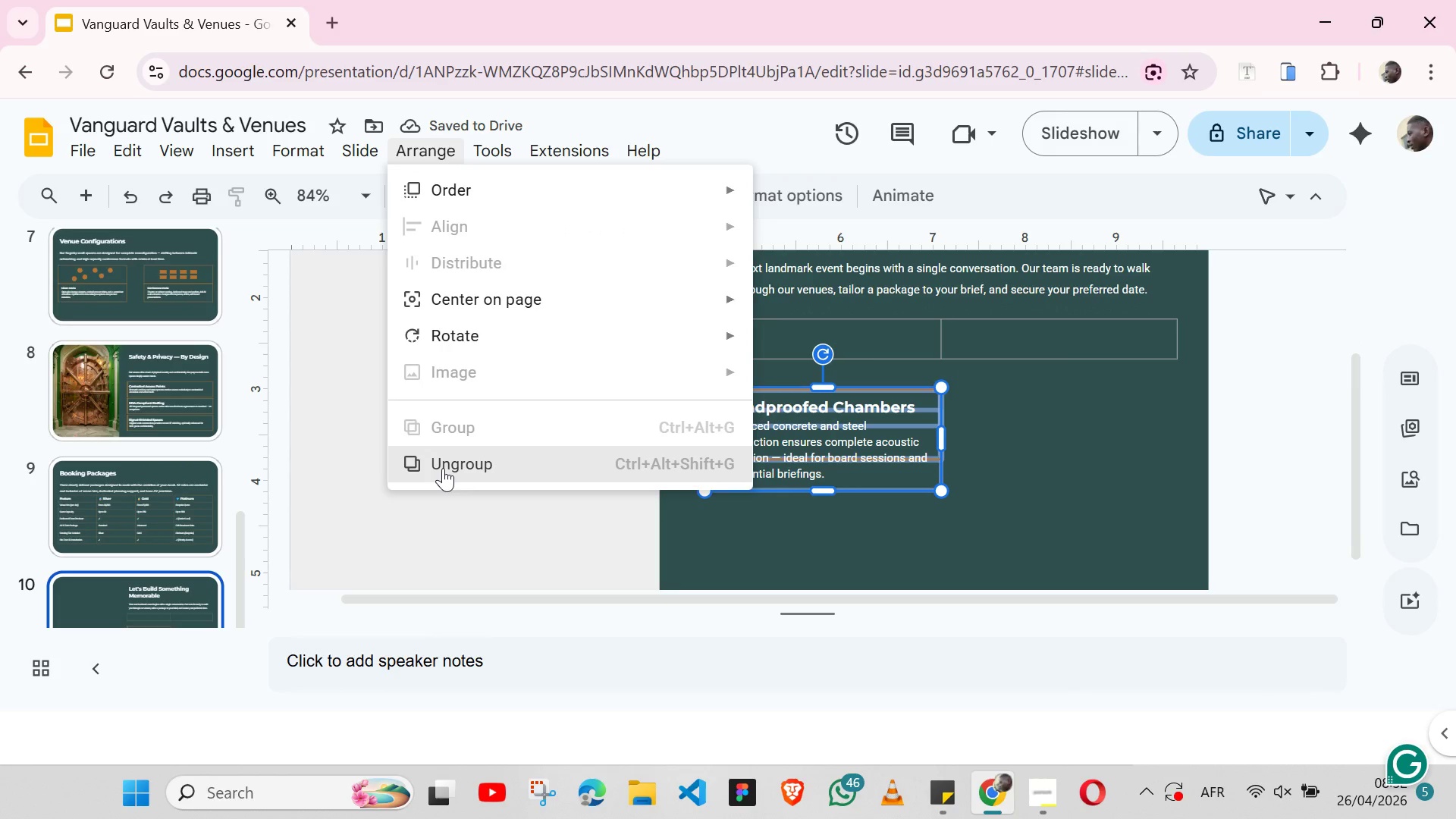 
left_click([443, 468])
 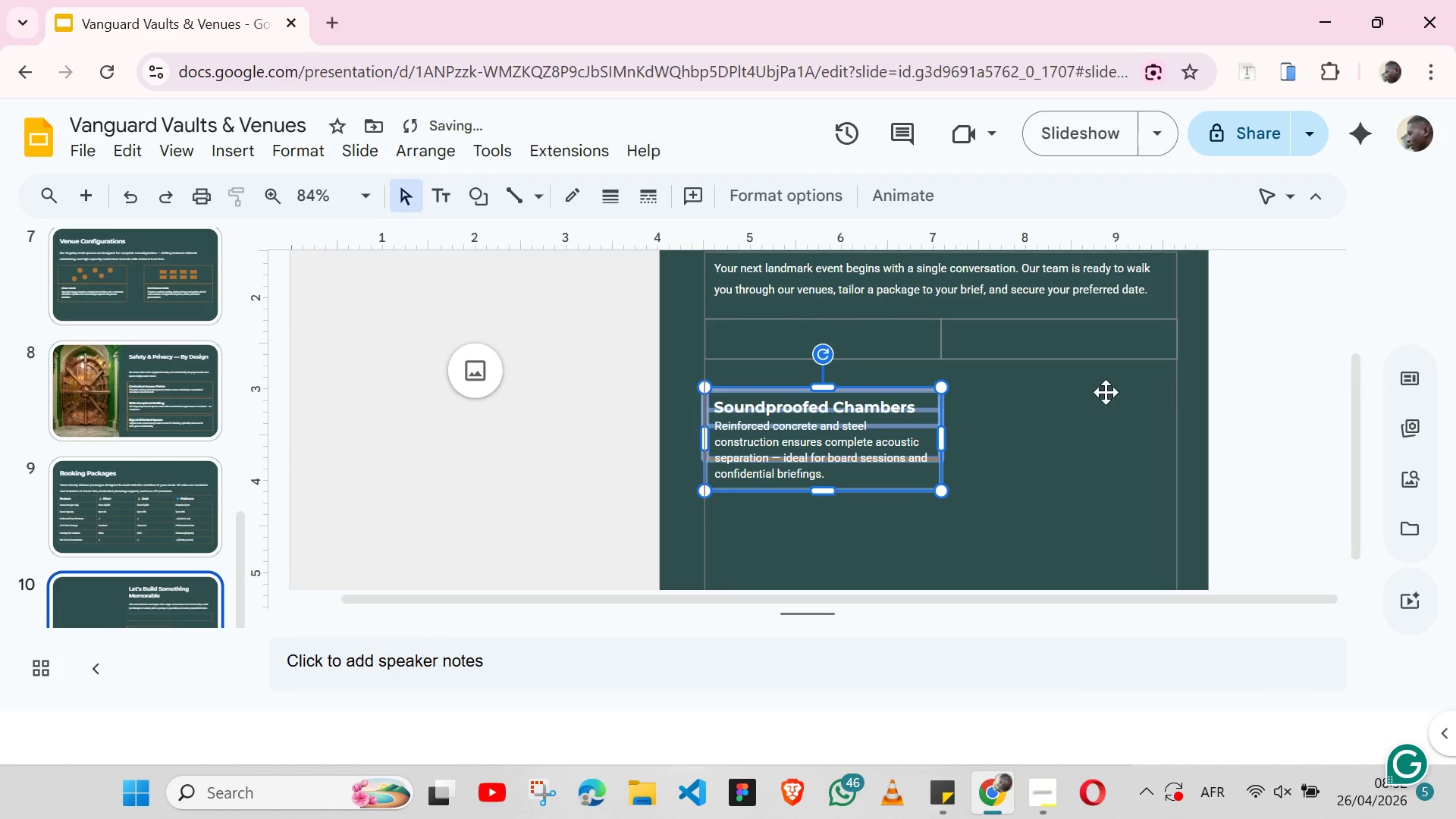 
left_click([1222, 422])
 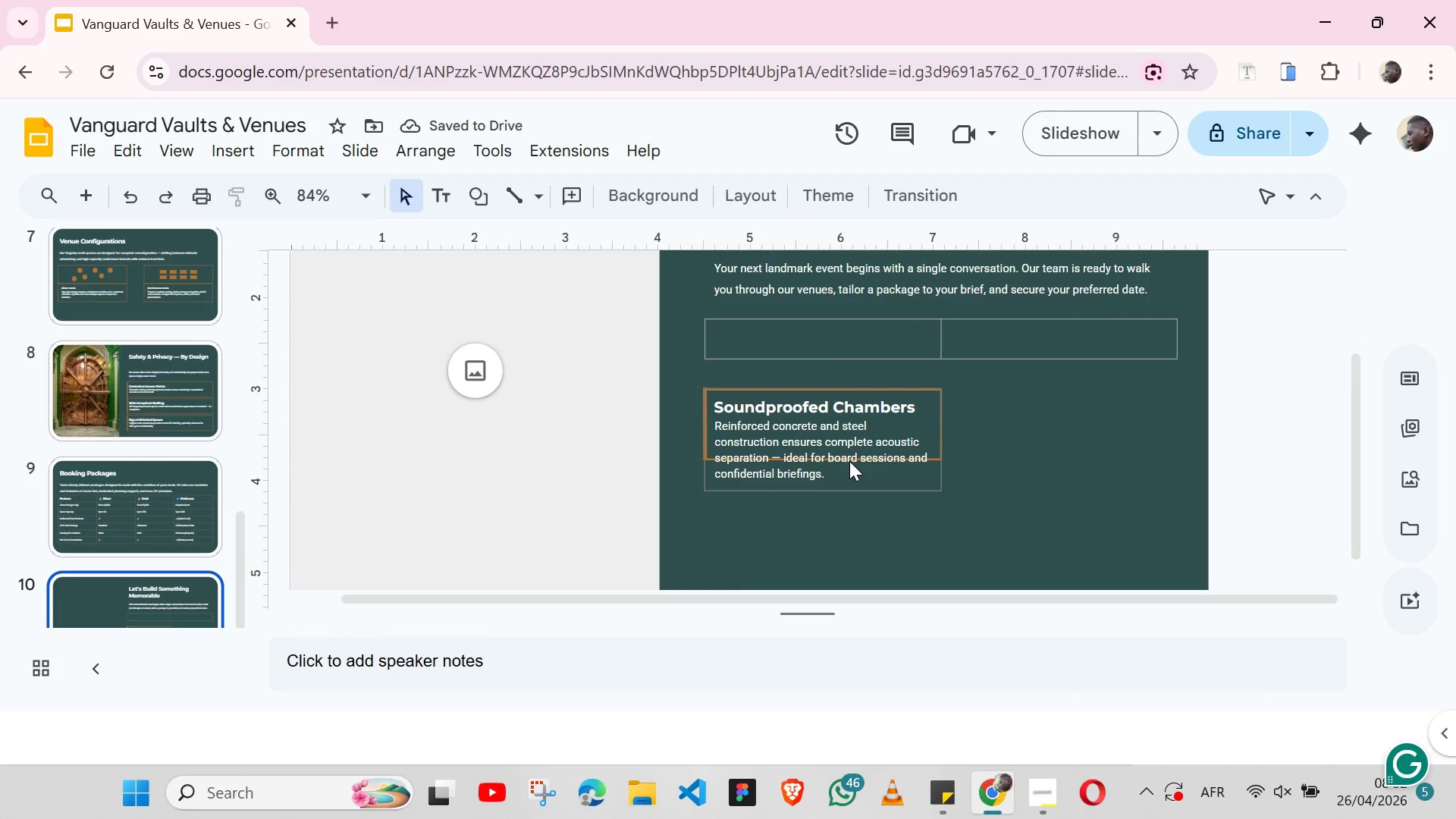 
left_click([849, 461])
 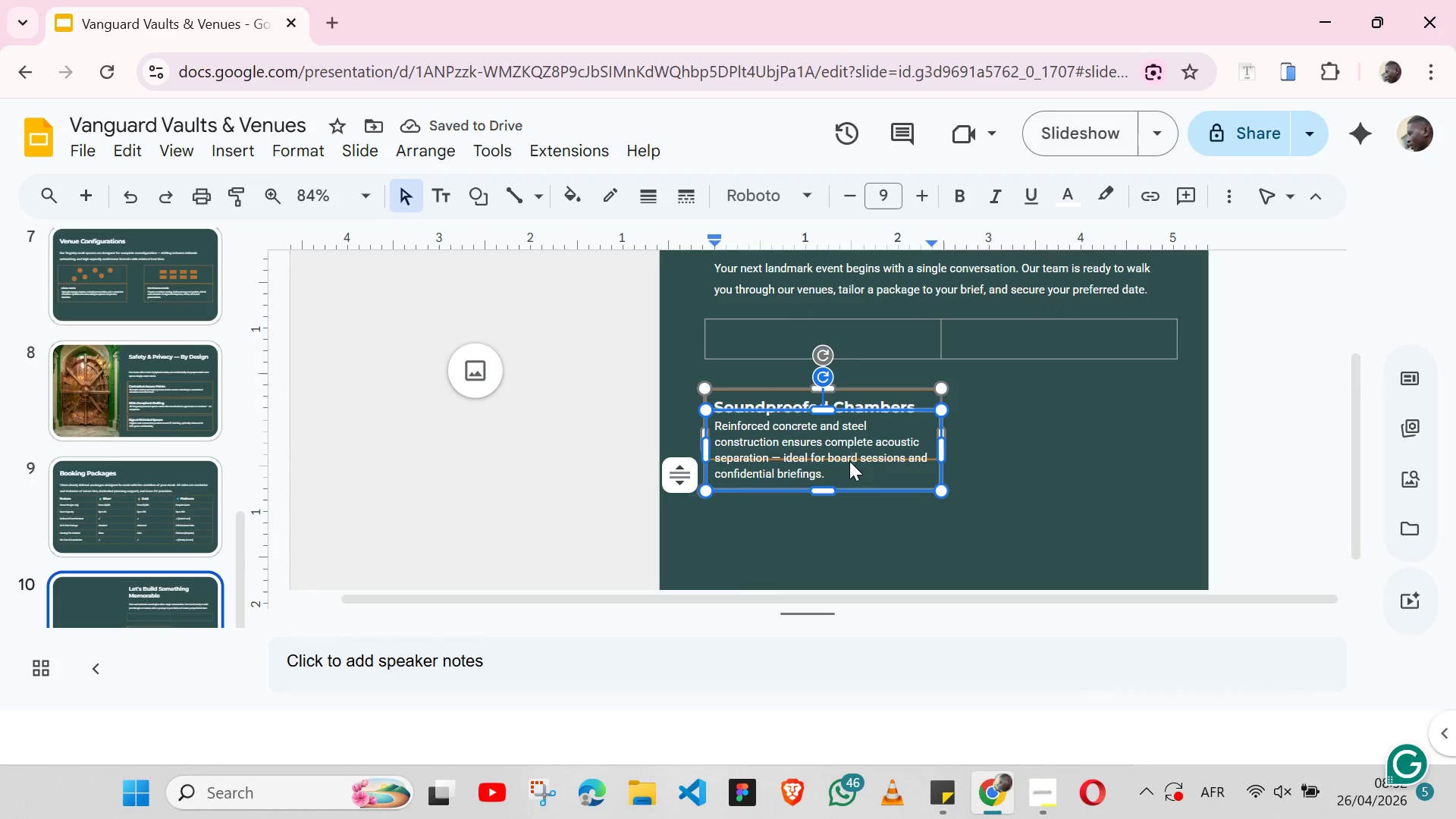 
key(Shift+ArrowDown)
 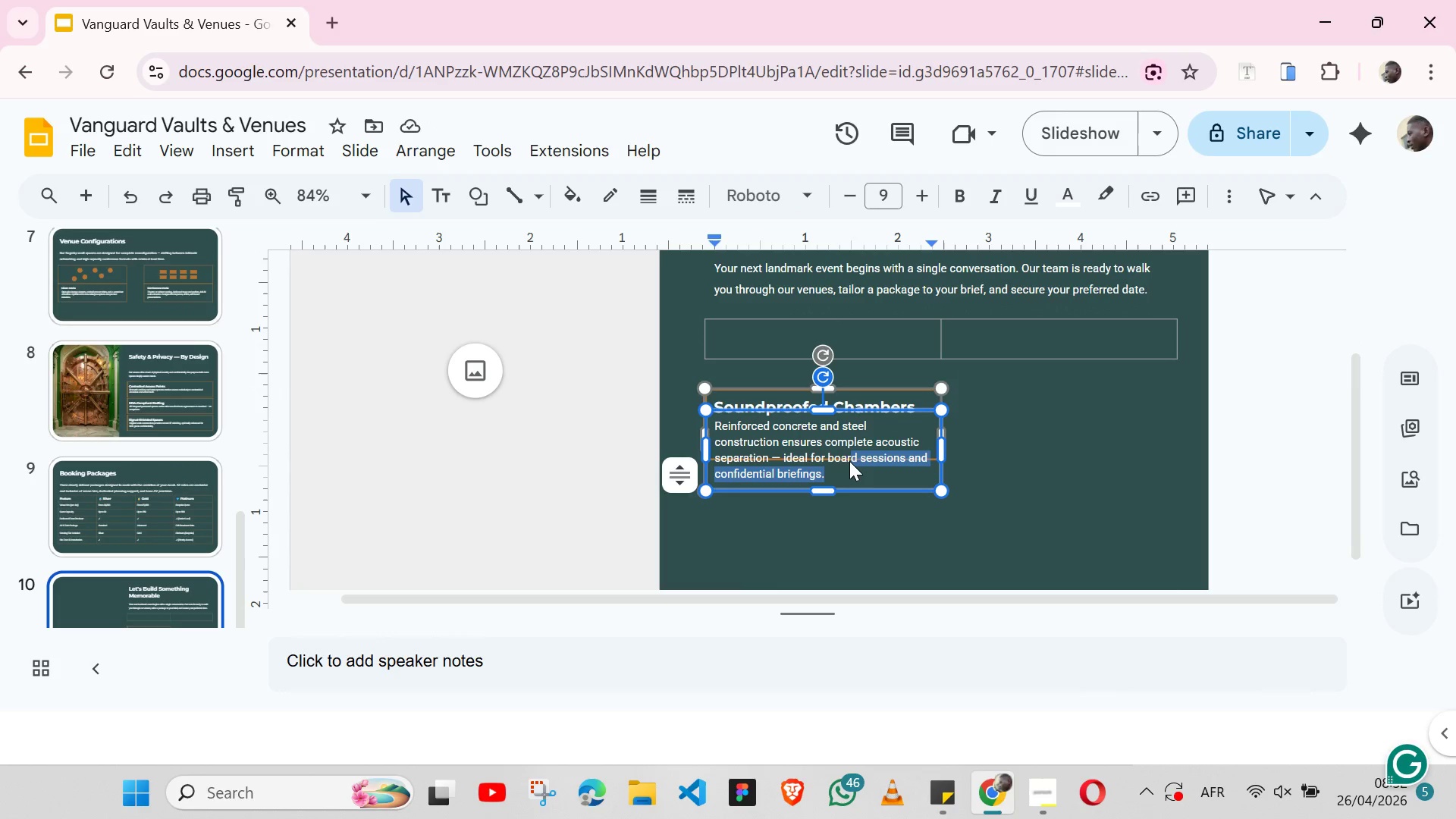 
key(Shift+ArrowDown)
 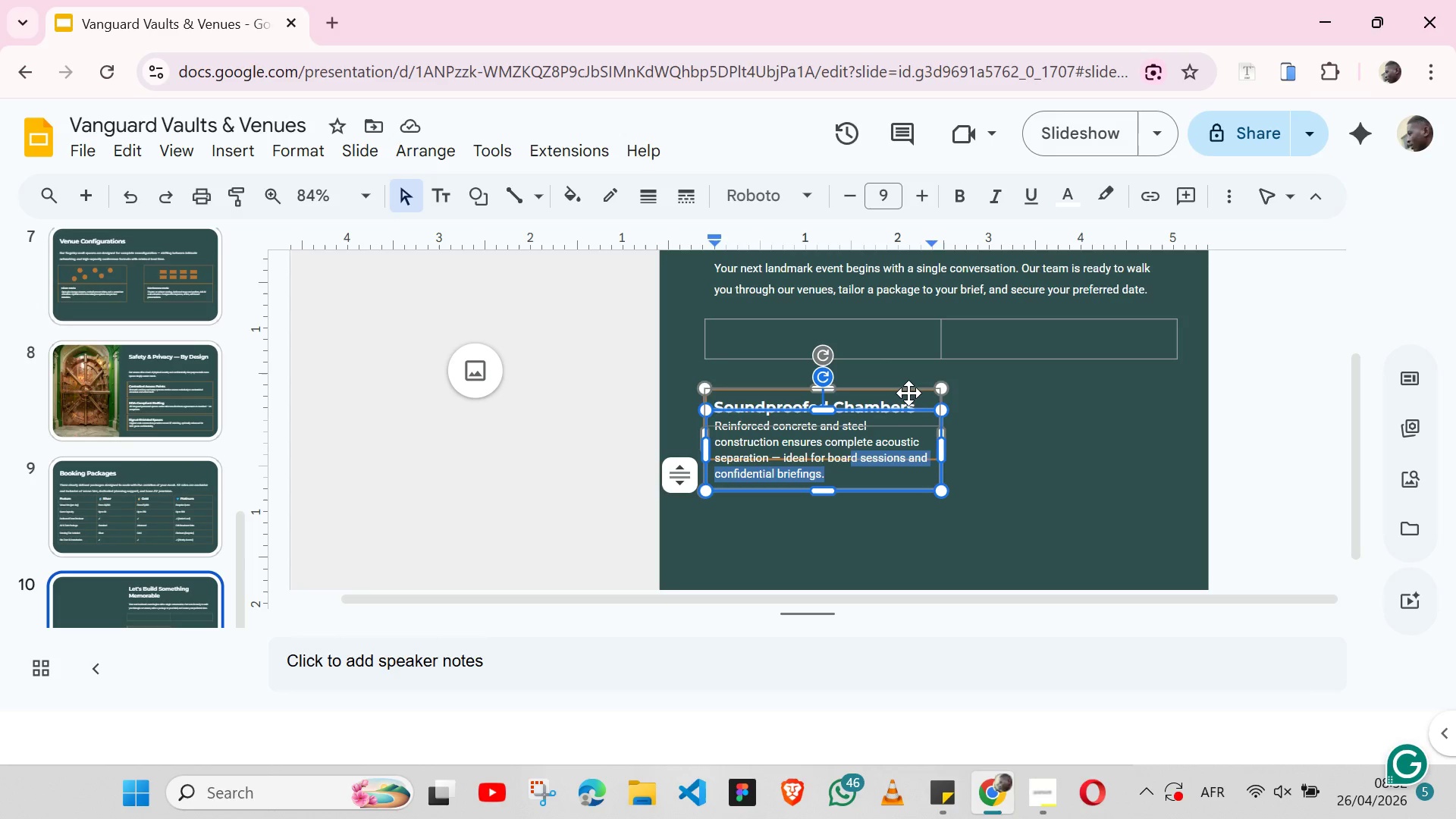 
left_click([908, 392])
 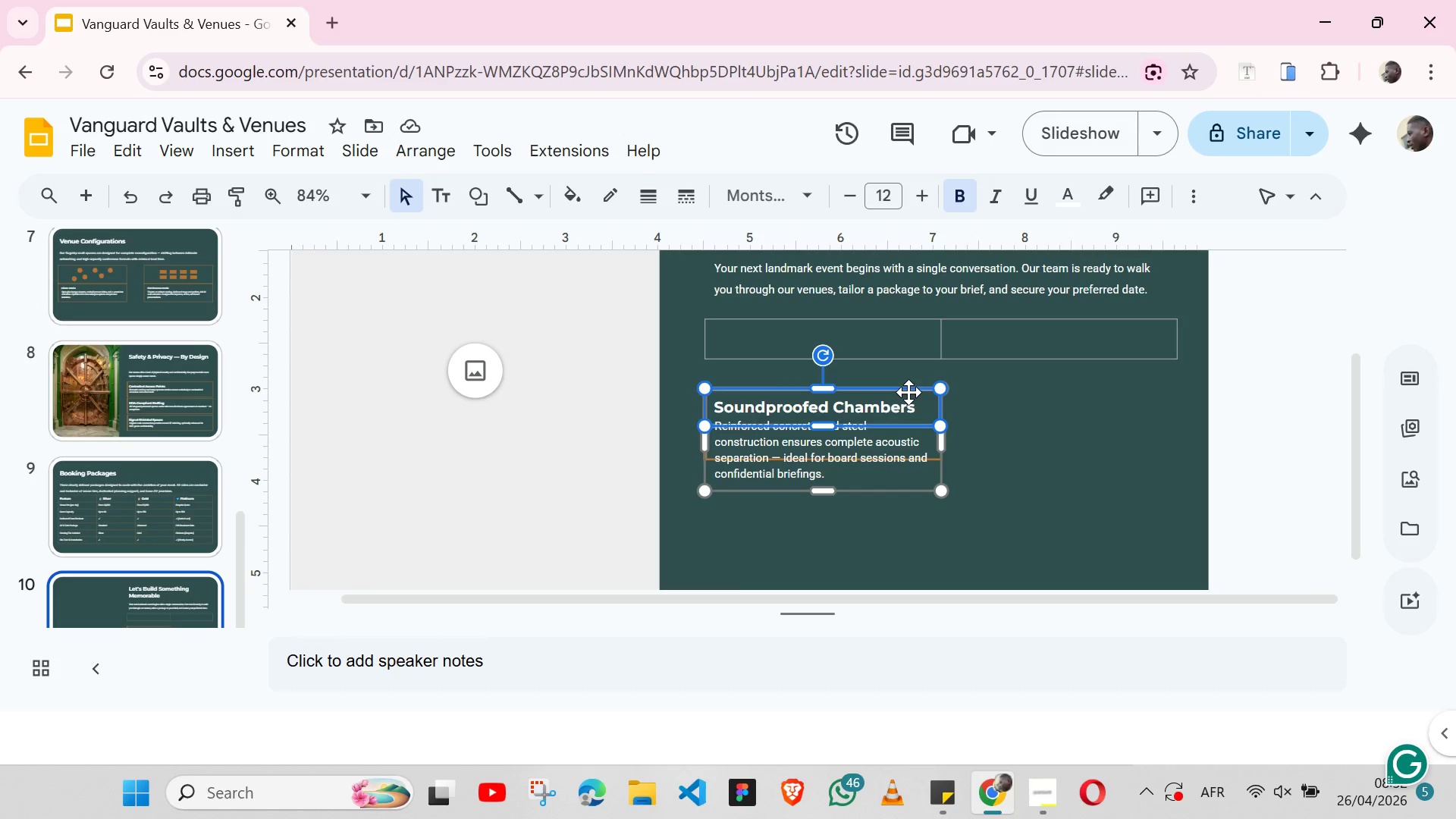 
hold_key(key=ShiftLeft, duration=1.53)
left_click([921, 494])
 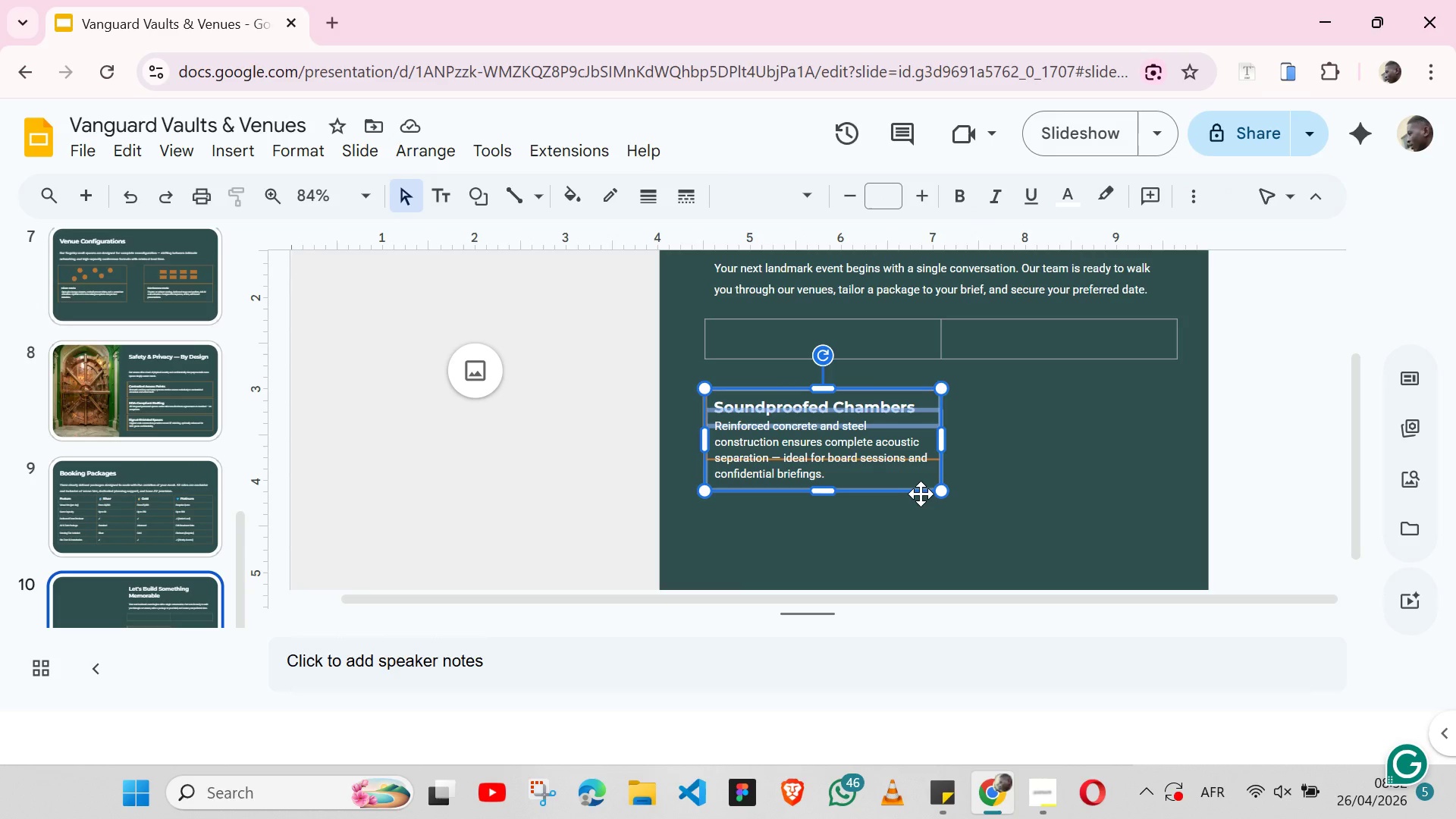 
key(Shift+ArrowDown)
 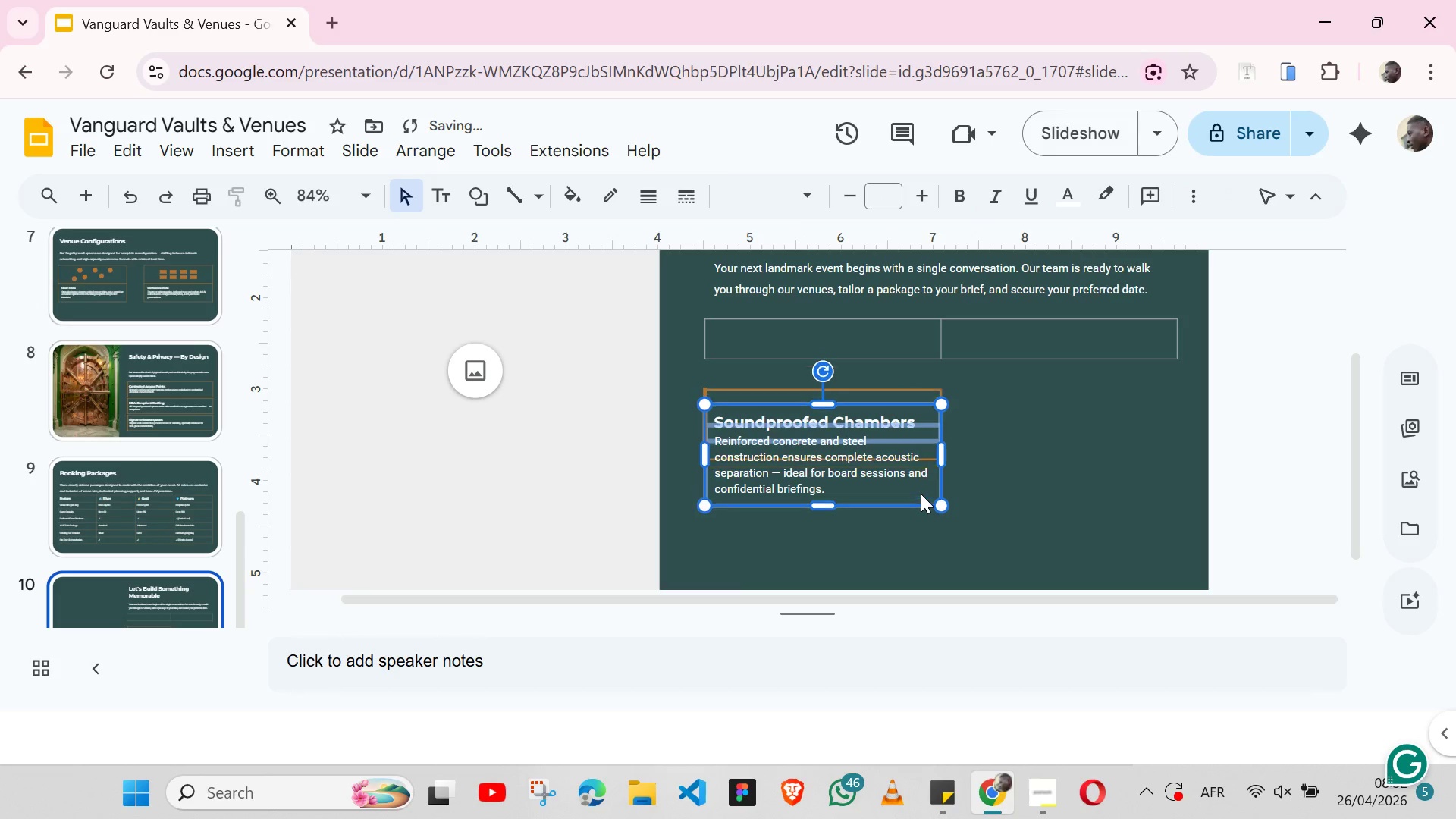 
key(Shift+ArrowDown)
 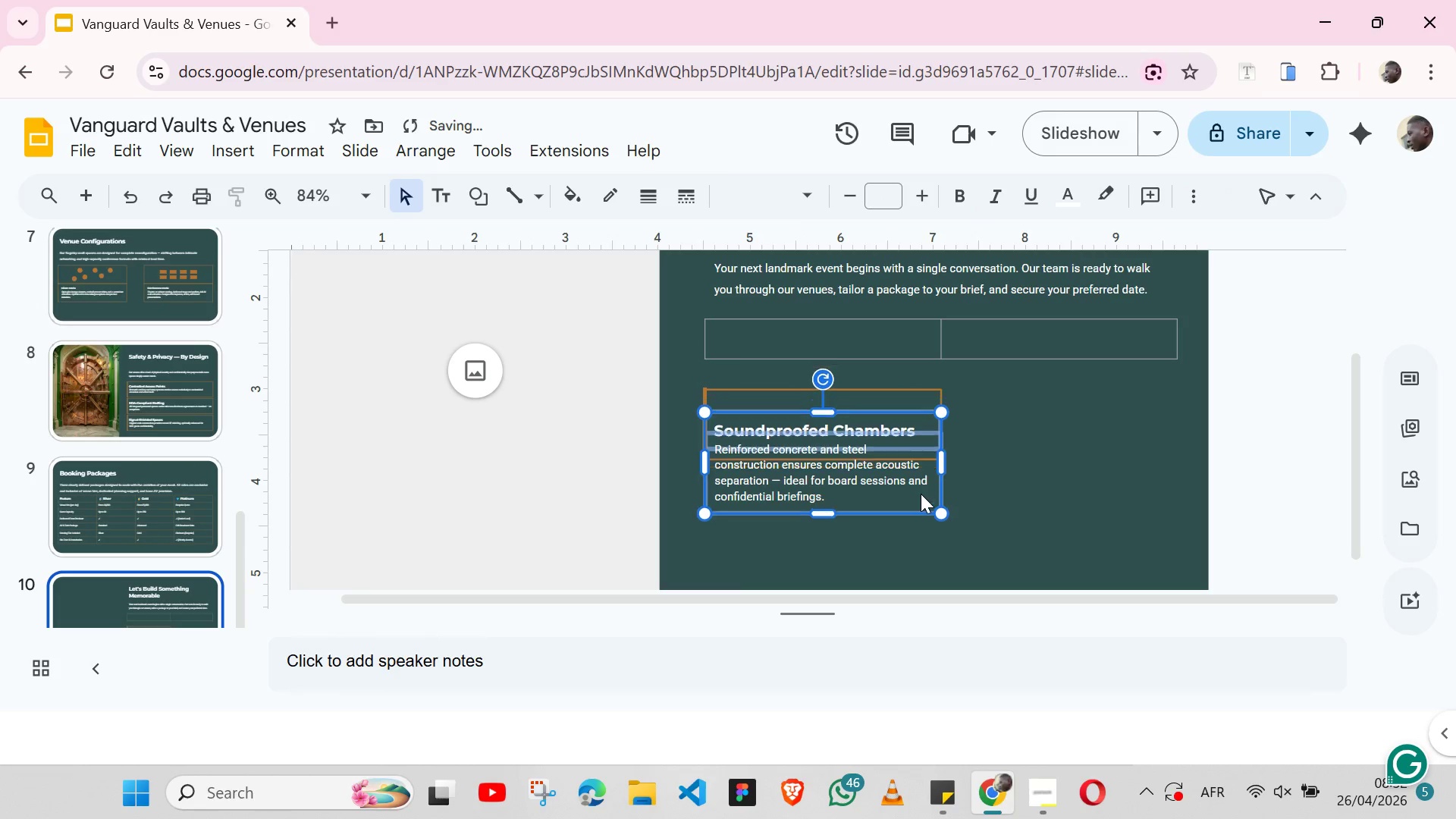 
key(Shift+ArrowDown)
 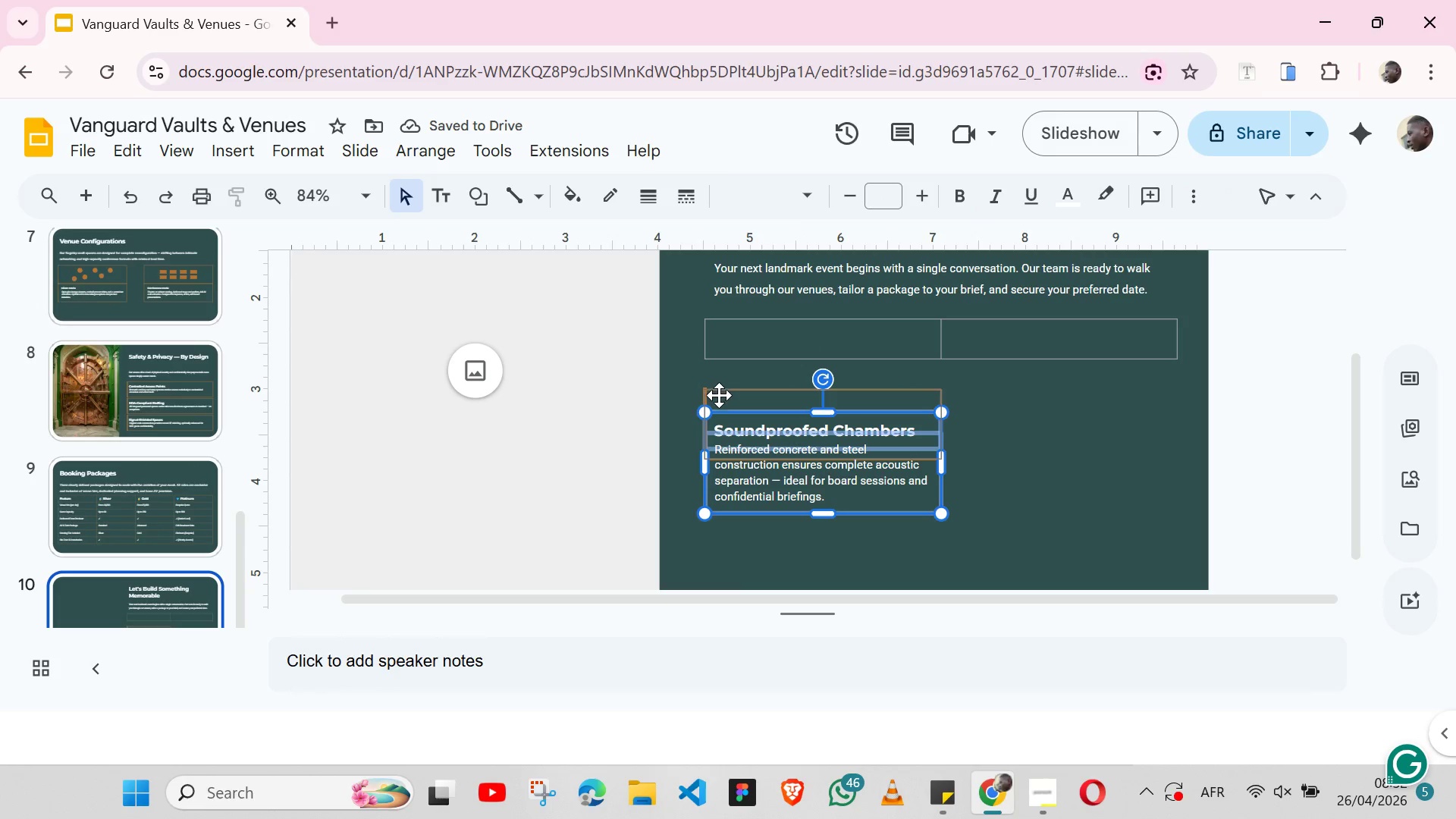 
left_click([704, 392])
 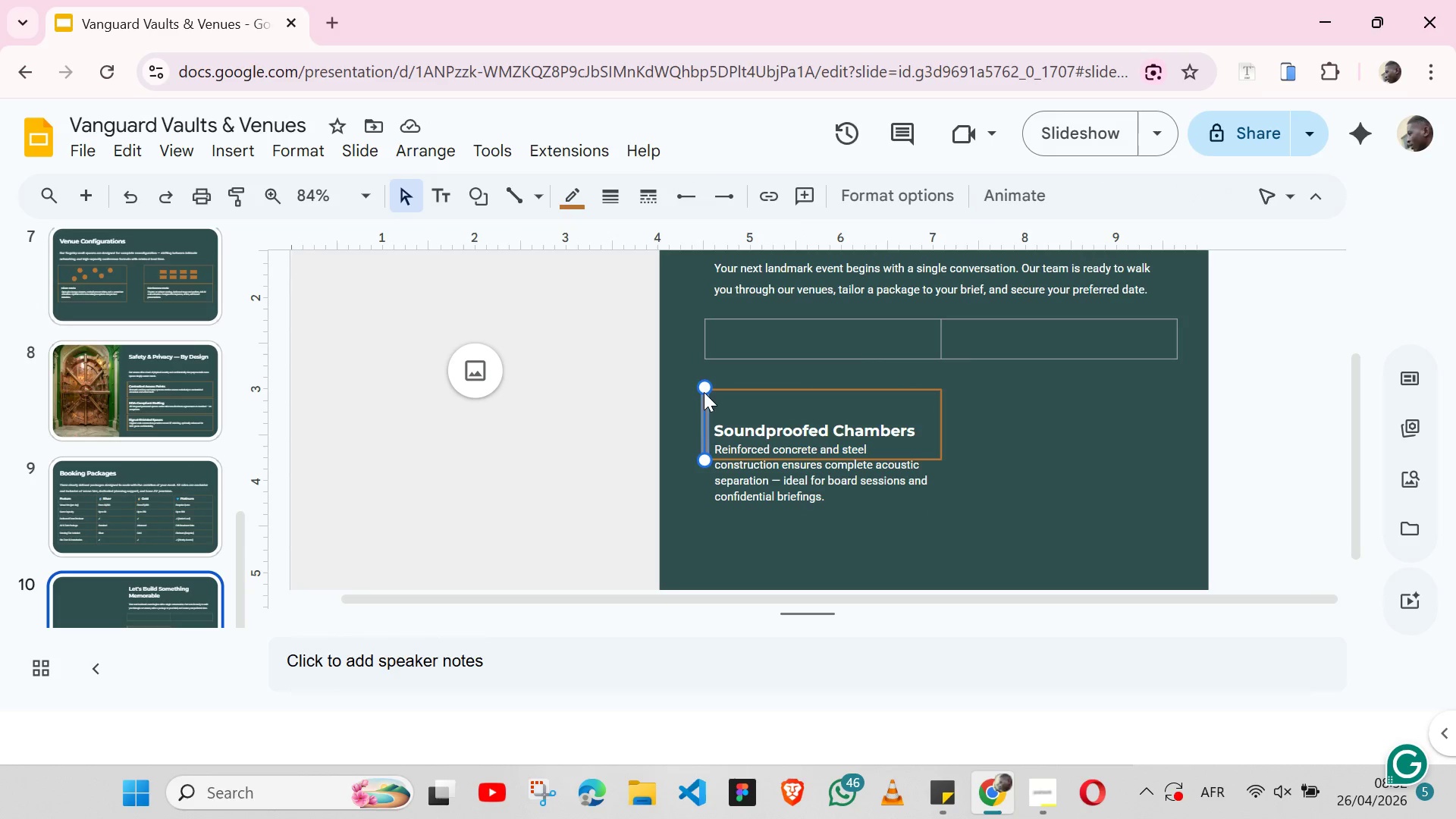 
key(Backspace)
 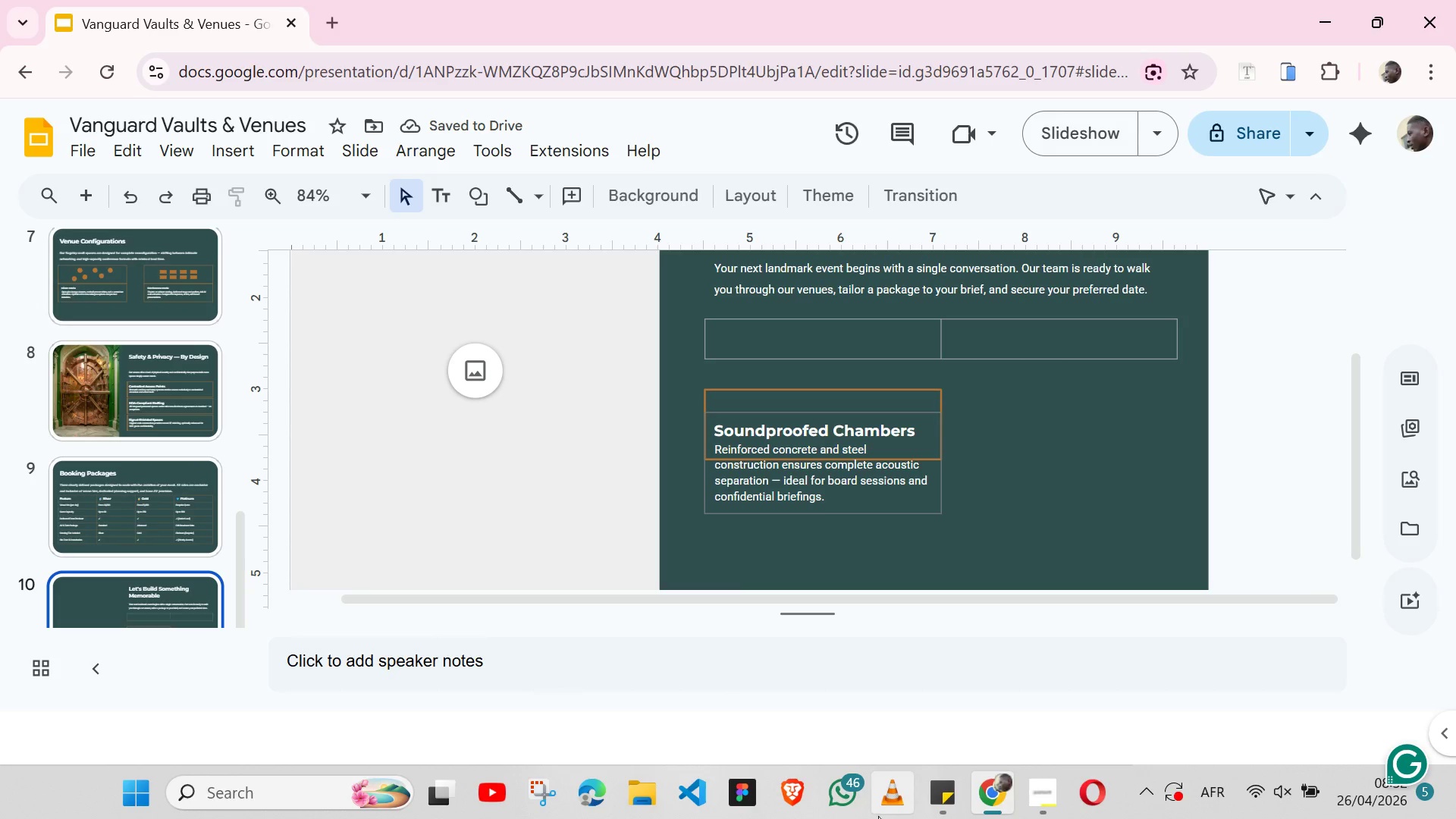 
left_click([944, 808])
 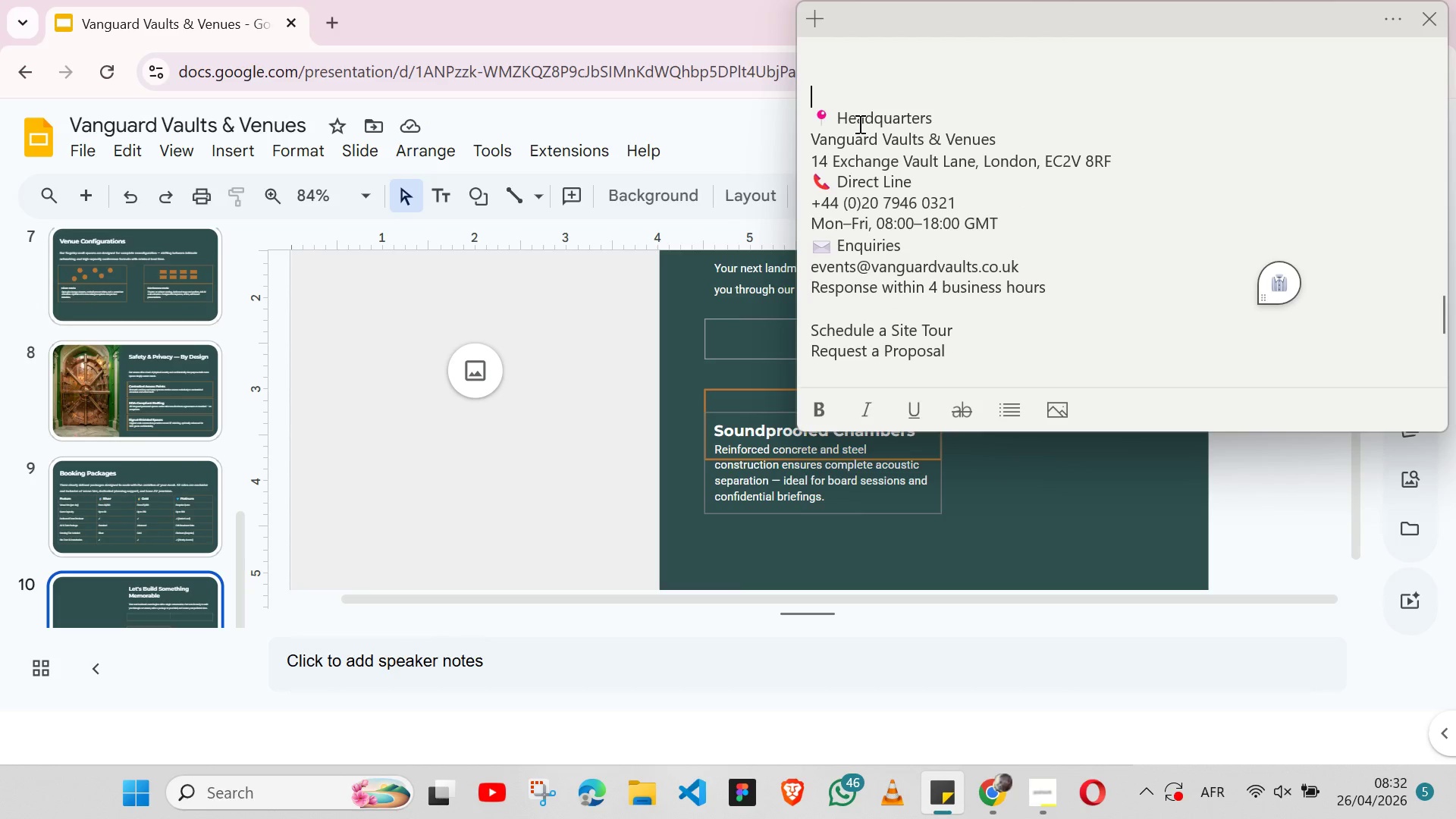 
double_click([855, 112])
 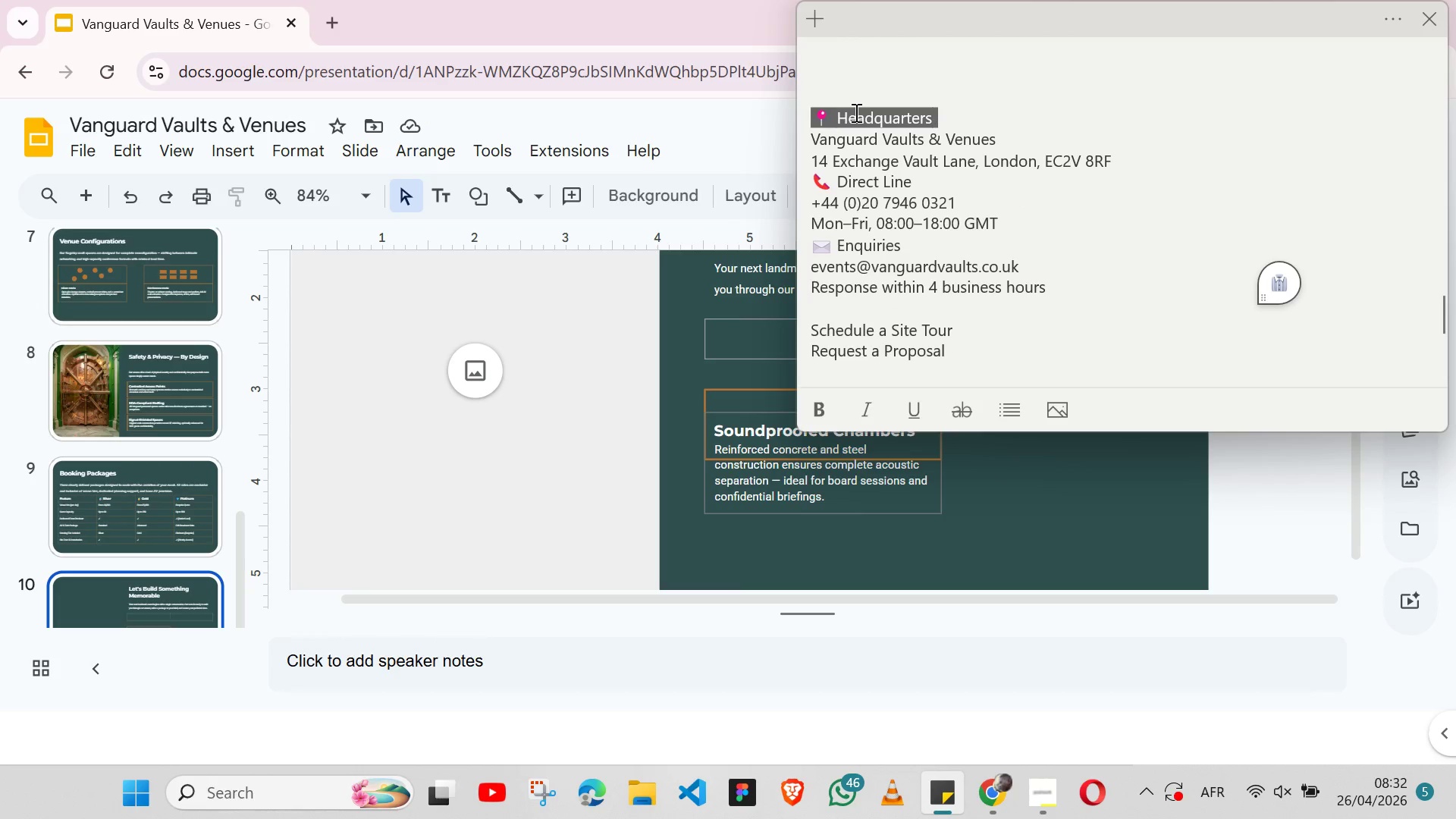 
triple_click([855, 112])
 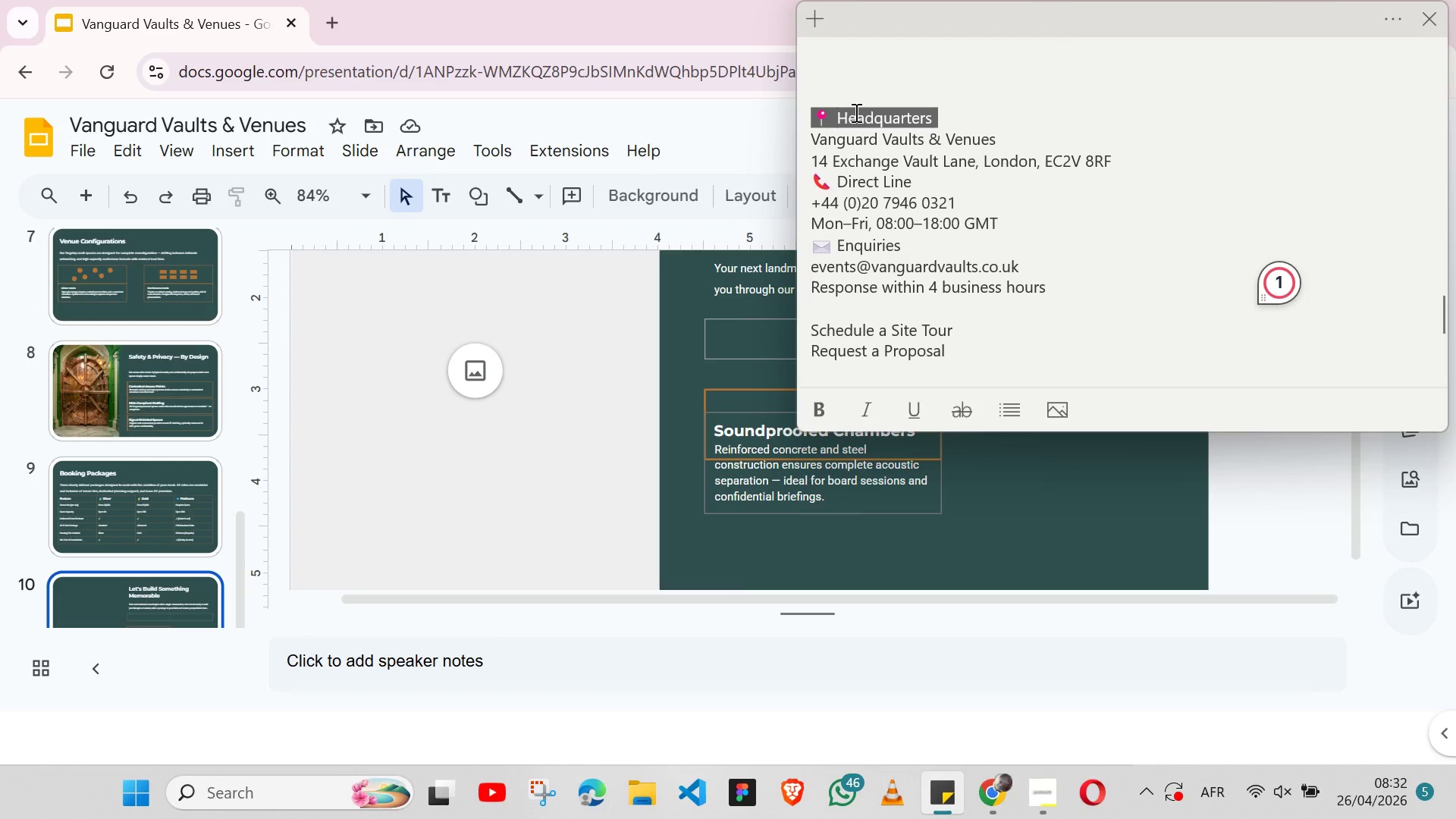 
key(Shift+ArrowLeft)
 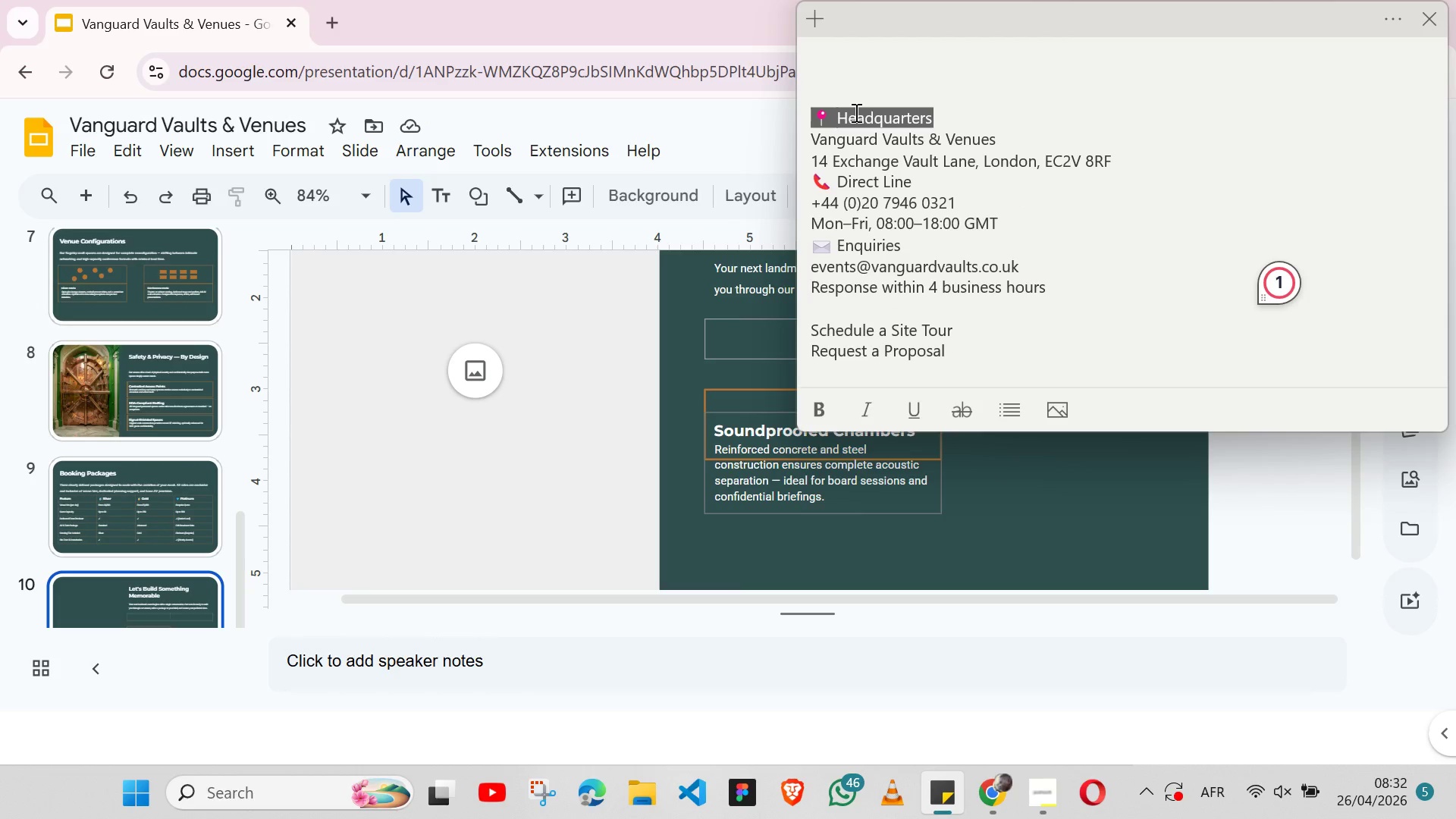 
key(Control+ControlLeft)
 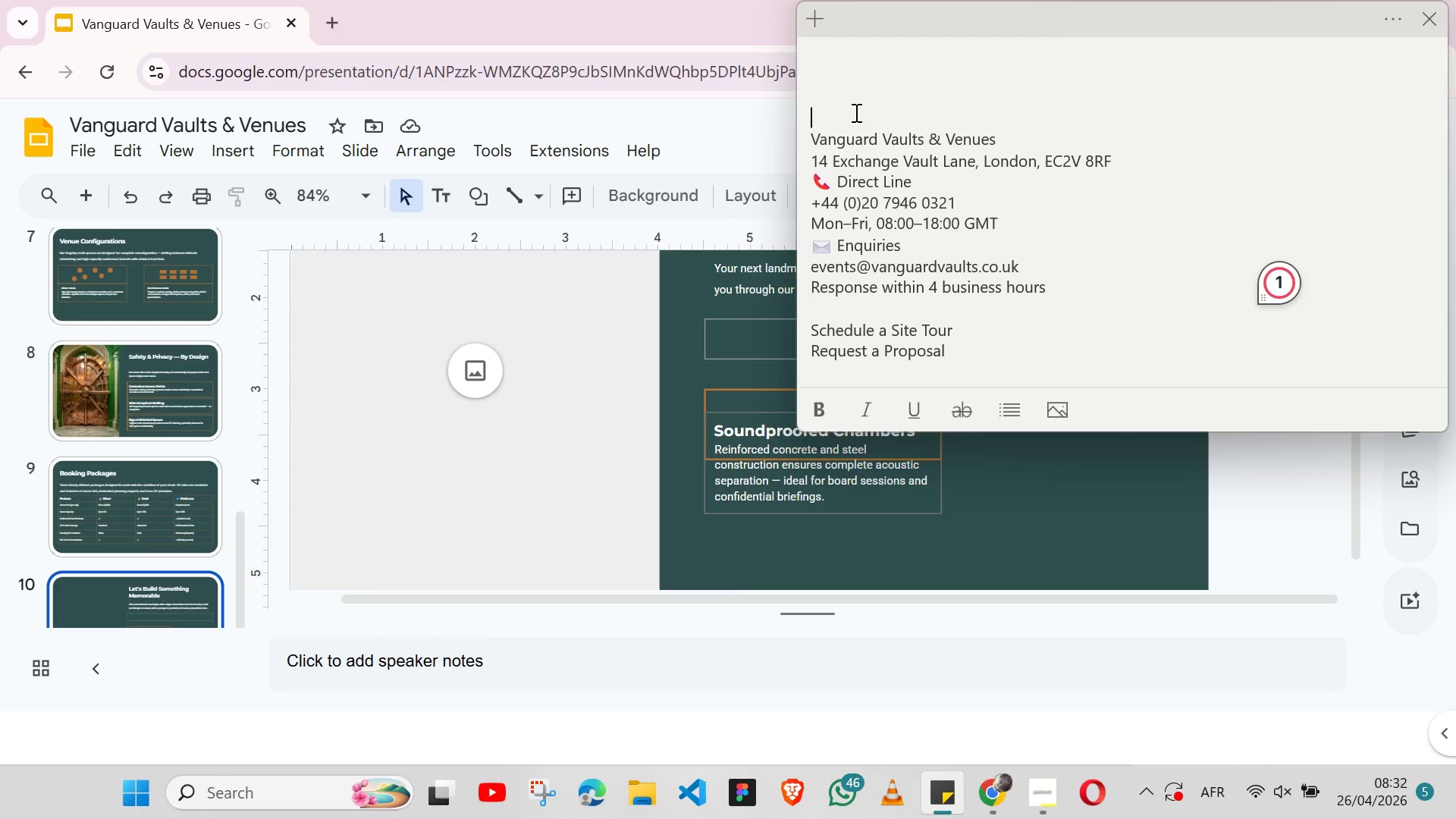 
key(Control+X)
 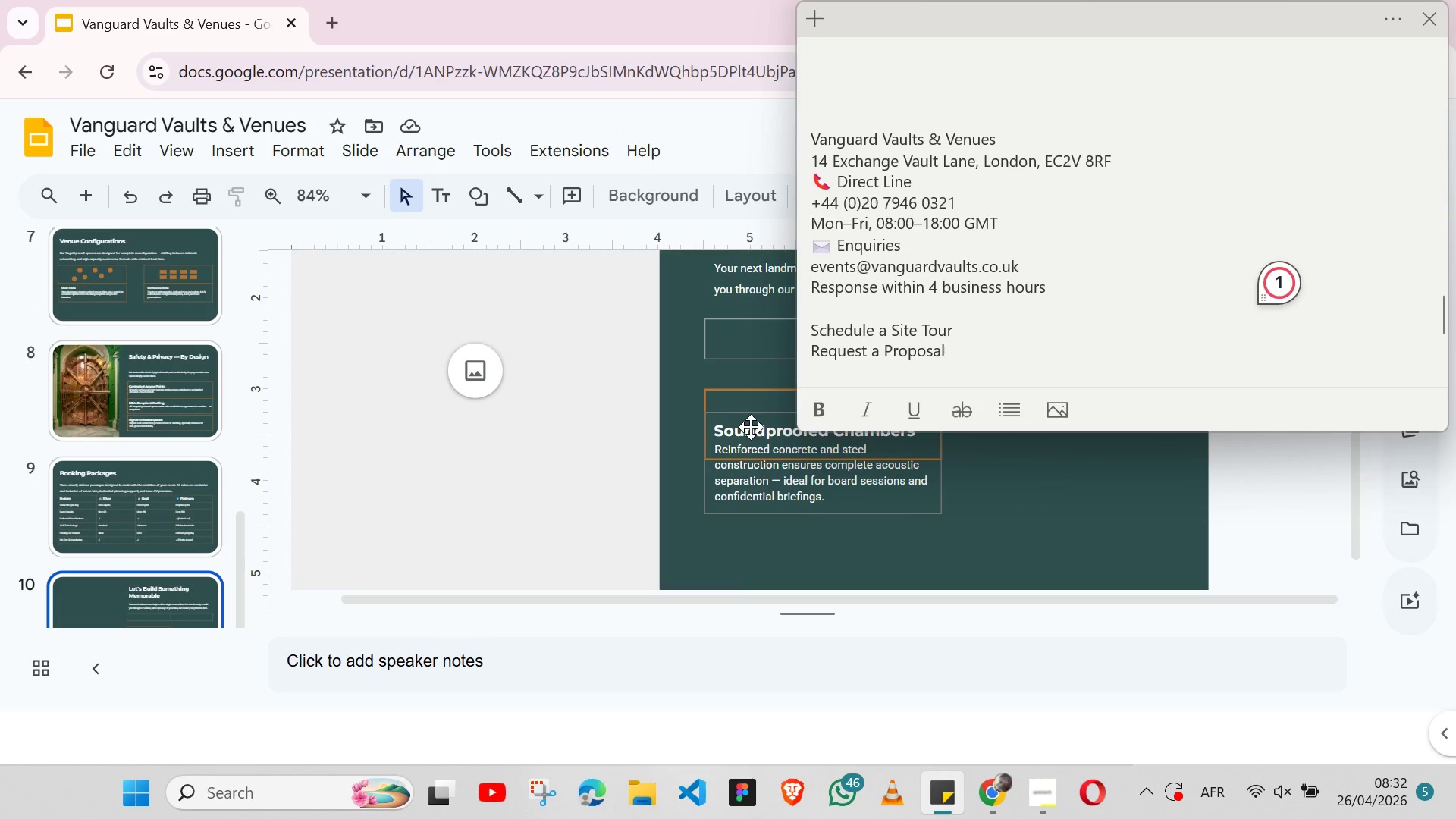 
double_click([751, 427])
 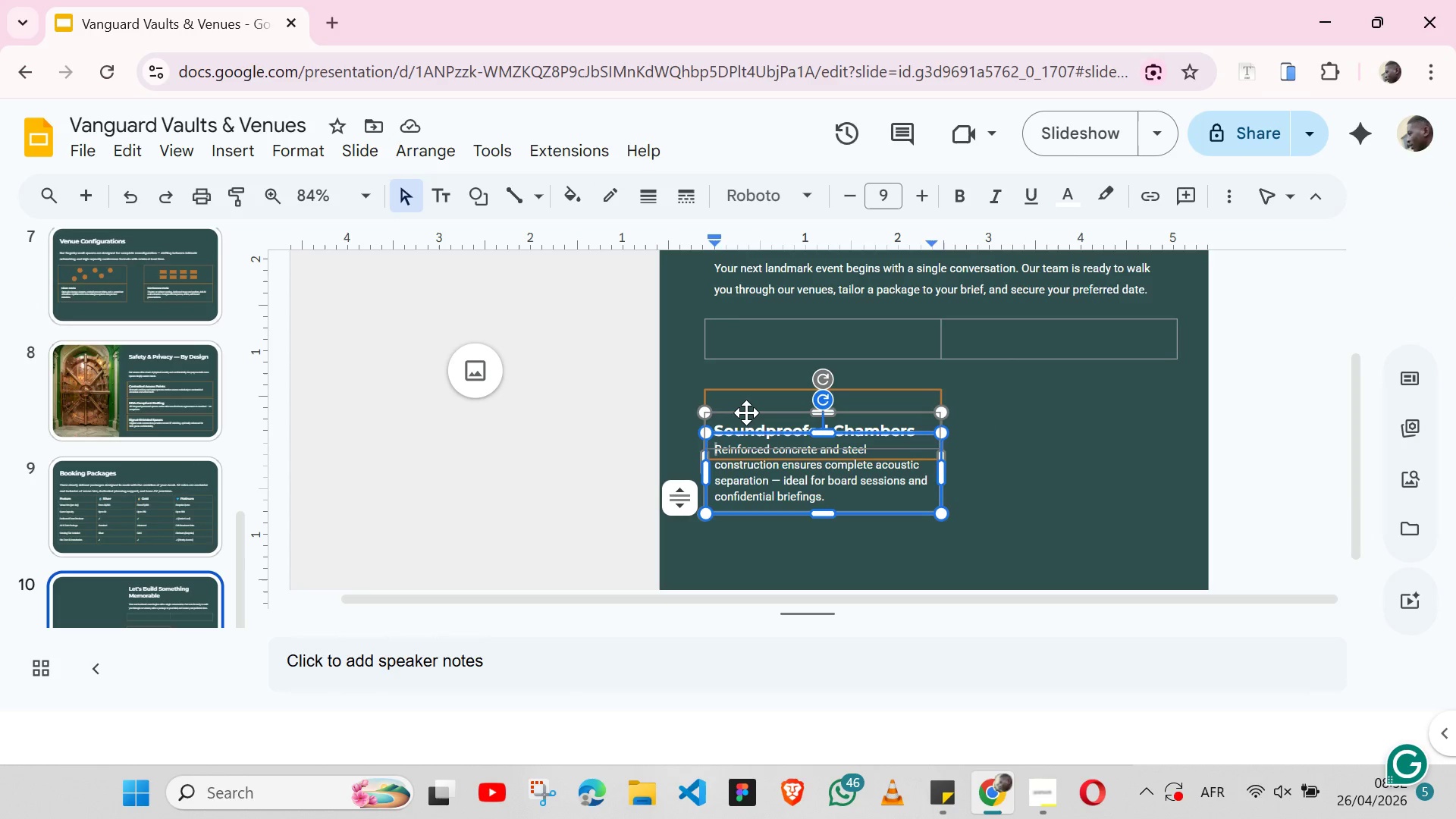 
left_click([746, 413])
 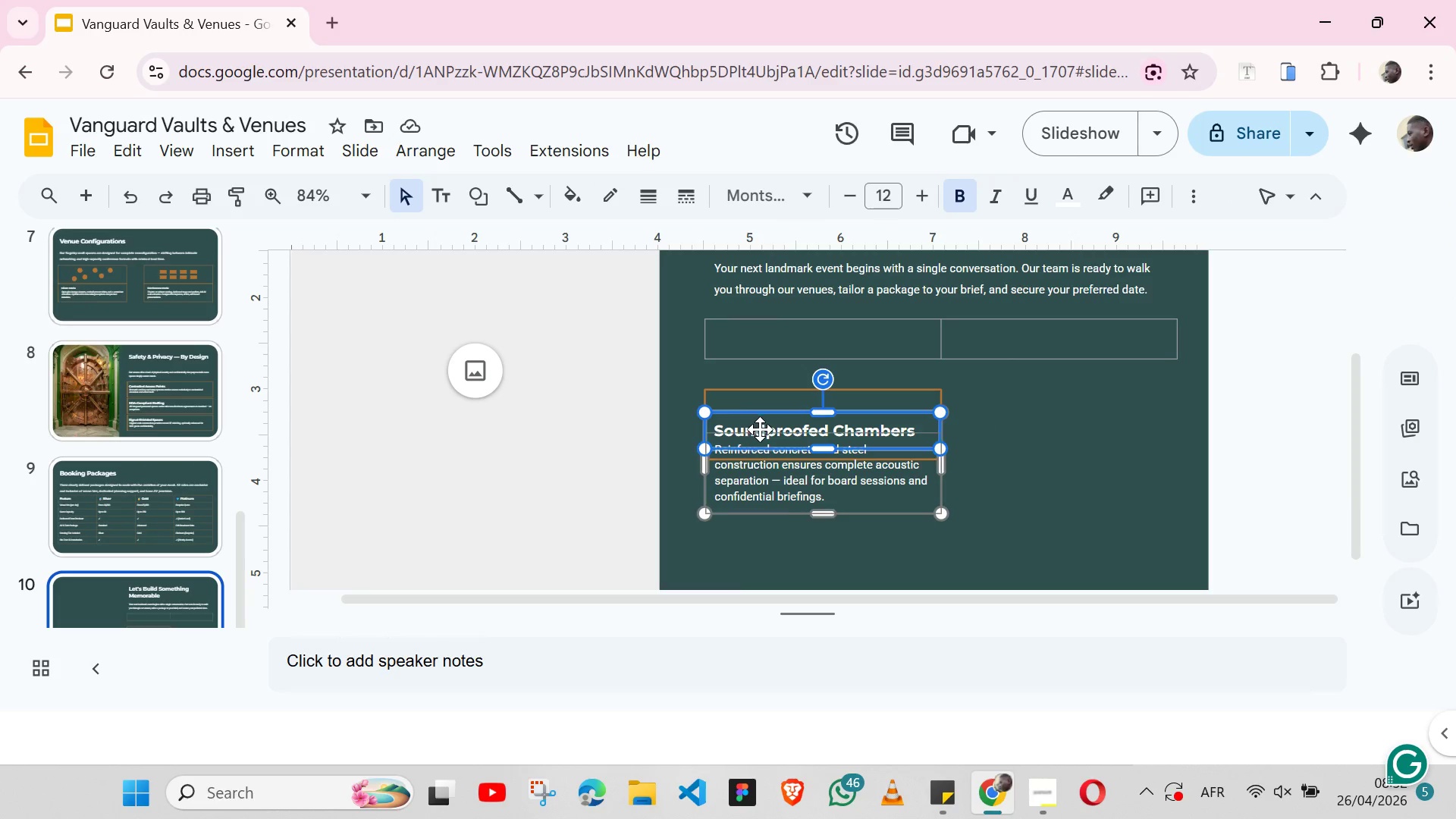 
double_click([760, 429])
 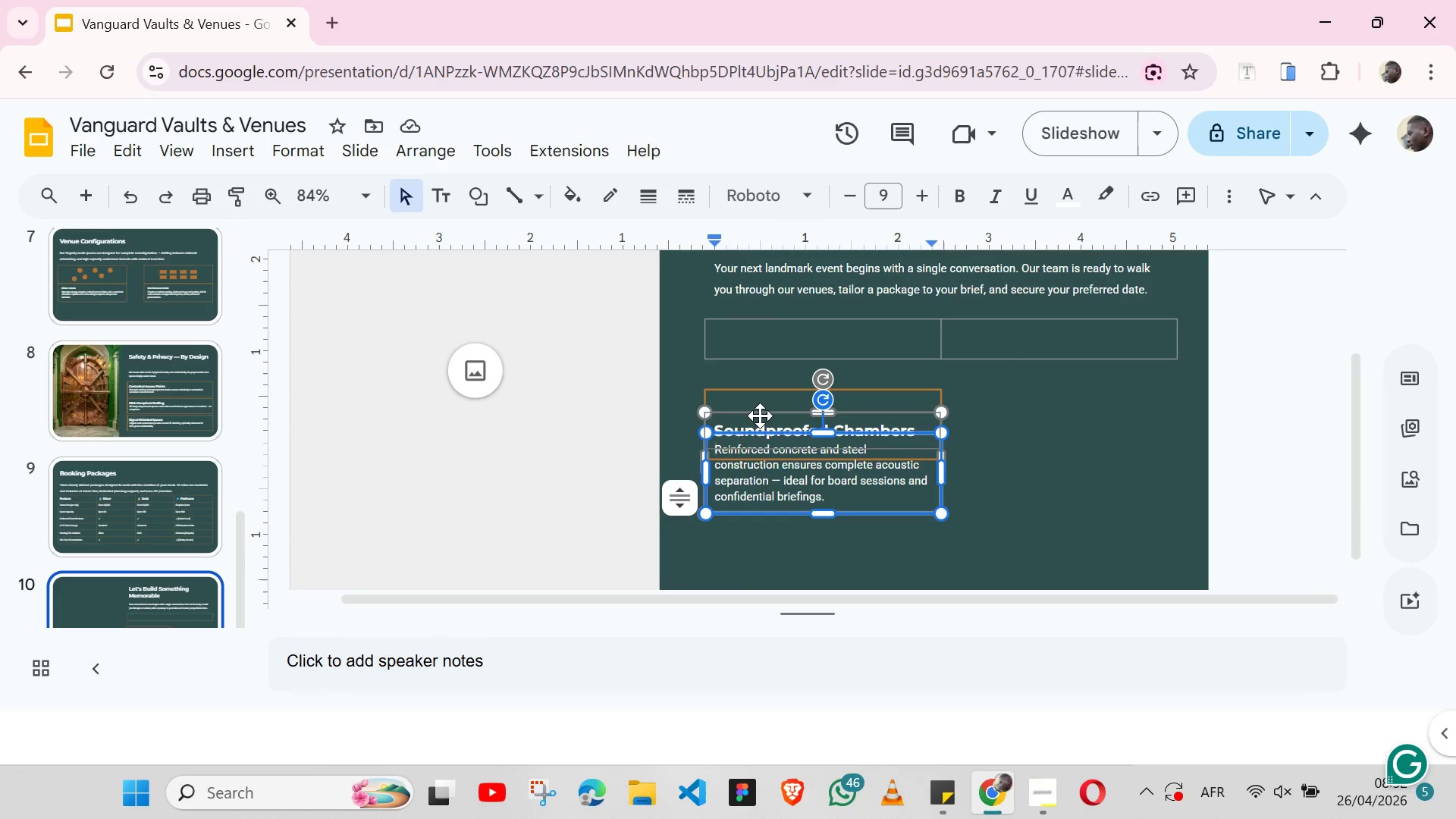 
left_click([760, 416])
 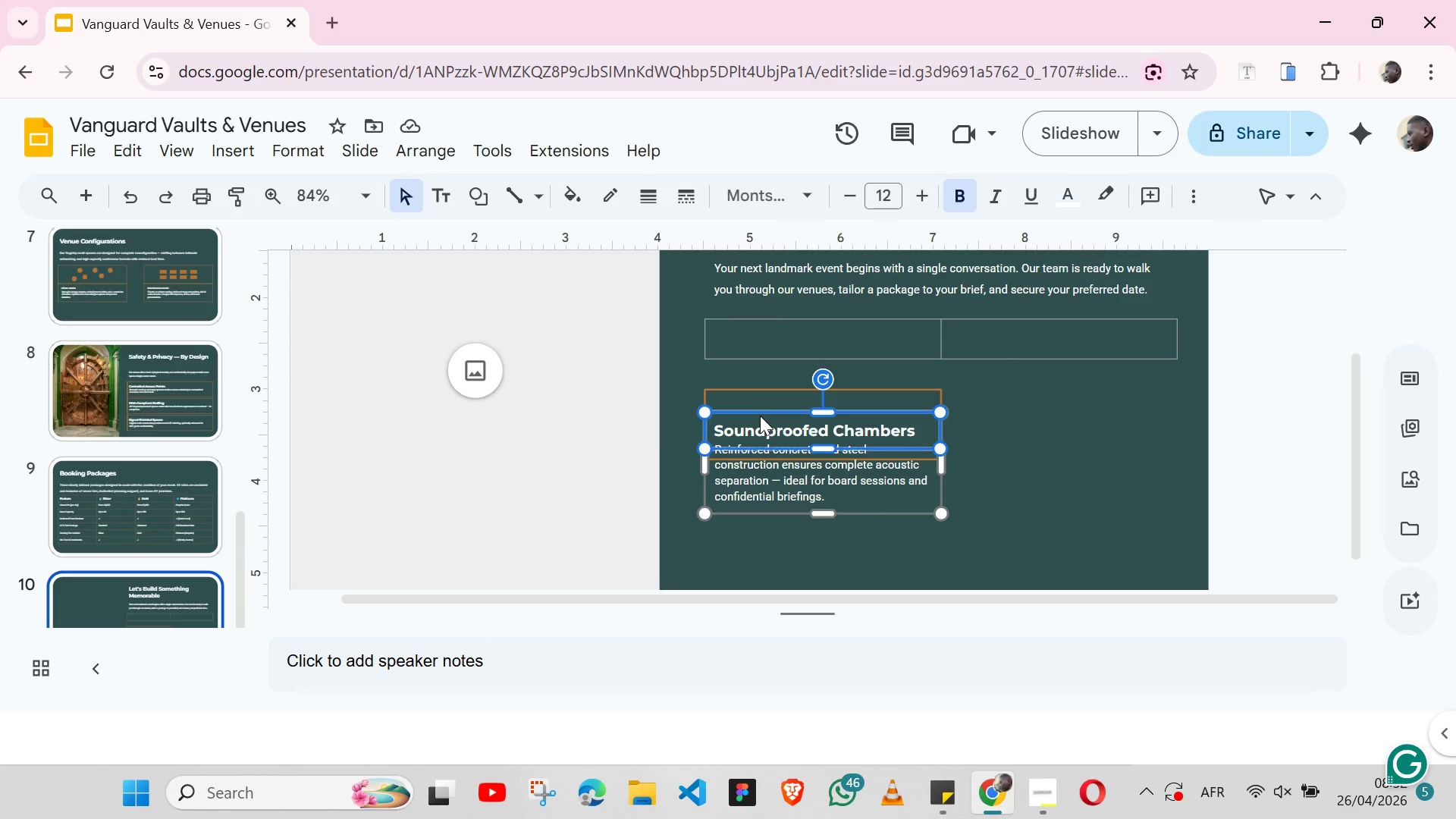 
key(Enter)
 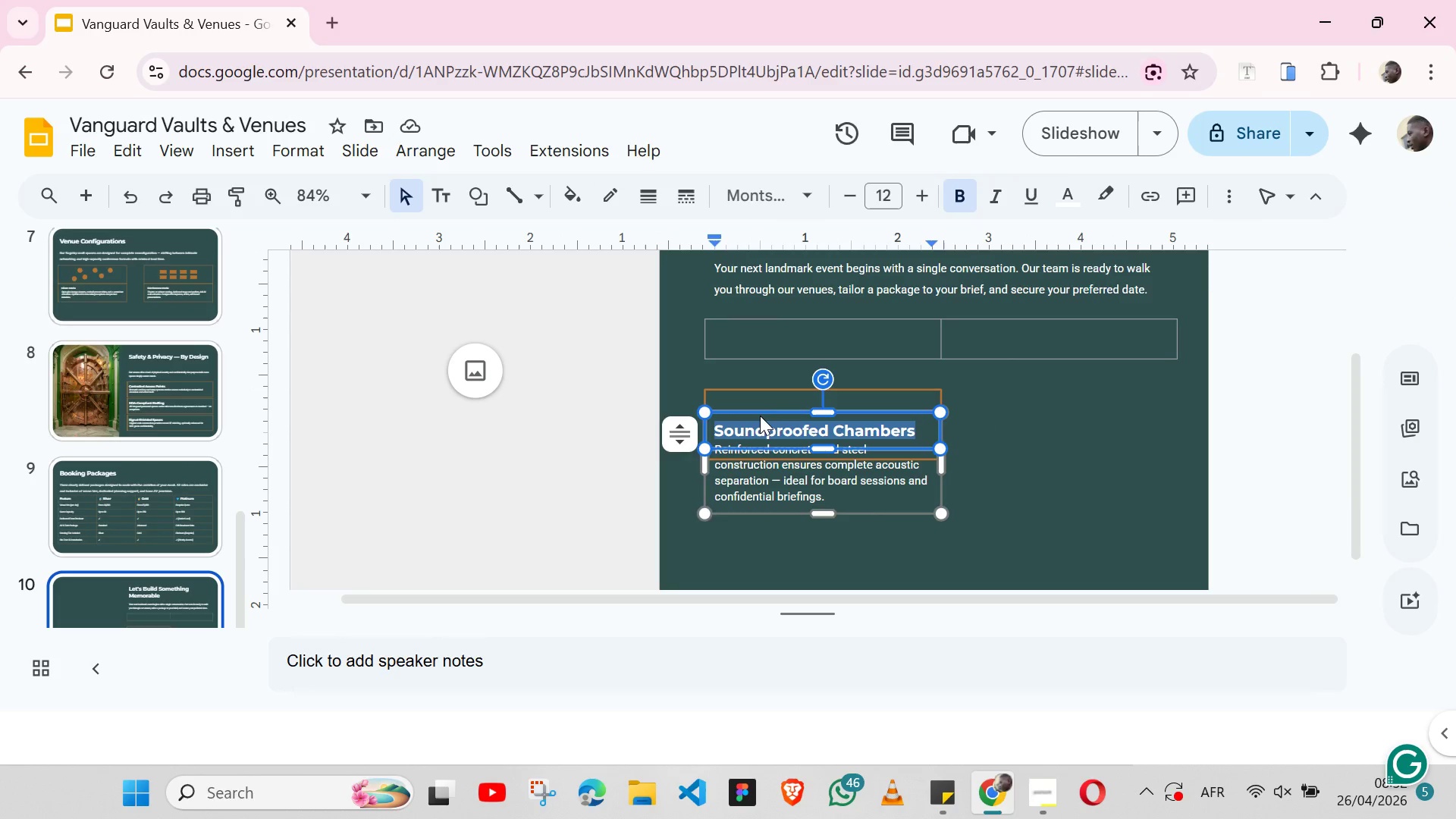 
key(Control+ControlLeft)
 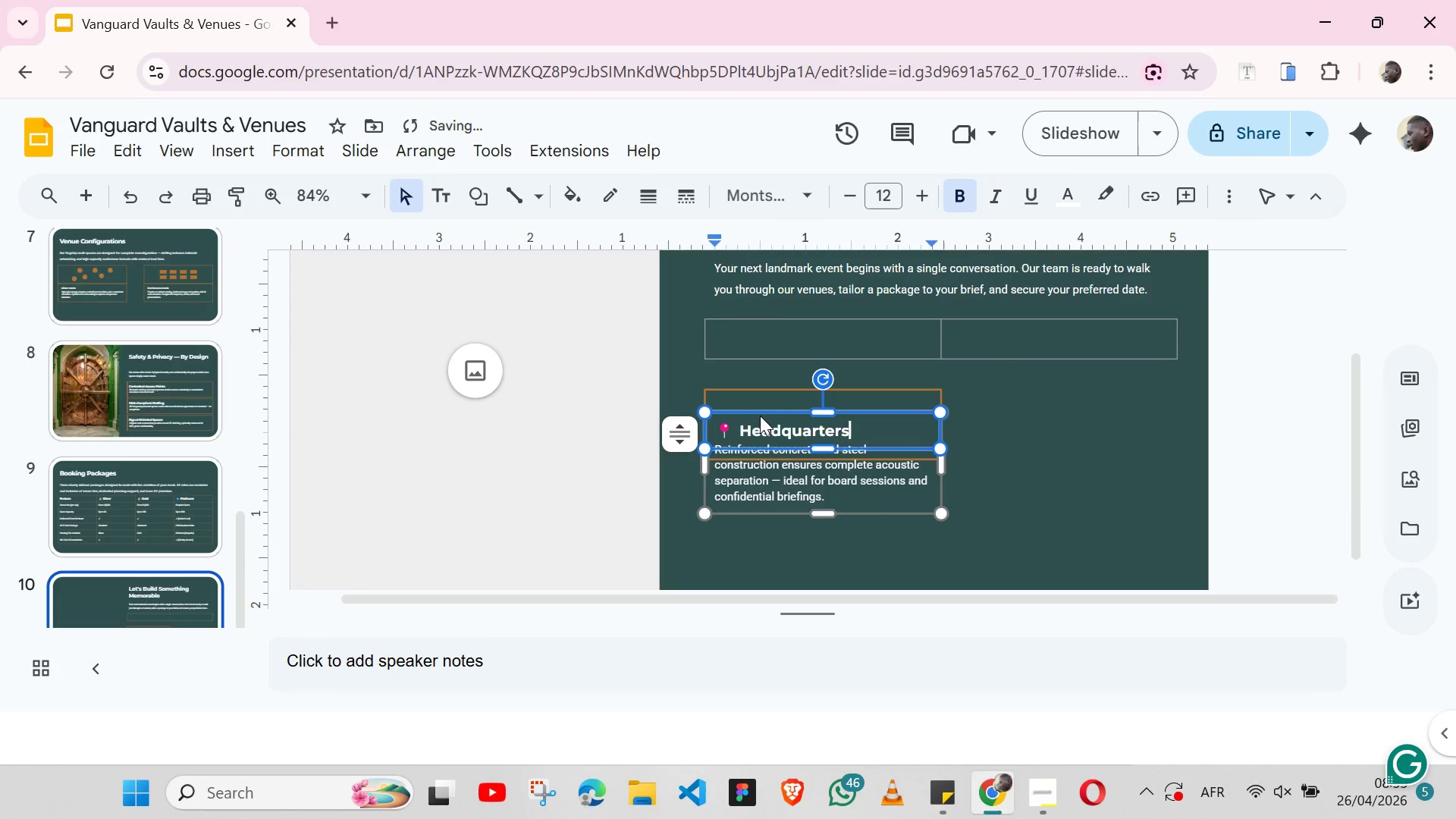 
key(Control+V)
 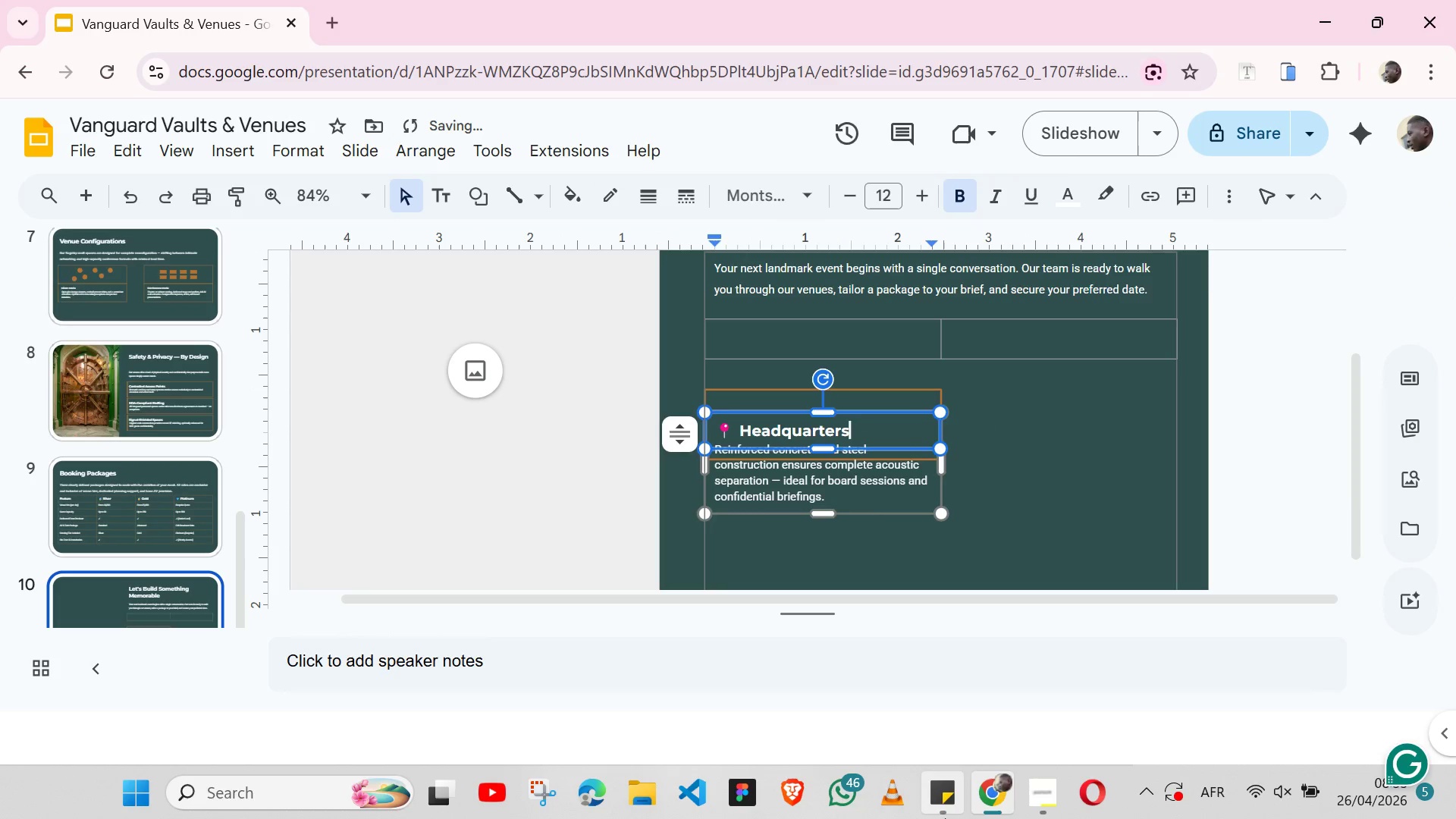 
left_click([945, 818])
 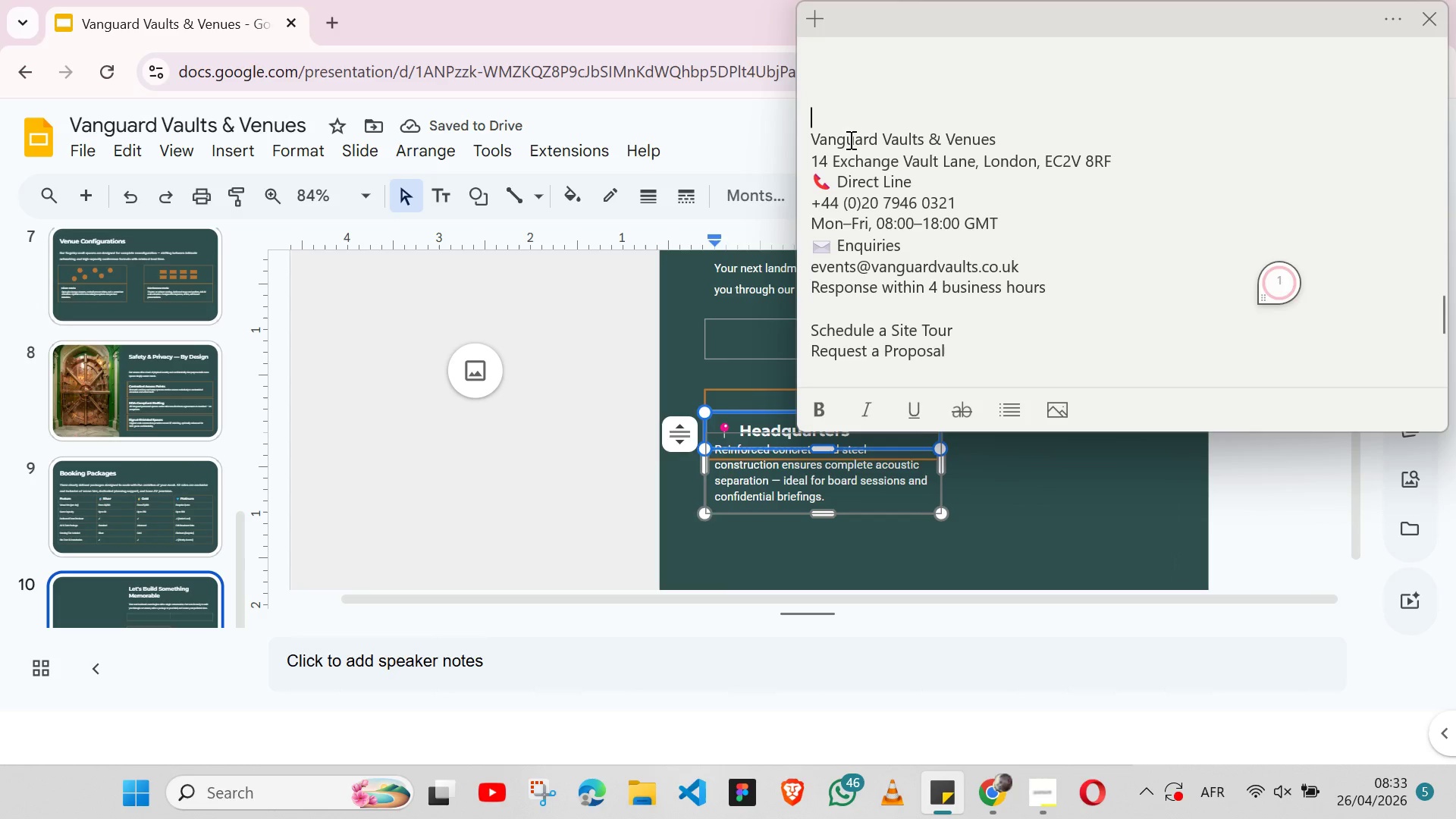 
double_click([849, 140])
 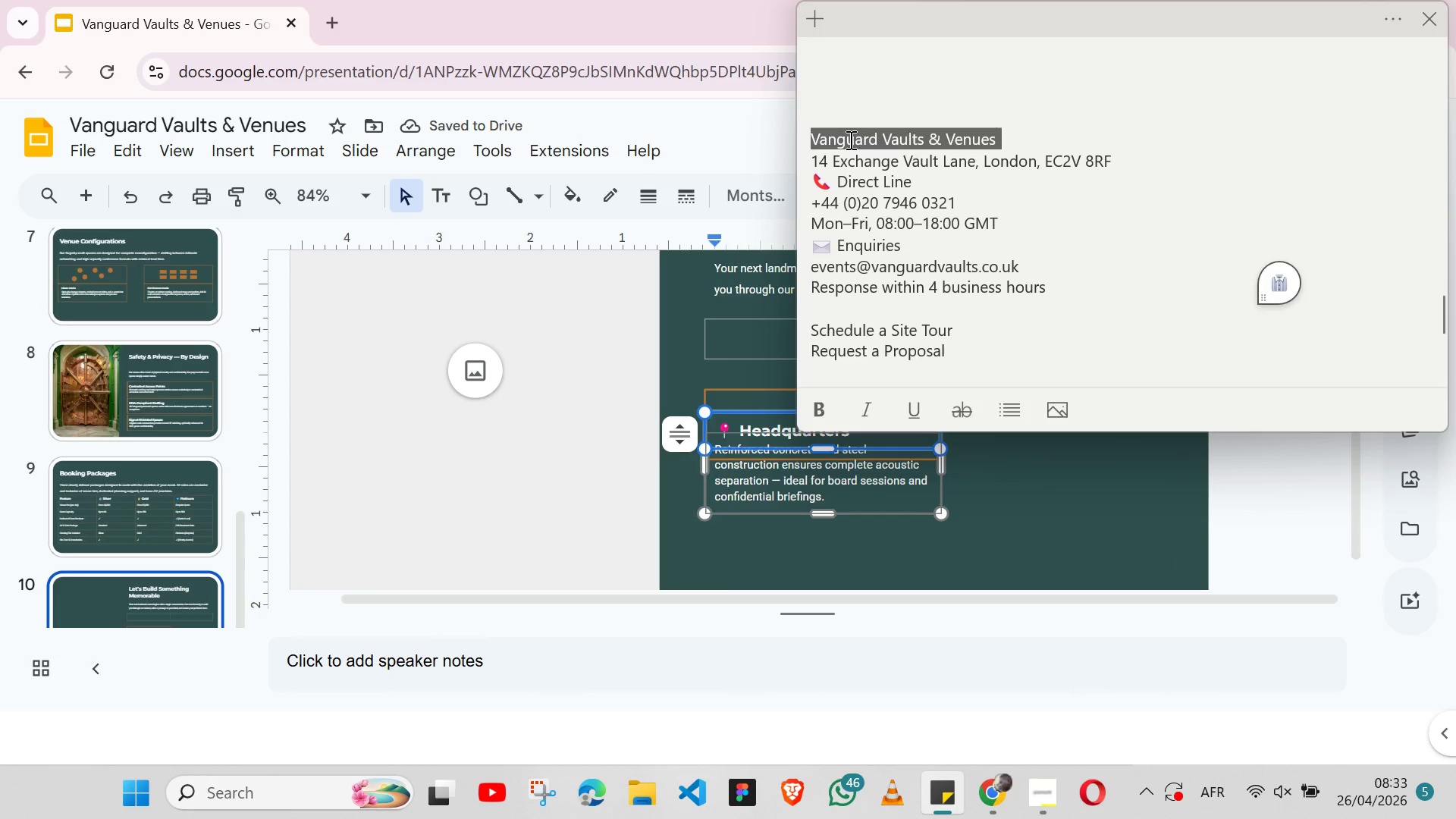 
triple_click([849, 140])
 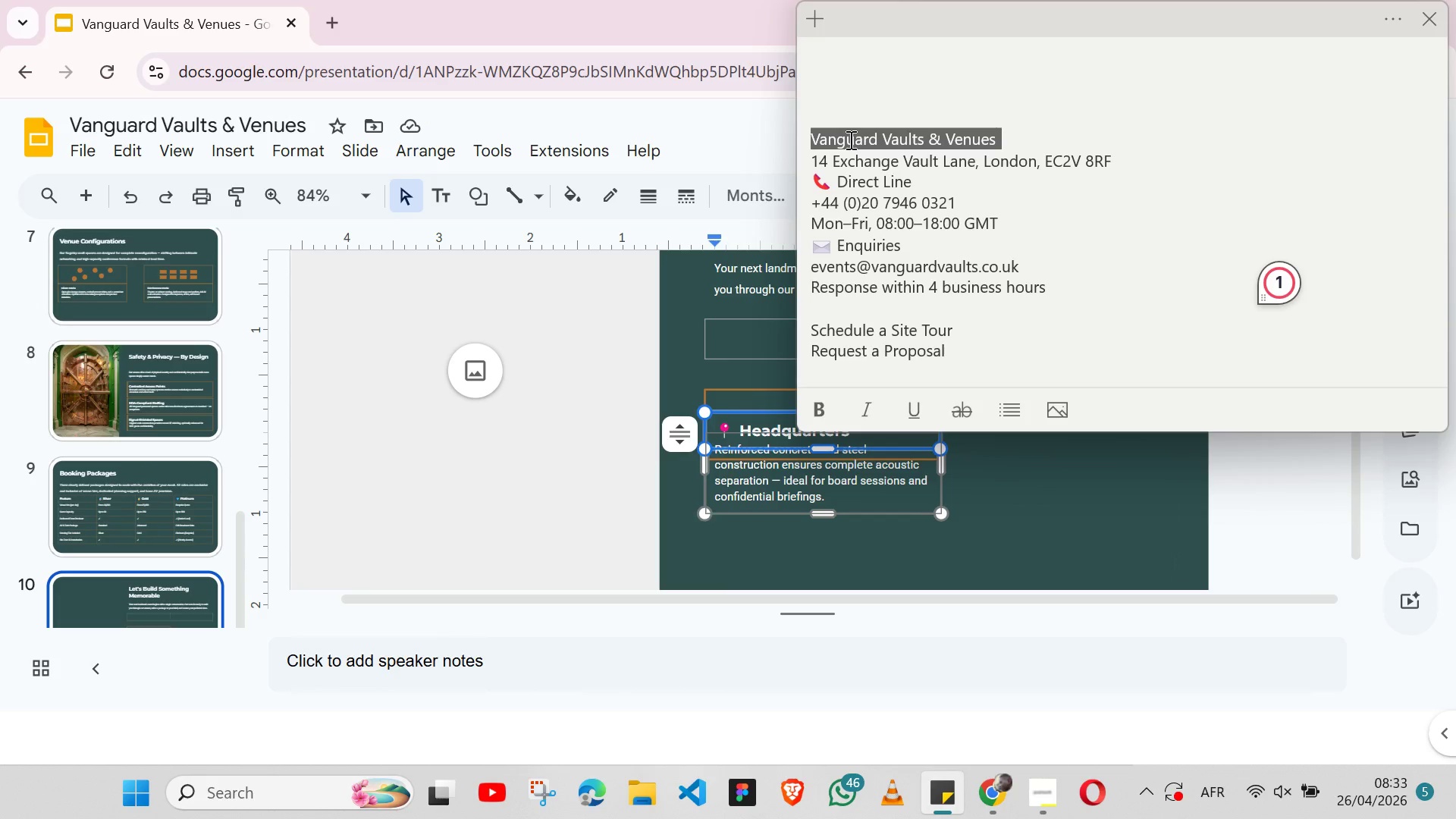 
key(Shift+ArrowLeft)
 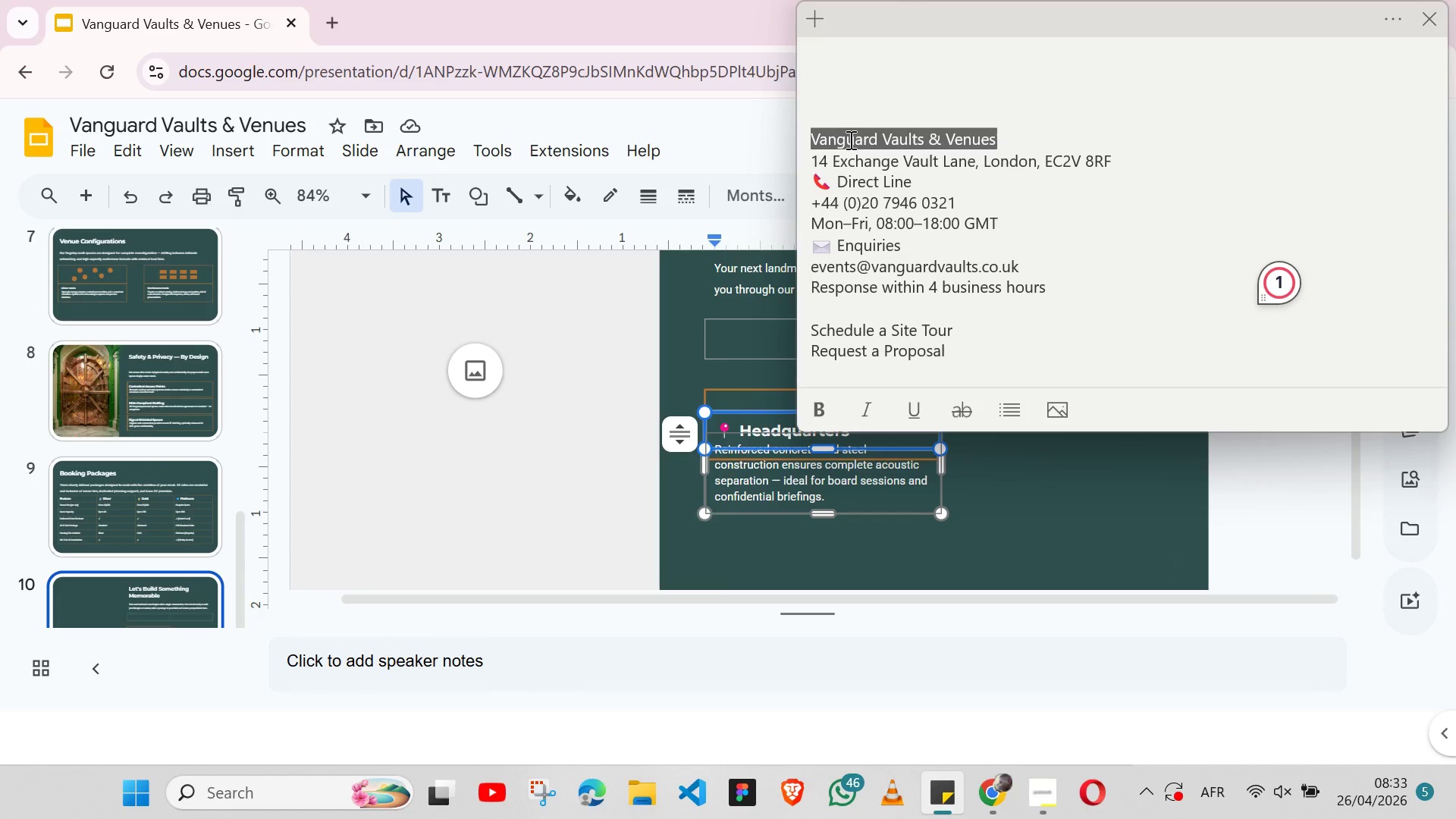 
key(Shift+ArrowDown)
 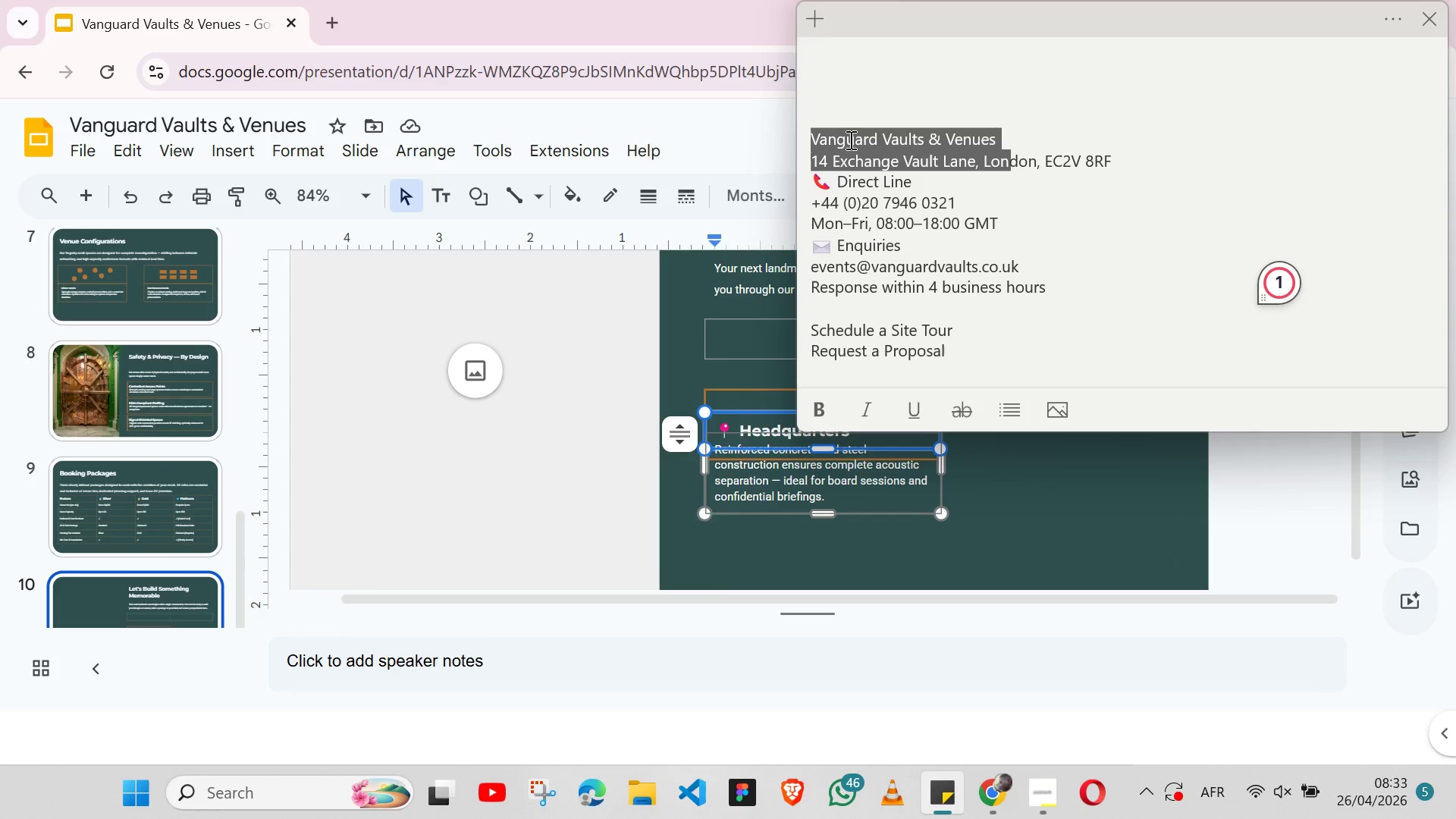 
hold_key(key=ArrowRight, duration=0.64)
 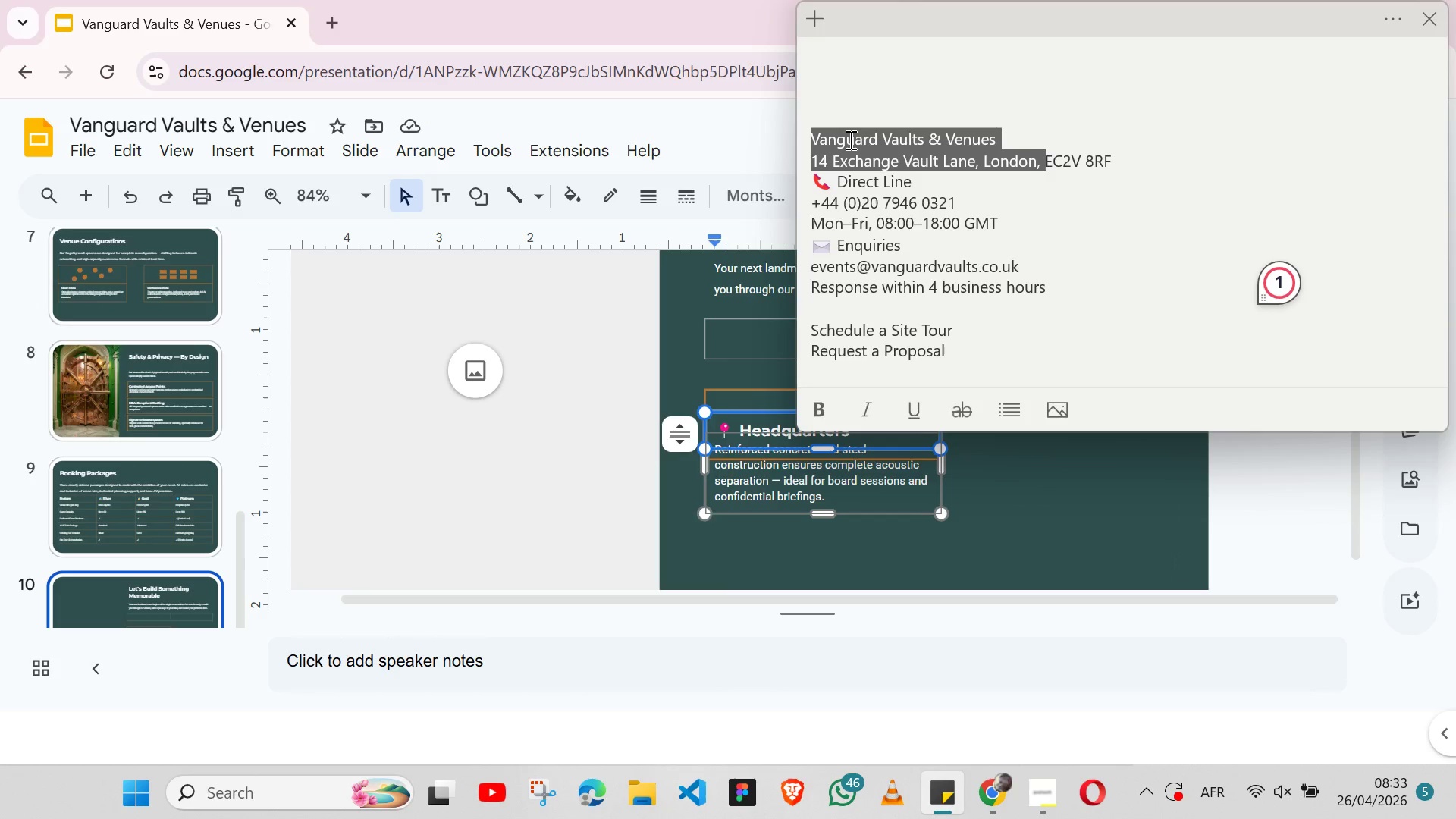 
key(Shift+ArrowRight)
 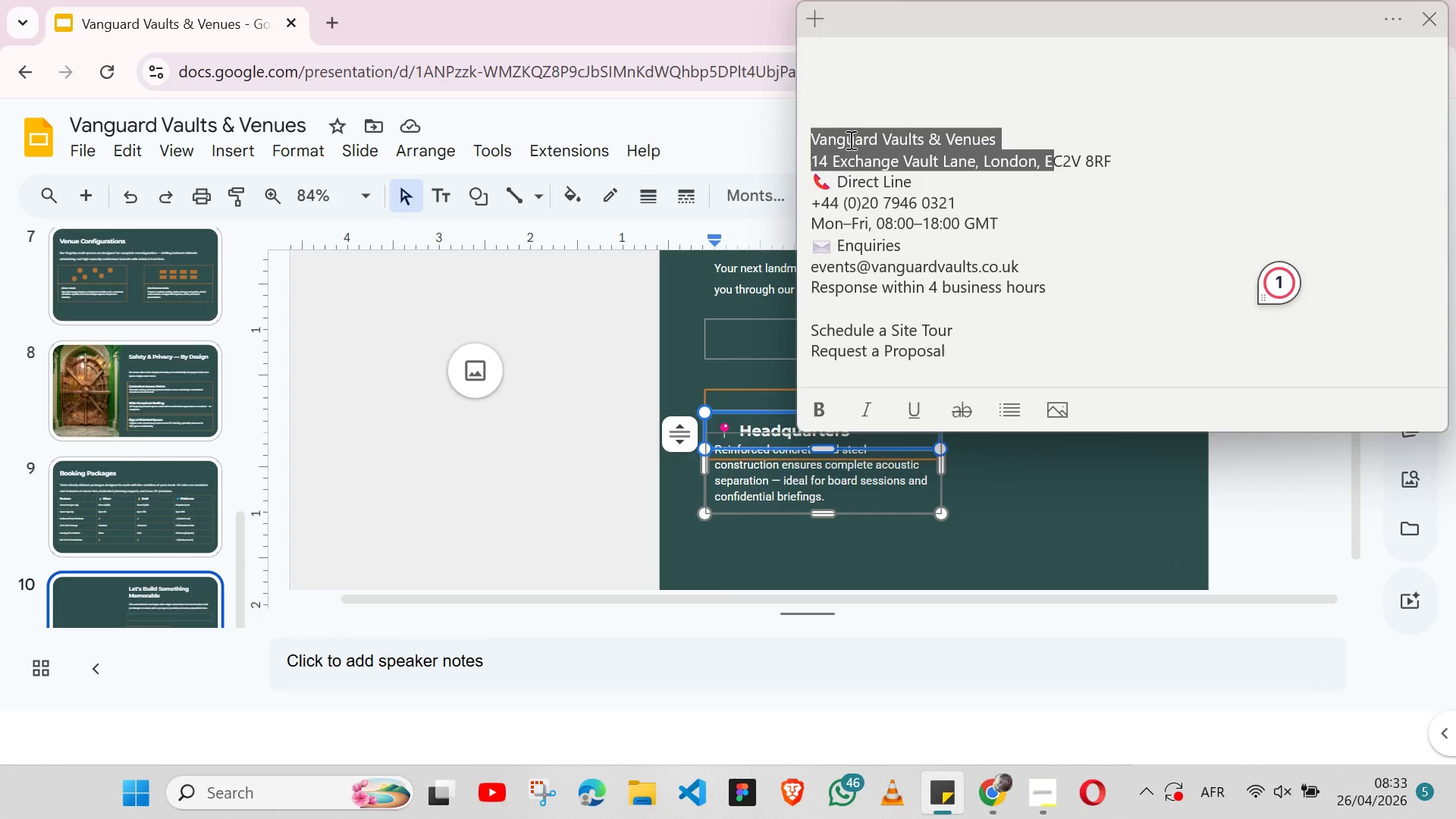 
key(Shift+ArrowRight)
 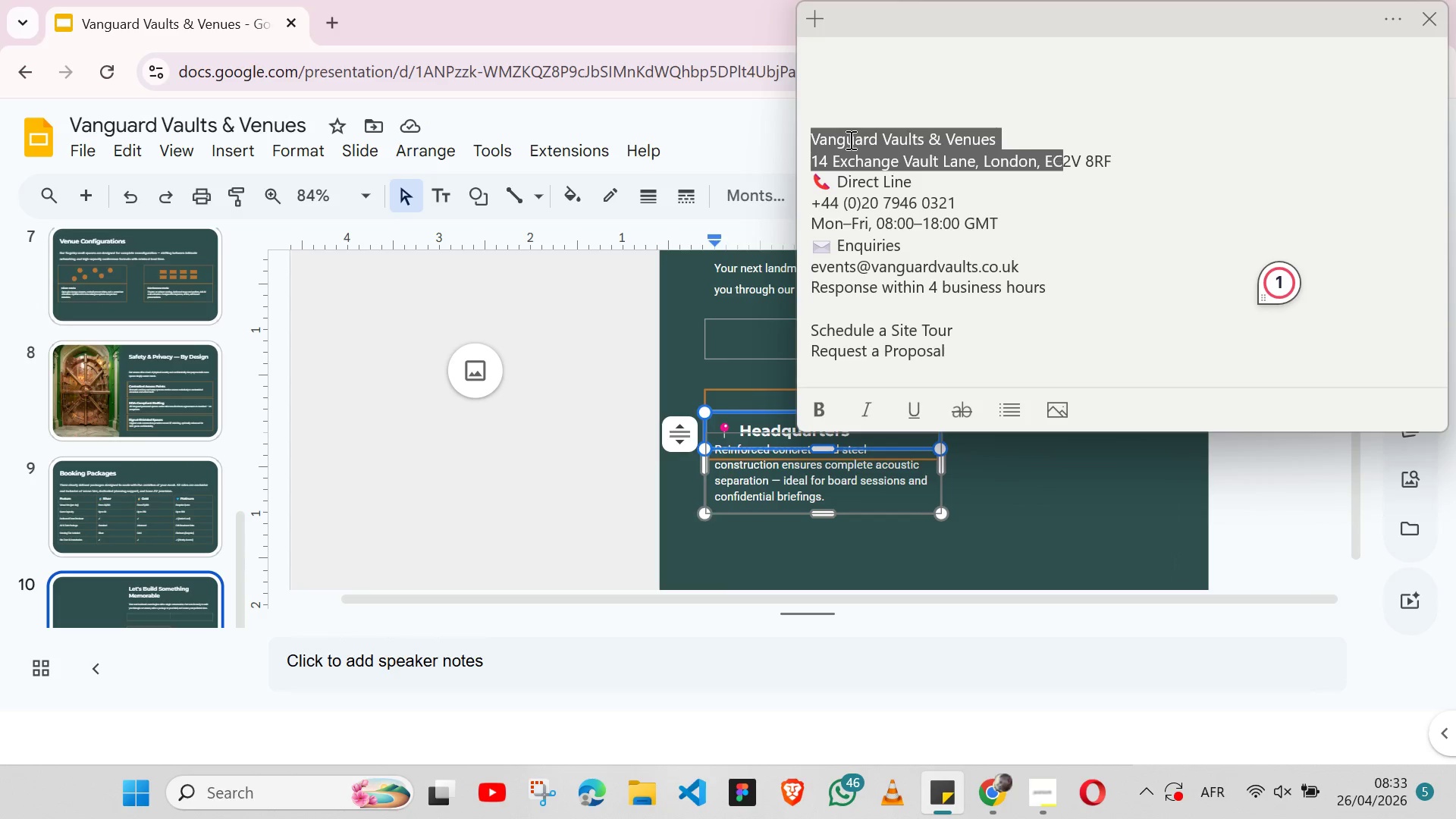 
key(Shift+ArrowRight)
 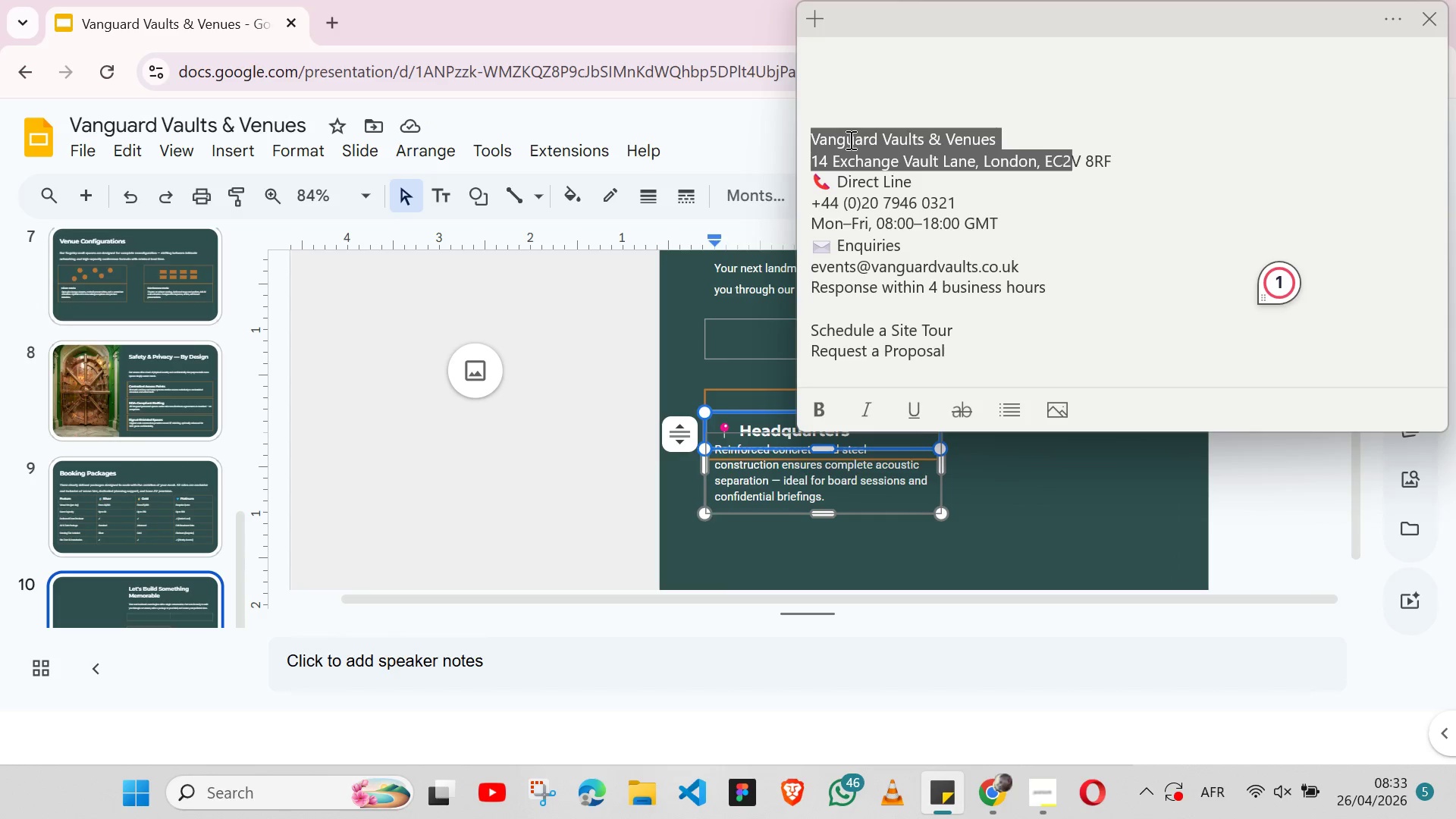 
key(Shift+ArrowRight)
 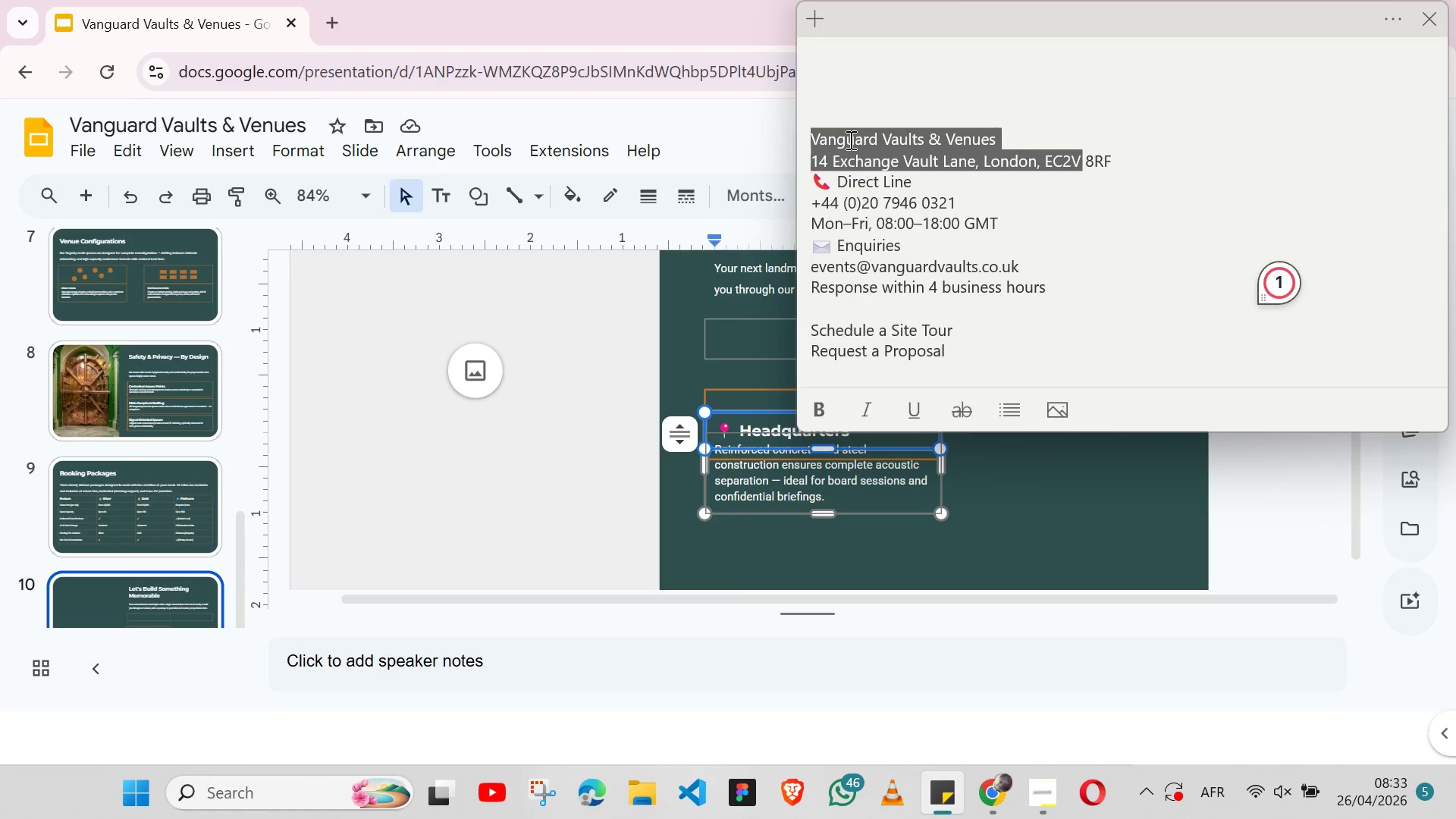 
key(Shift+ArrowRight)
 